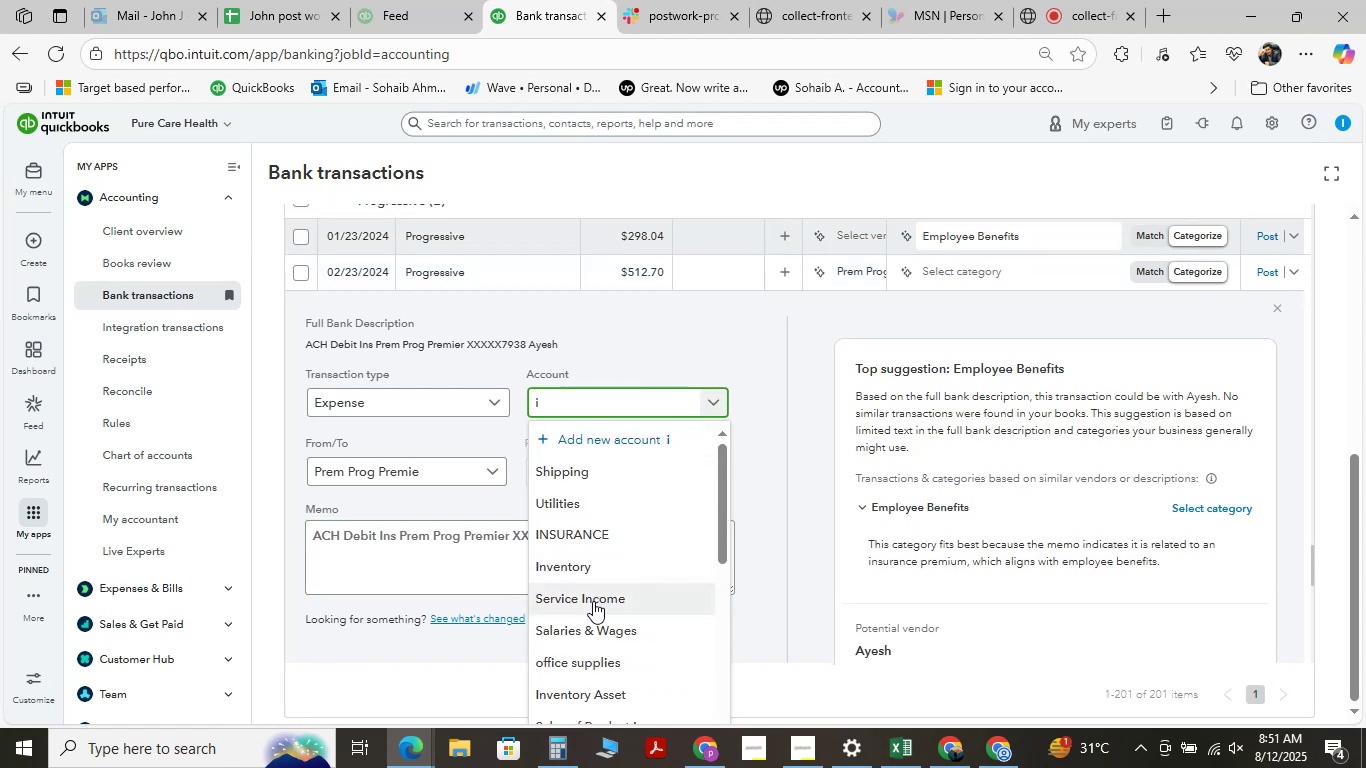 
type(nsu)
 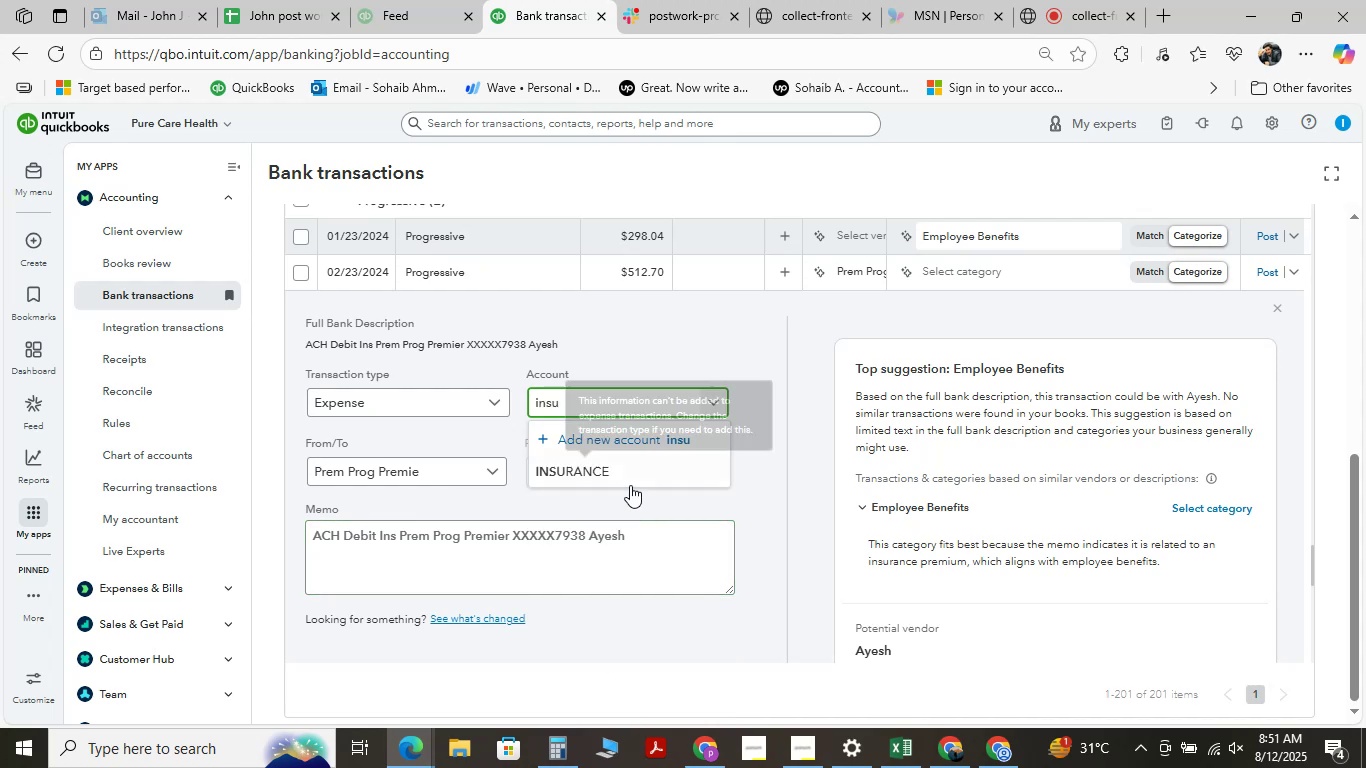 
left_click([630, 483])
 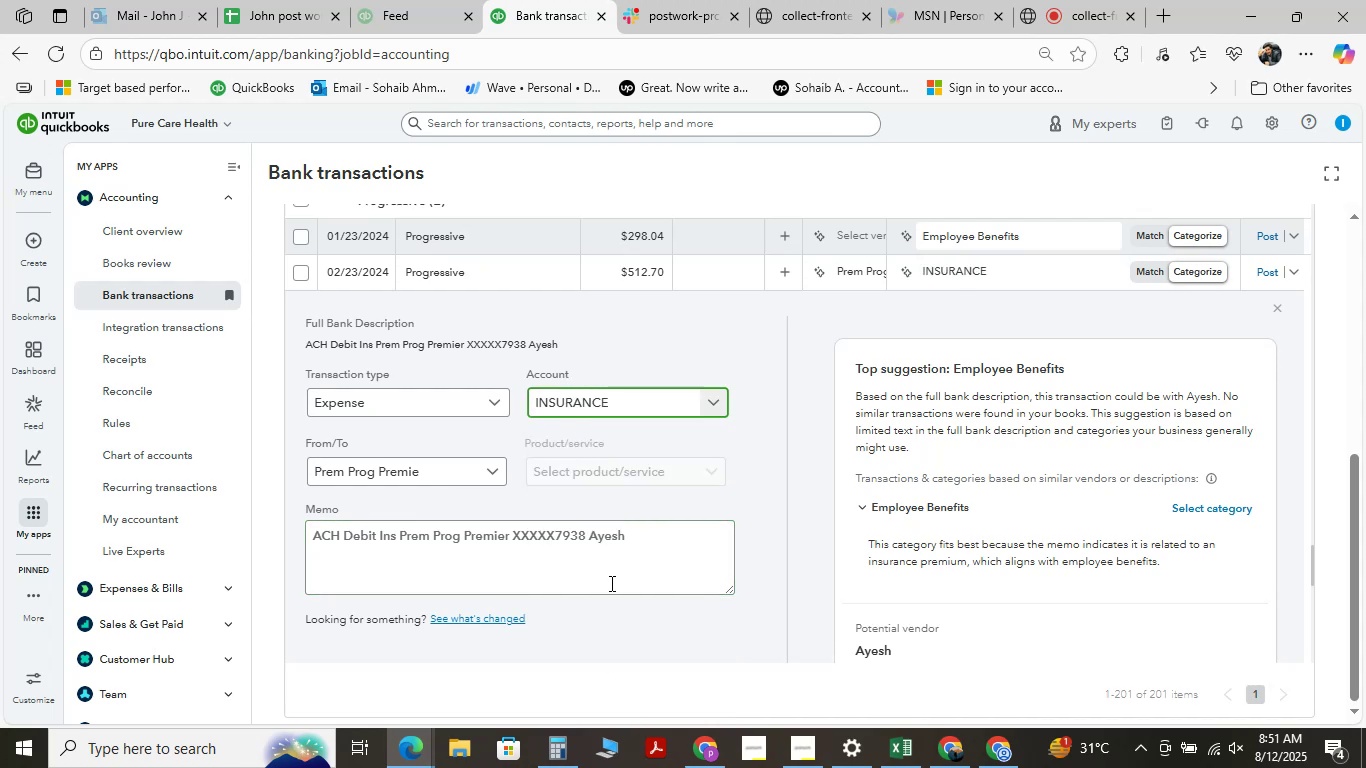 
scroll: coordinate [437, 550], scroll_direction: down, amount: 5.0
 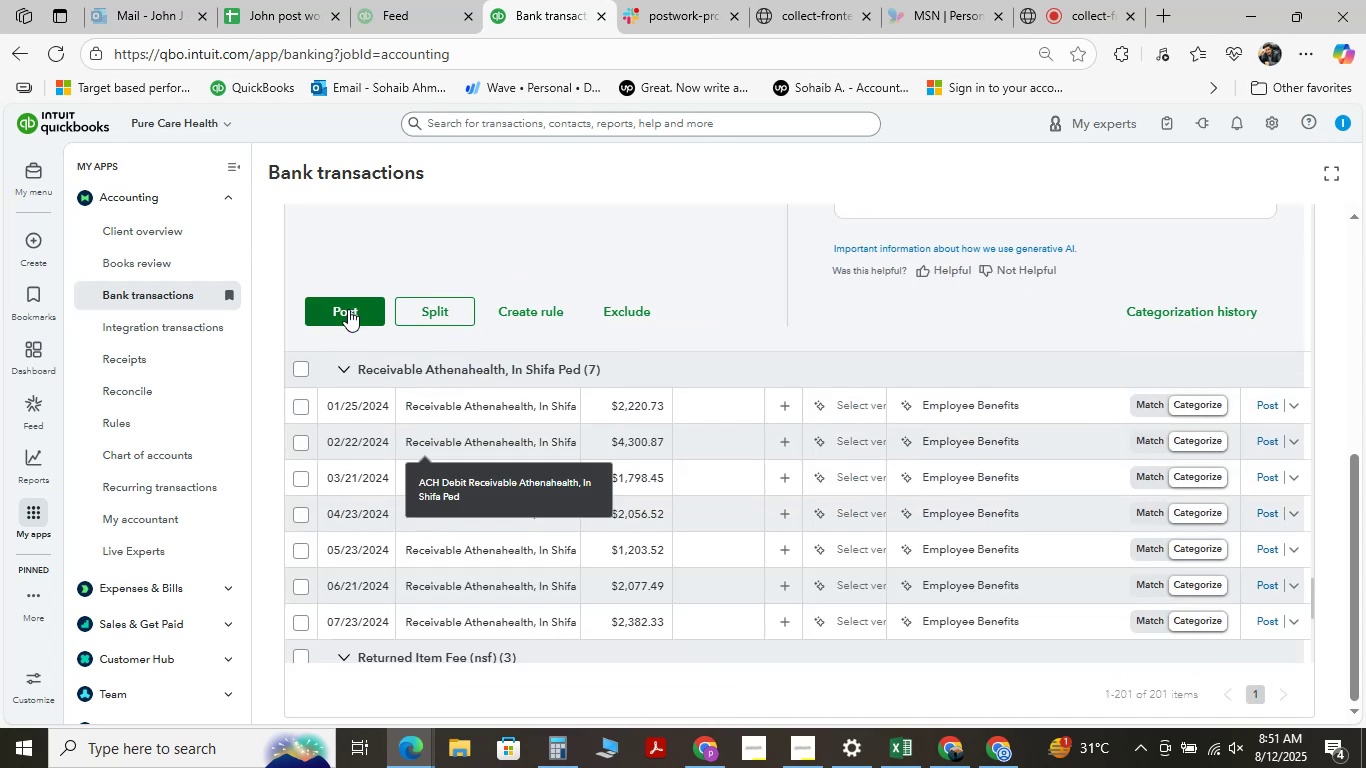 
left_click([348, 309])
 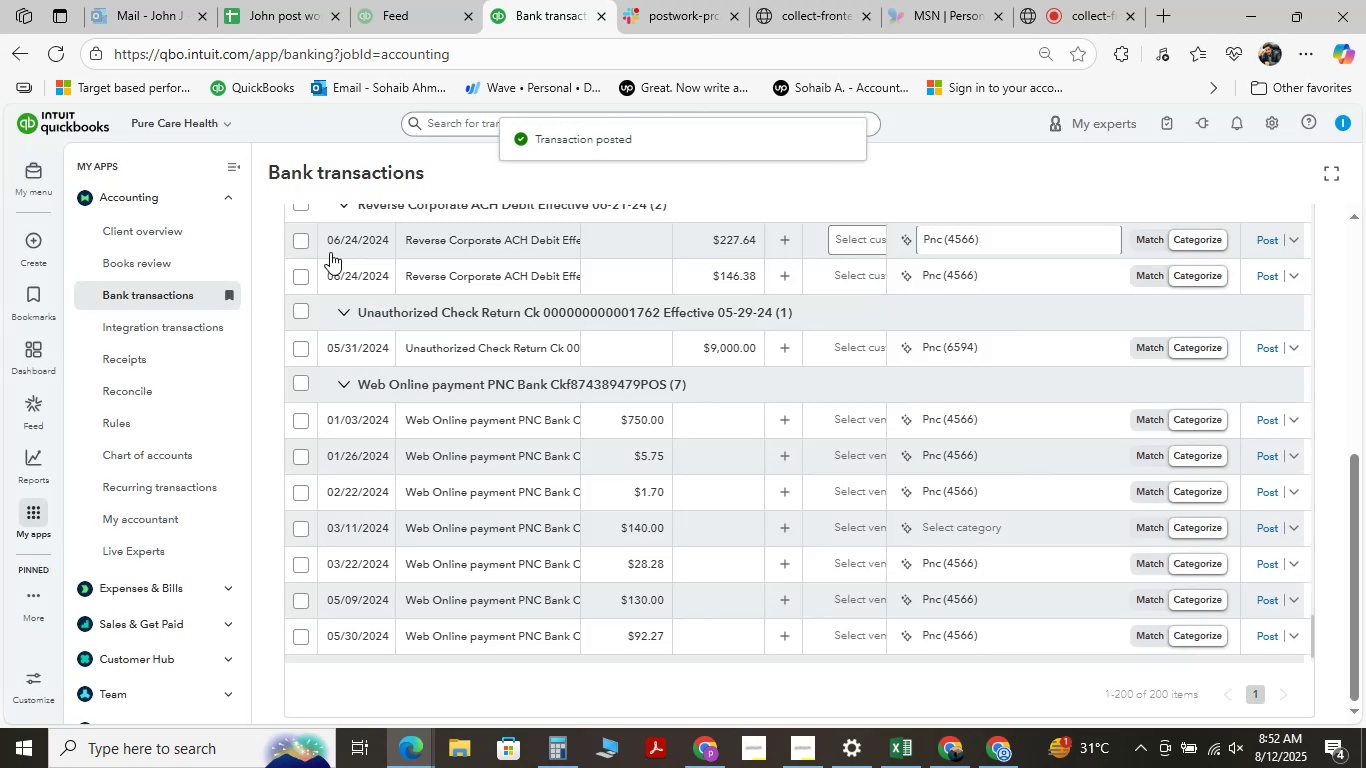 
wait(7.07)
 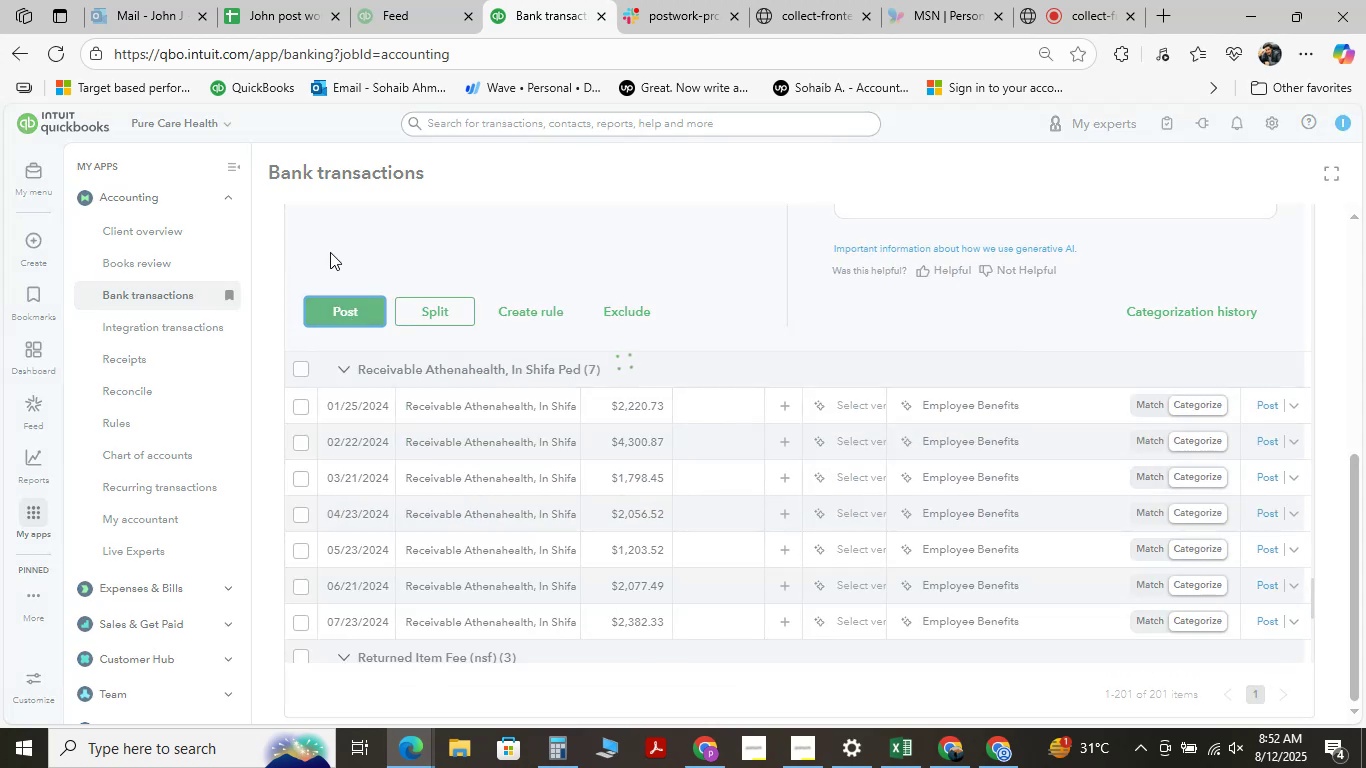 
scroll: coordinate [453, 416], scroll_direction: up, amount: 2.0
 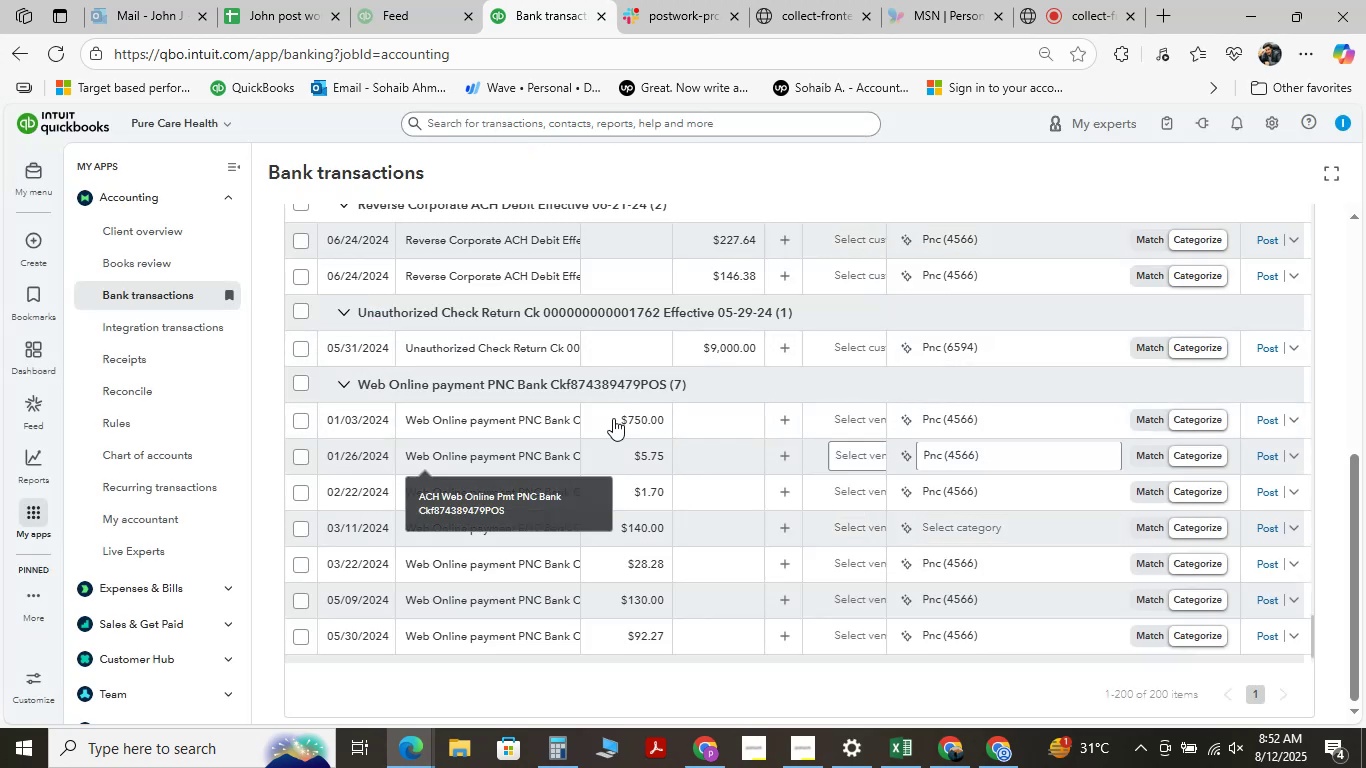 
scroll: coordinate [477, 435], scroll_direction: down, amount: 4.0
 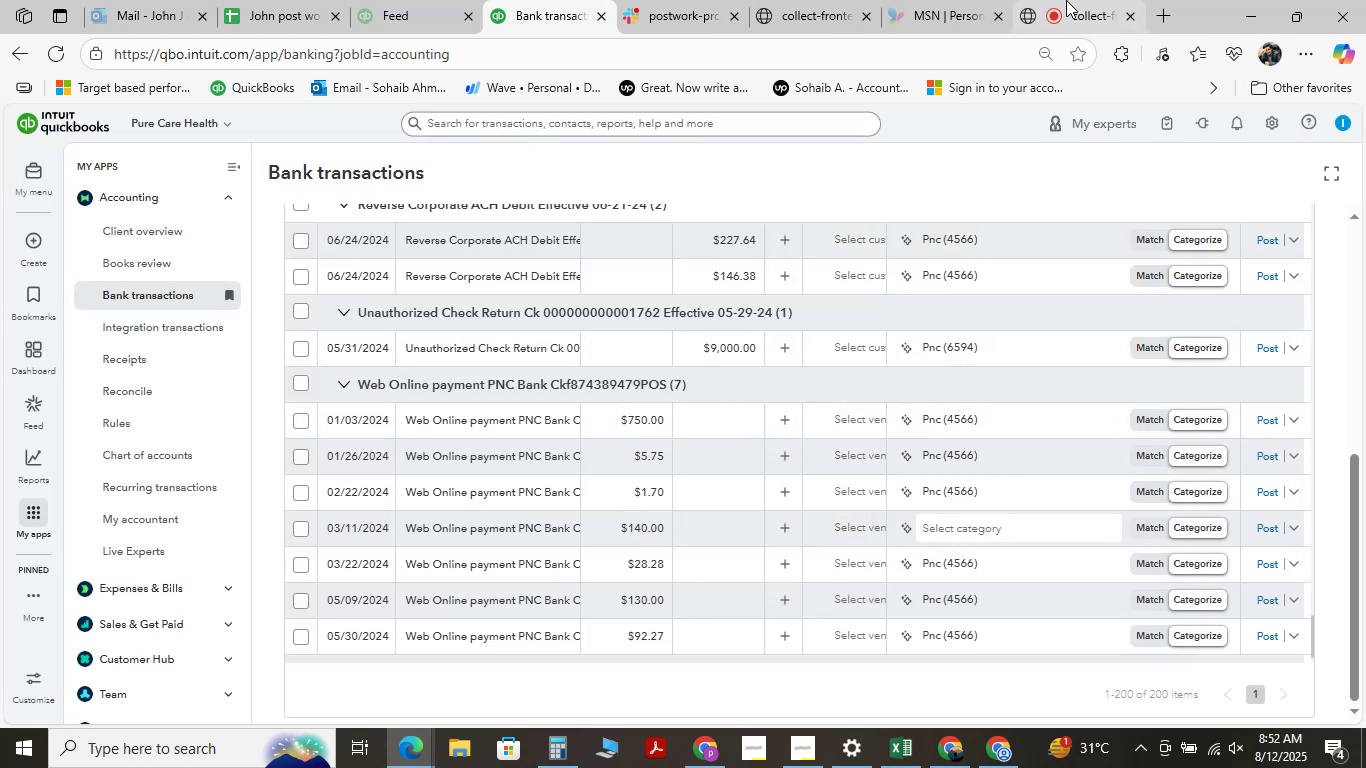 
left_click([1073, 11])
 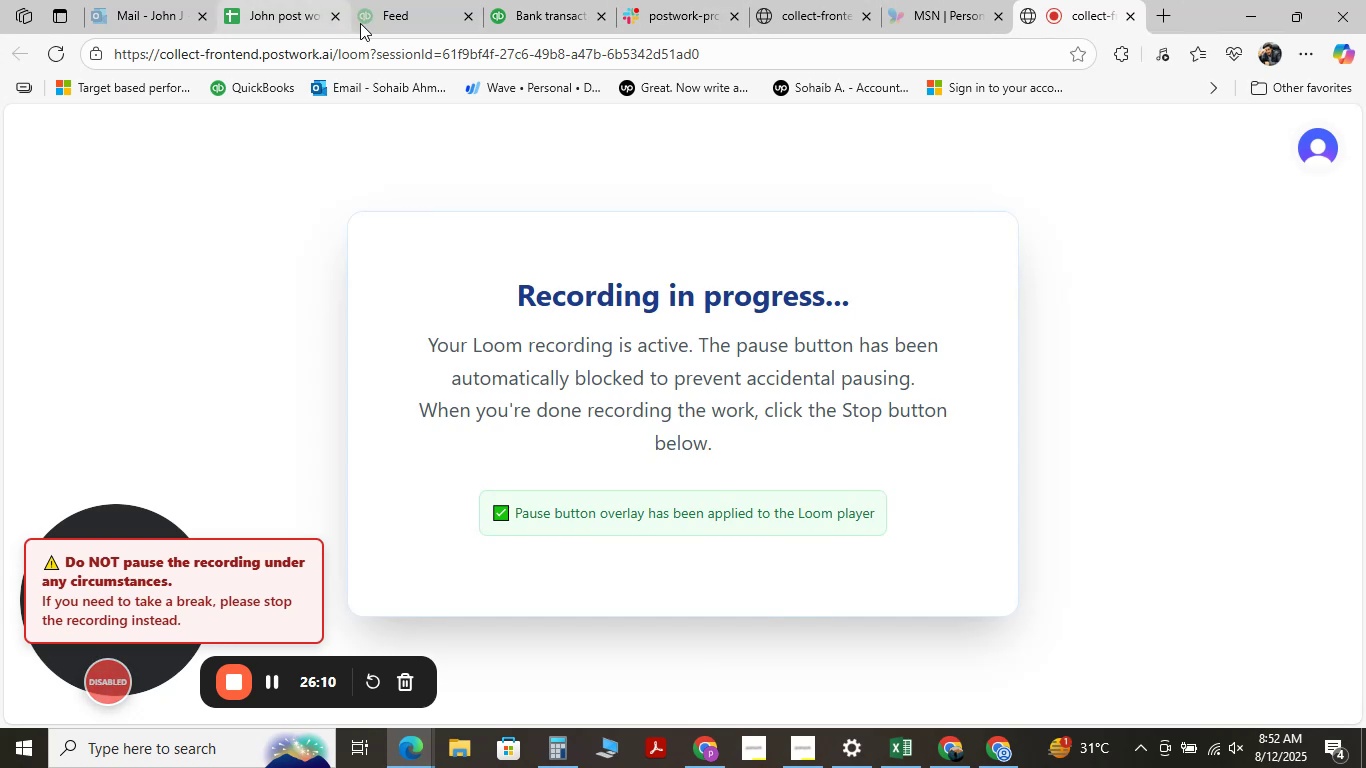 
left_click([555, 18])
 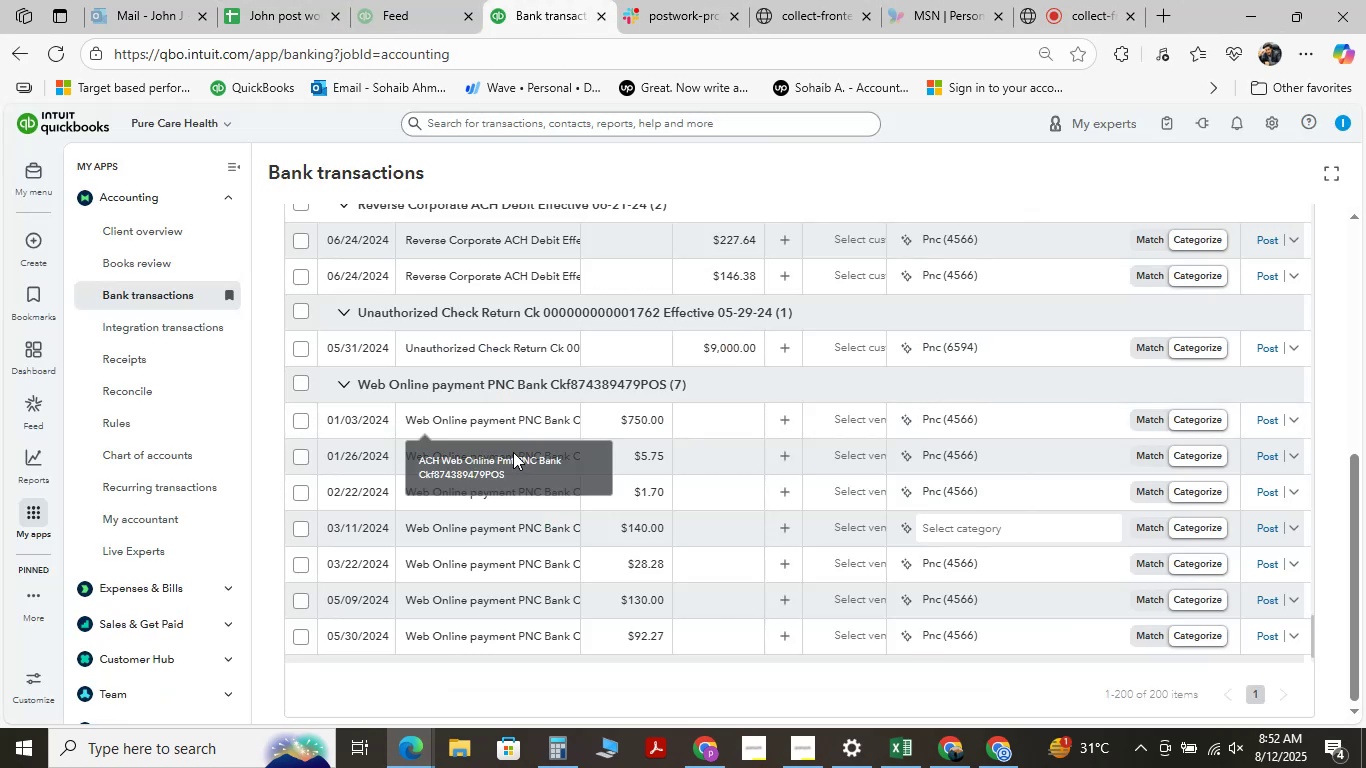 
scroll: coordinate [460, 395], scroll_direction: up, amount: 13.0
 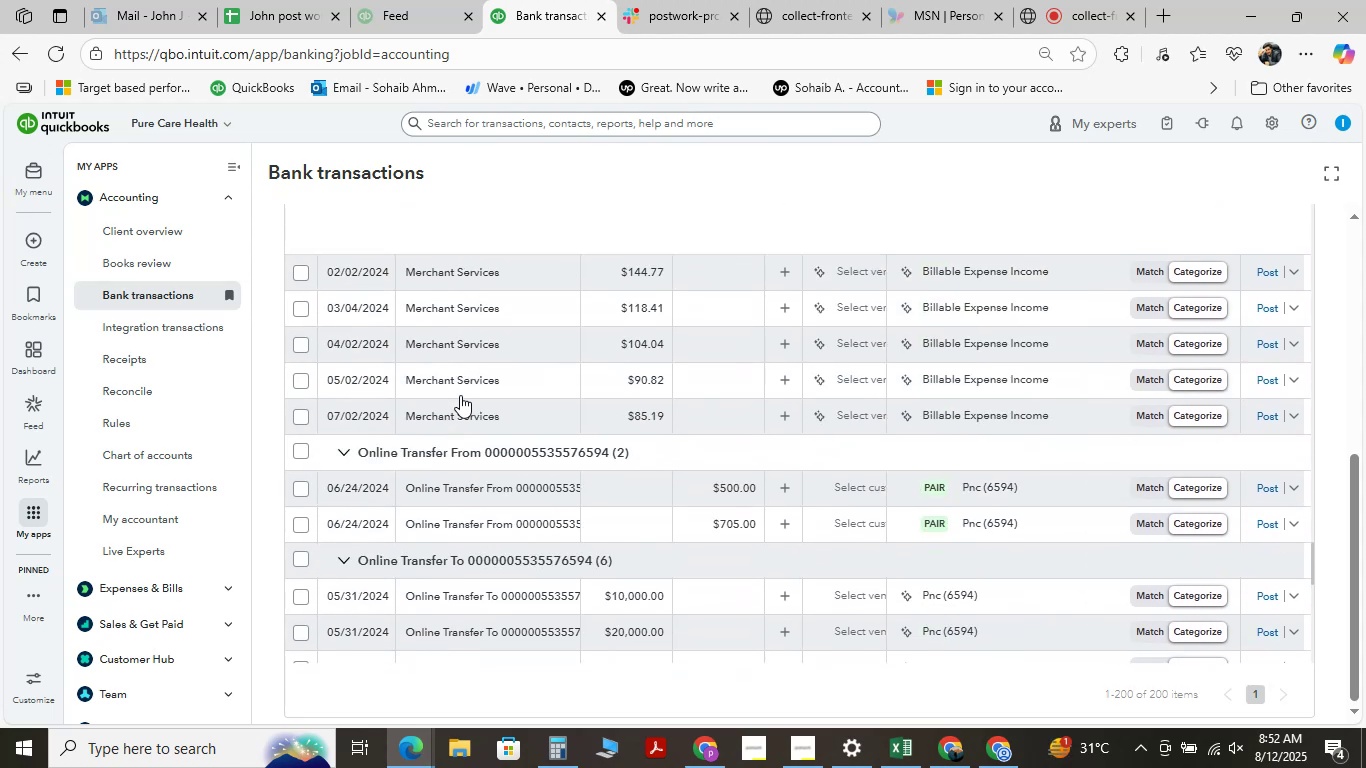 
scroll: coordinate [460, 395], scroll_direction: up, amount: 13.0
 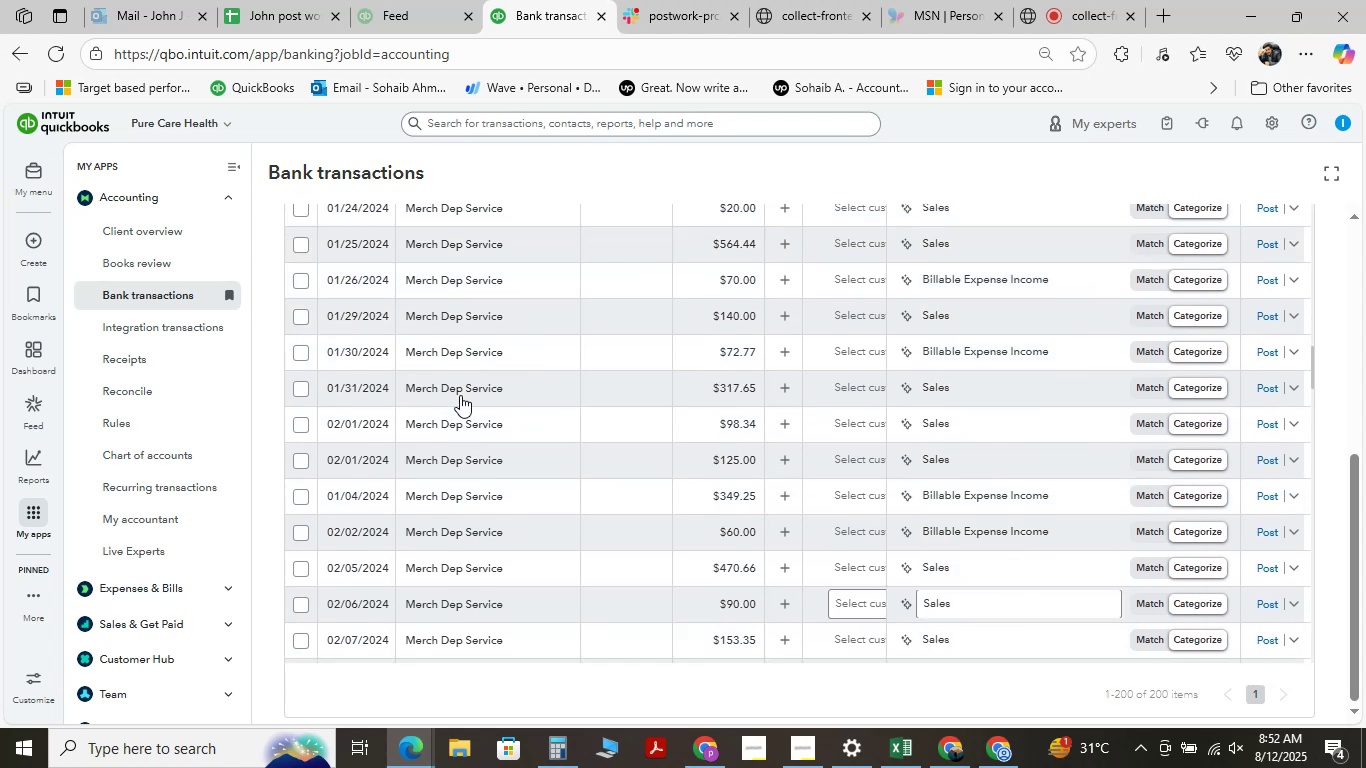 
scroll: coordinate [460, 395], scroll_direction: up, amount: 12.0
 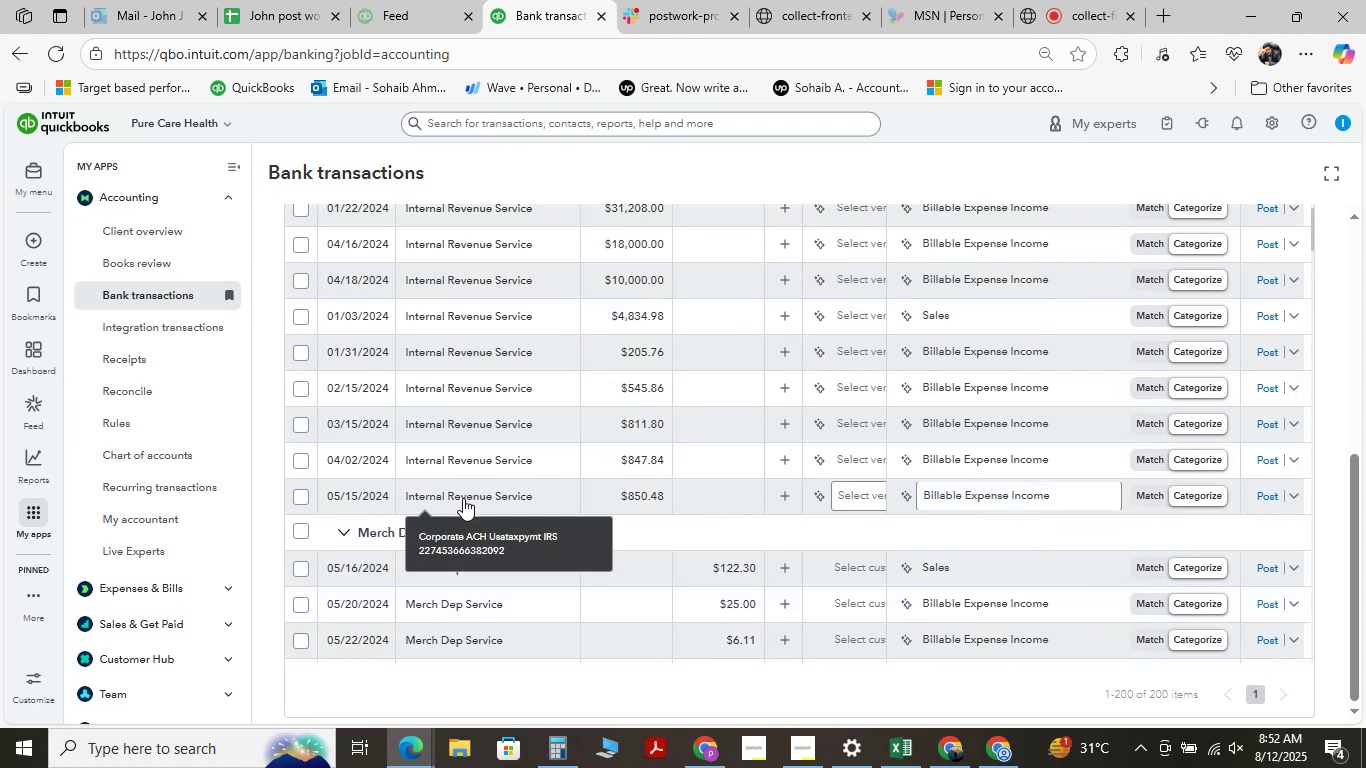 
wait(7.44)
 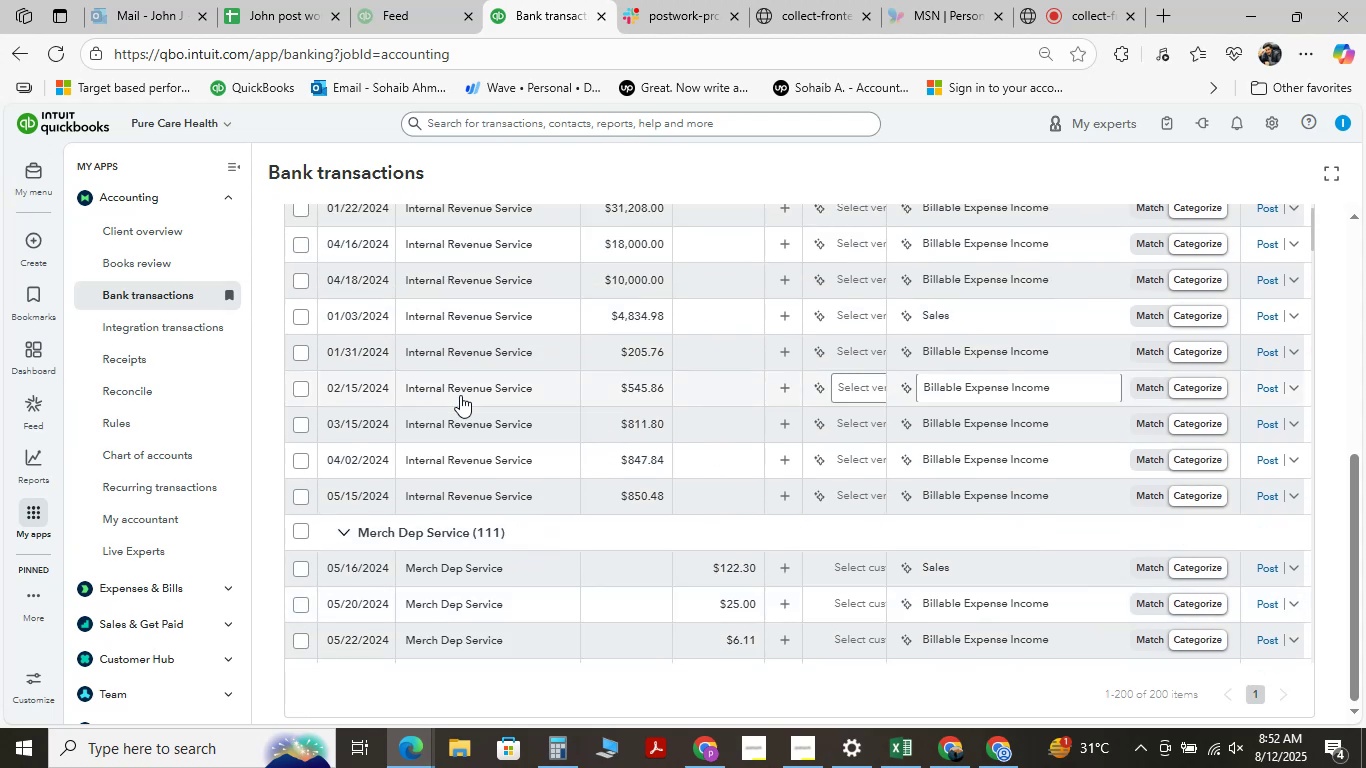 
scroll: coordinate [477, 311], scroll_direction: up, amount: 4.0
 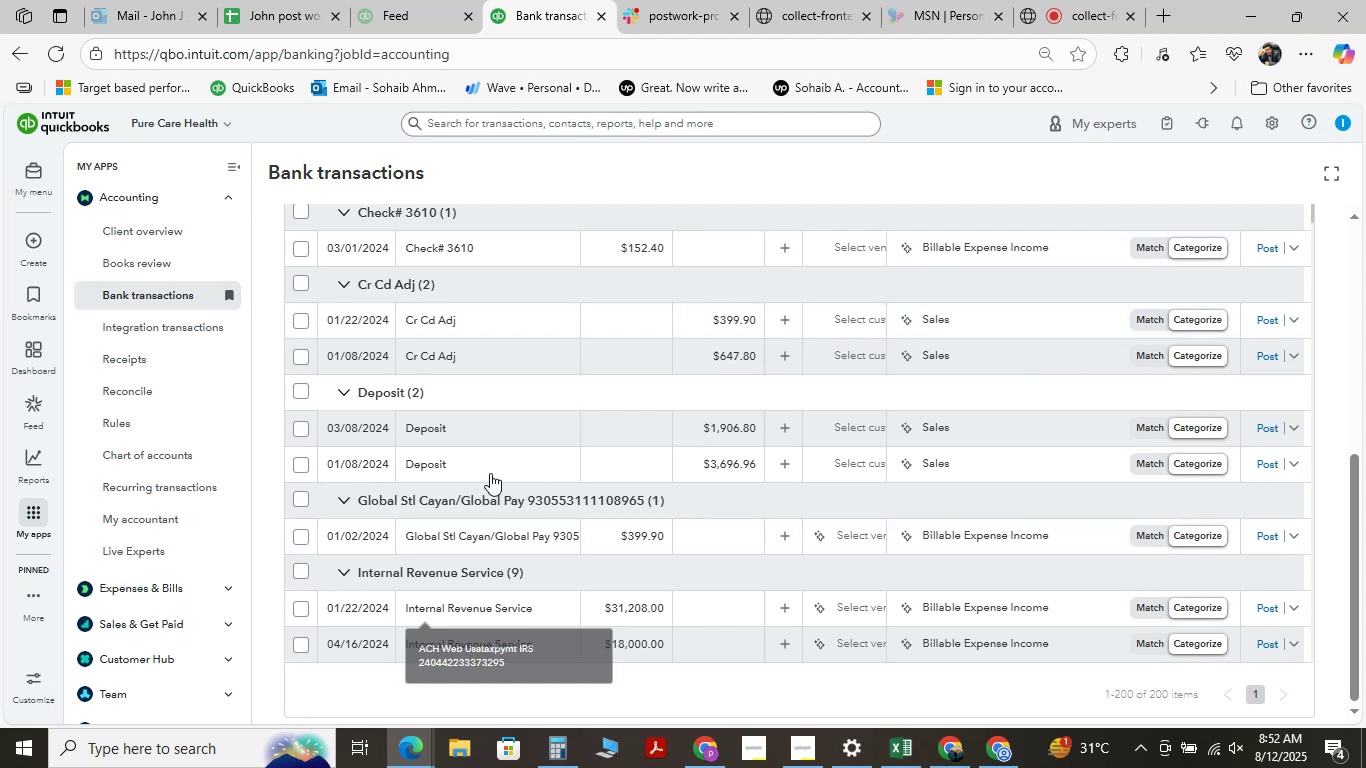 
scroll: coordinate [470, 461], scroll_direction: down, amount: 4.0
 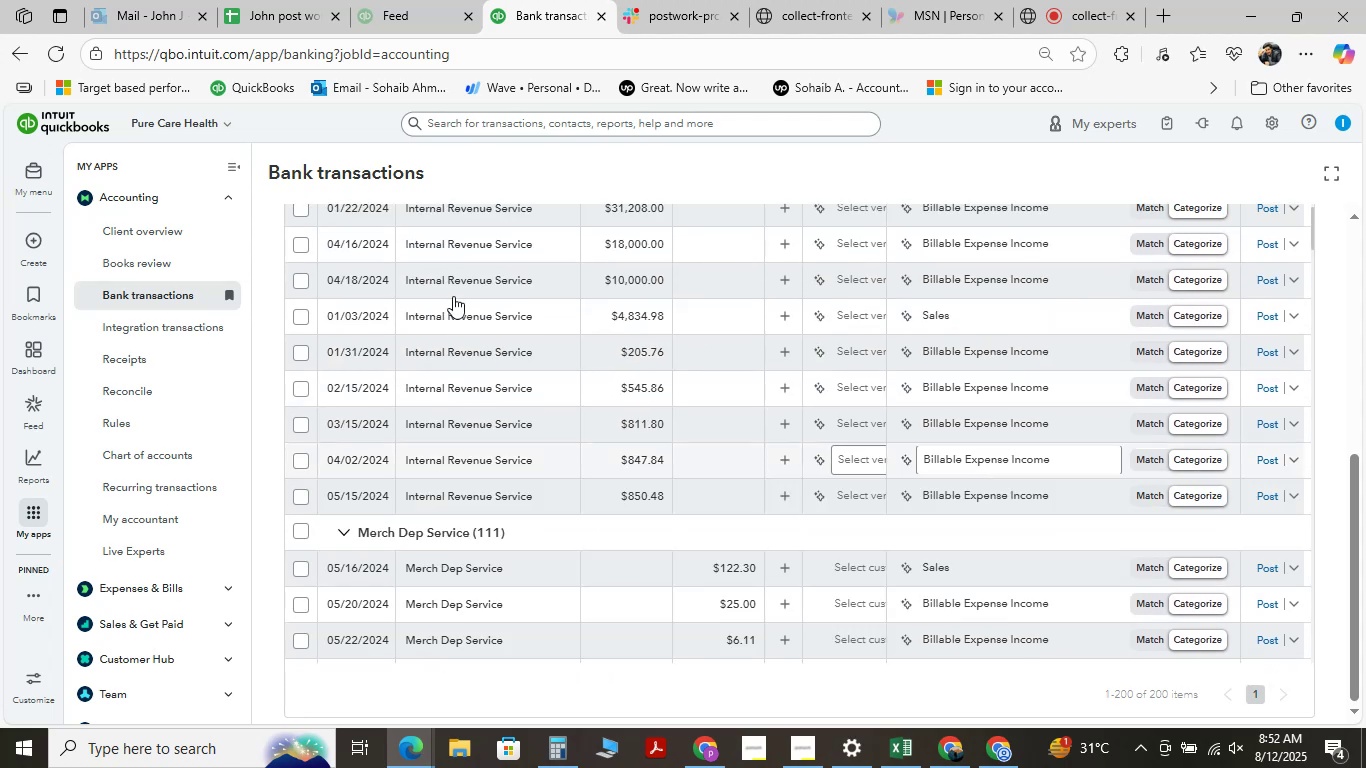 
scroll: coordinate [436, 321], scroll_direction: up, amount: 3.0
 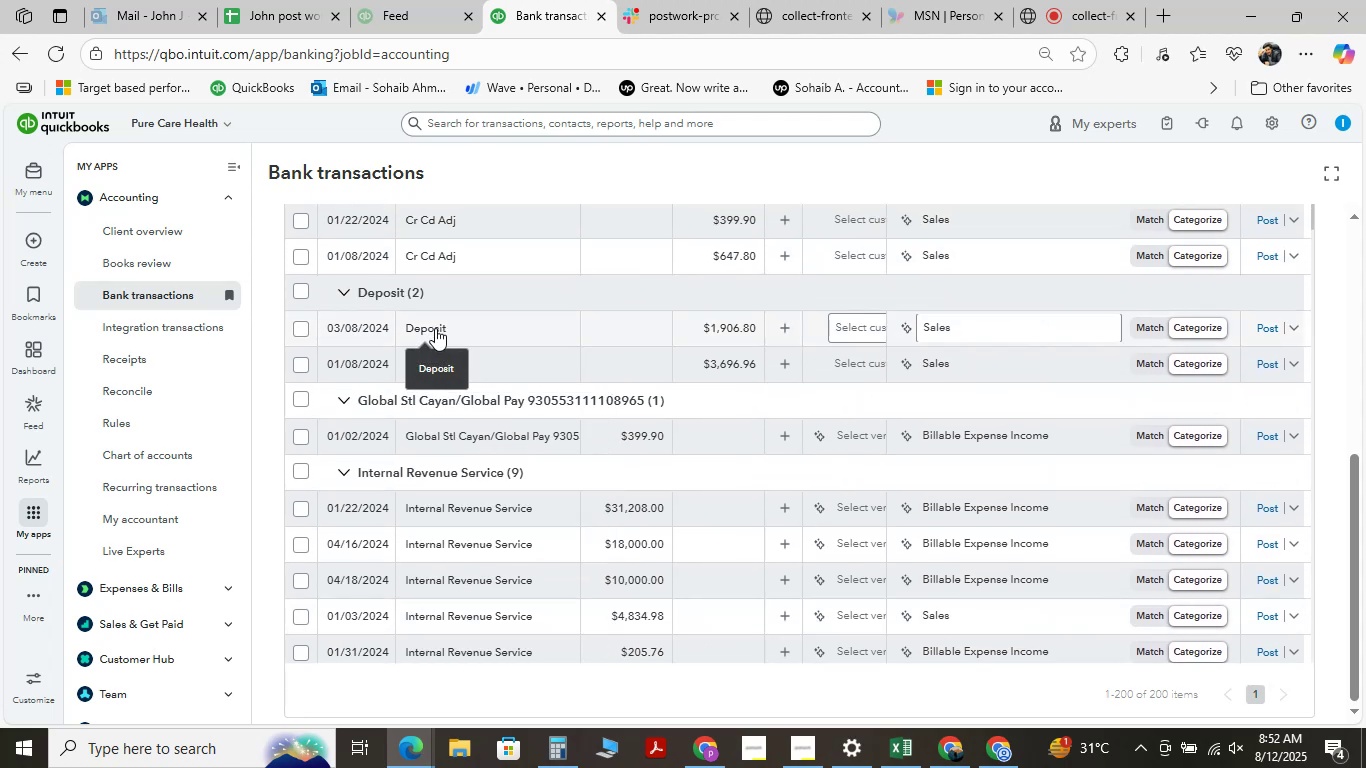 
wait(6.23)
 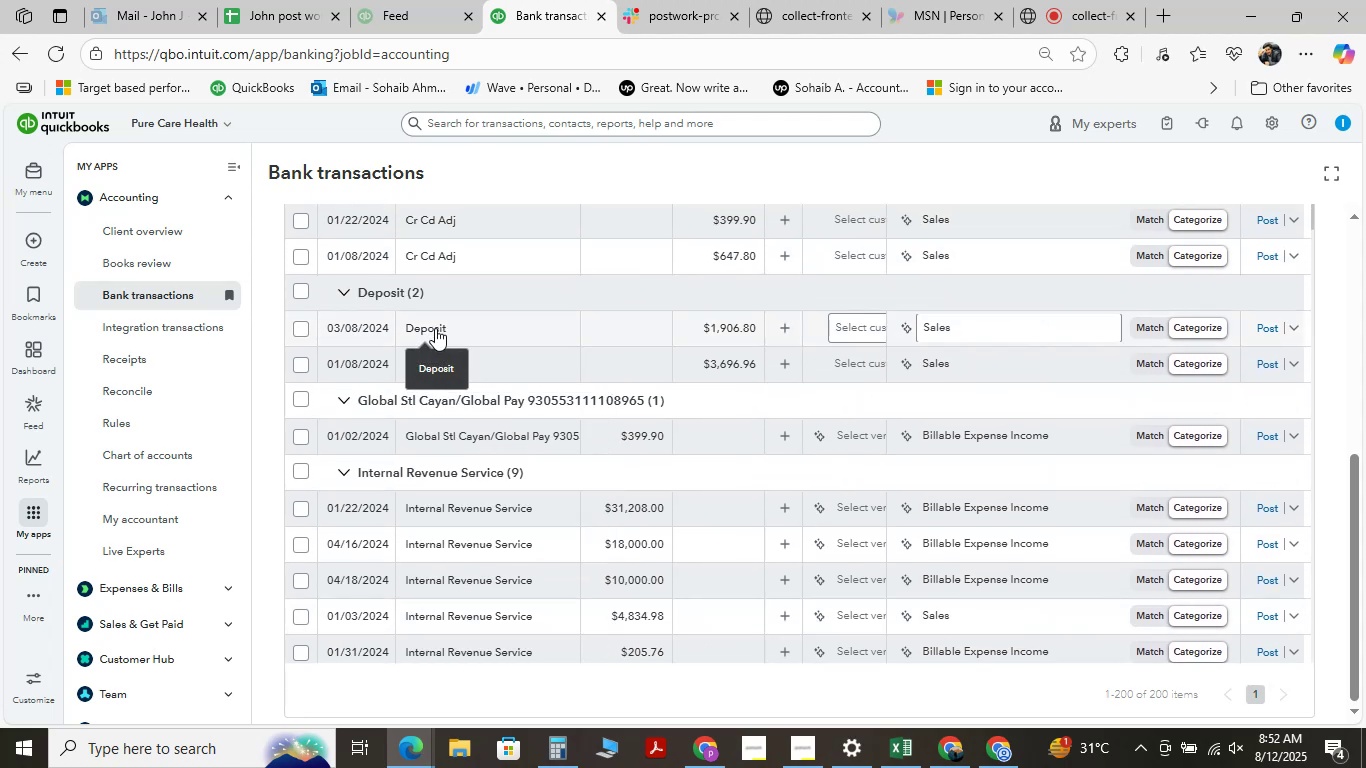 
left_click([435, 328])
 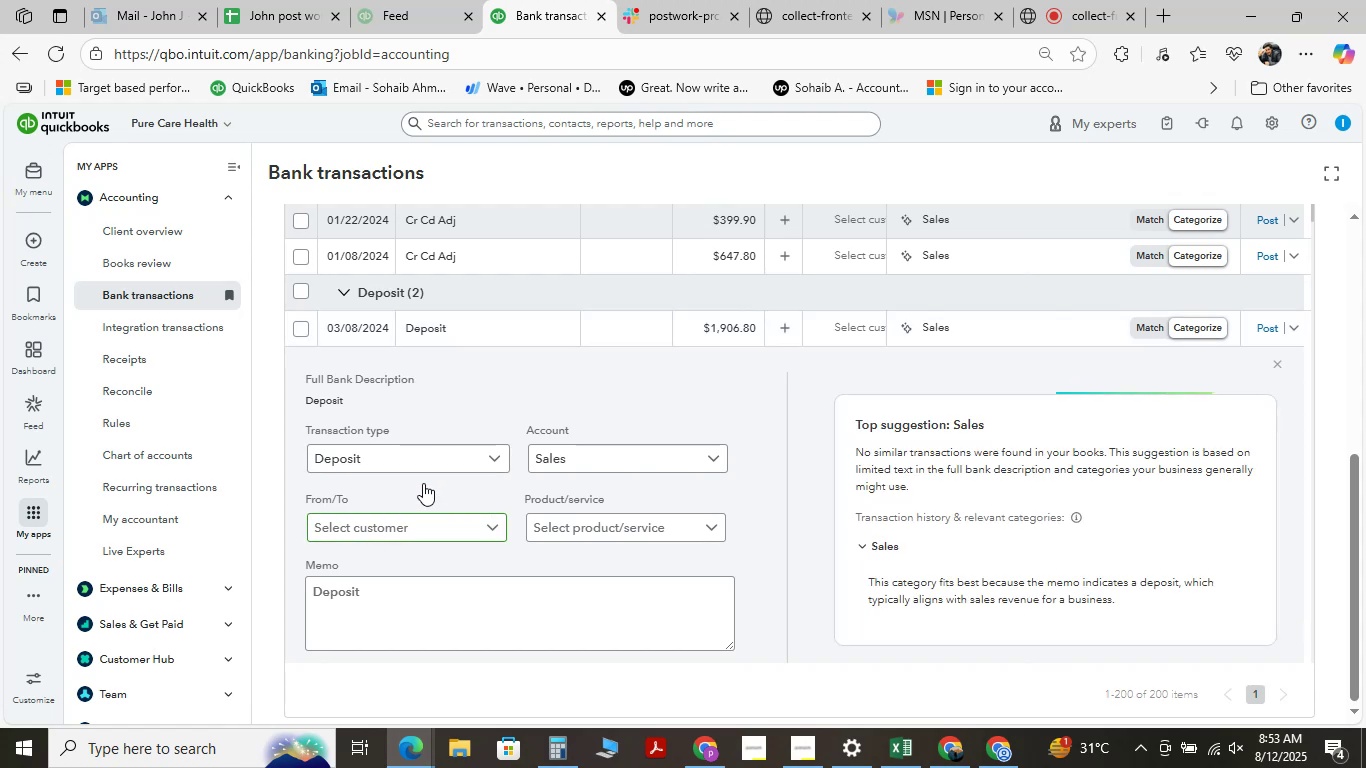 
left_click([434, 536])
 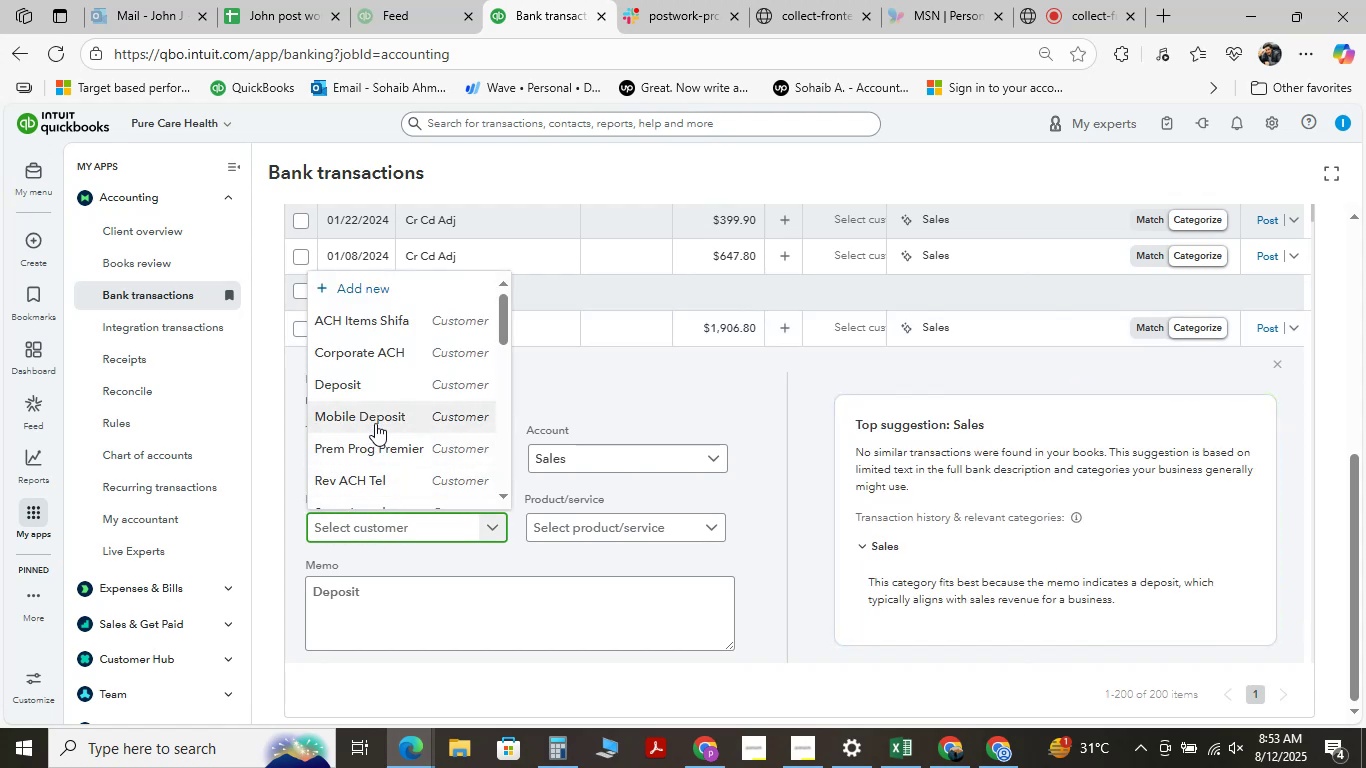 
left_click([370, 381])
 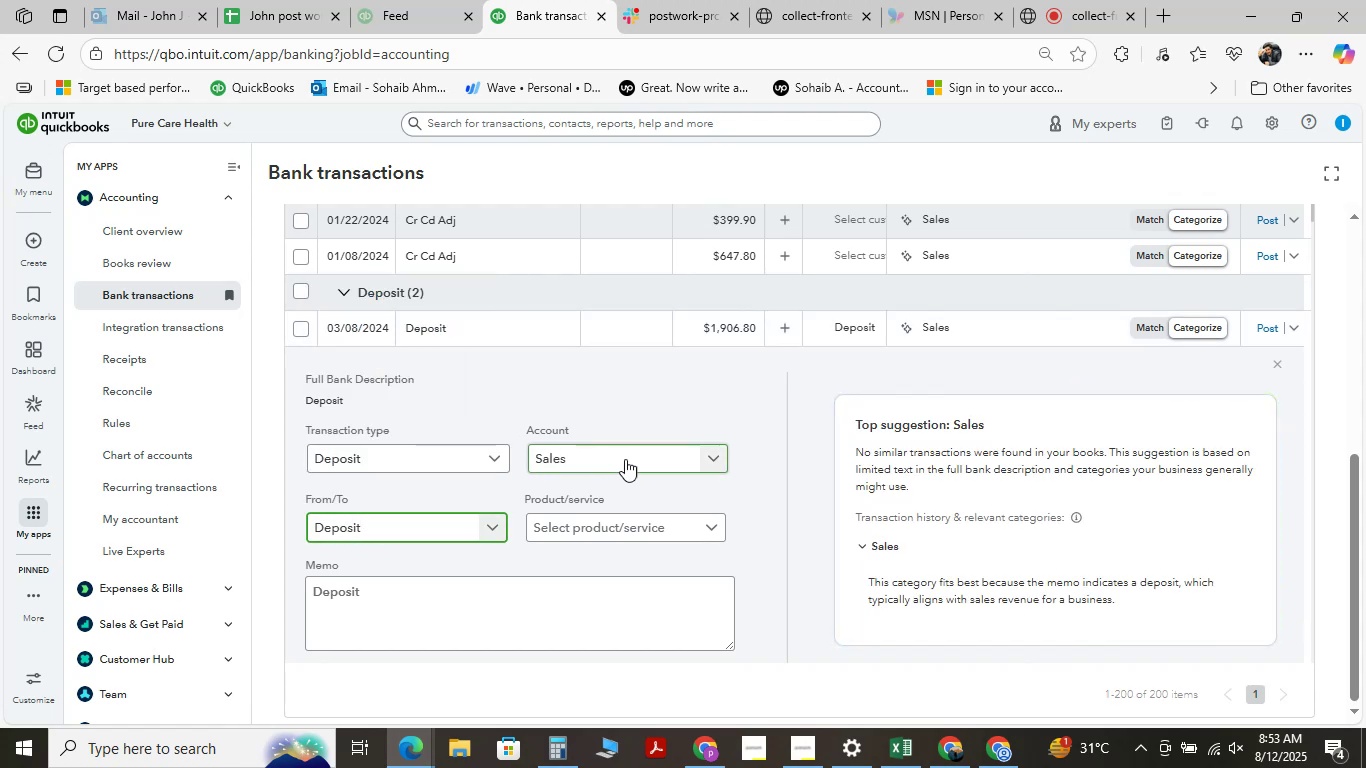 
left_click([638, 465])
 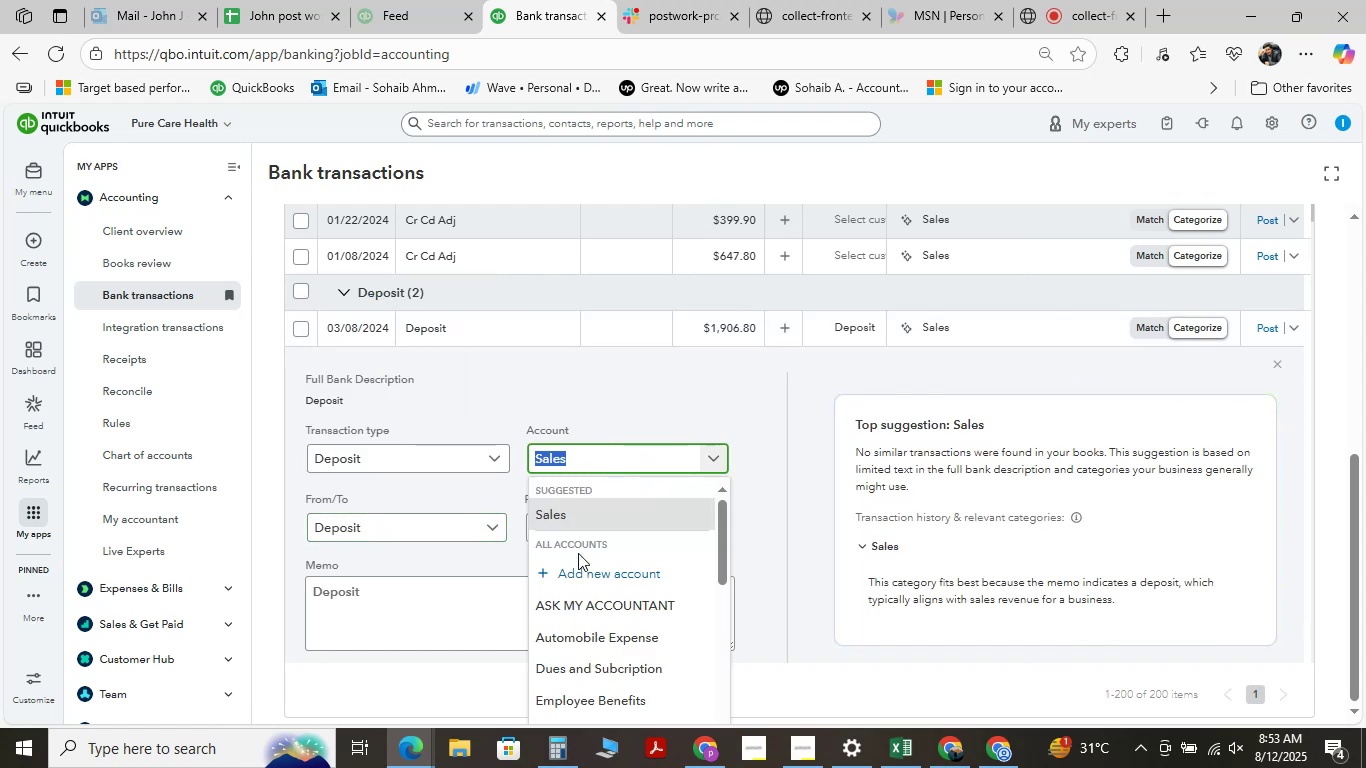 
left_click([581, 611])
 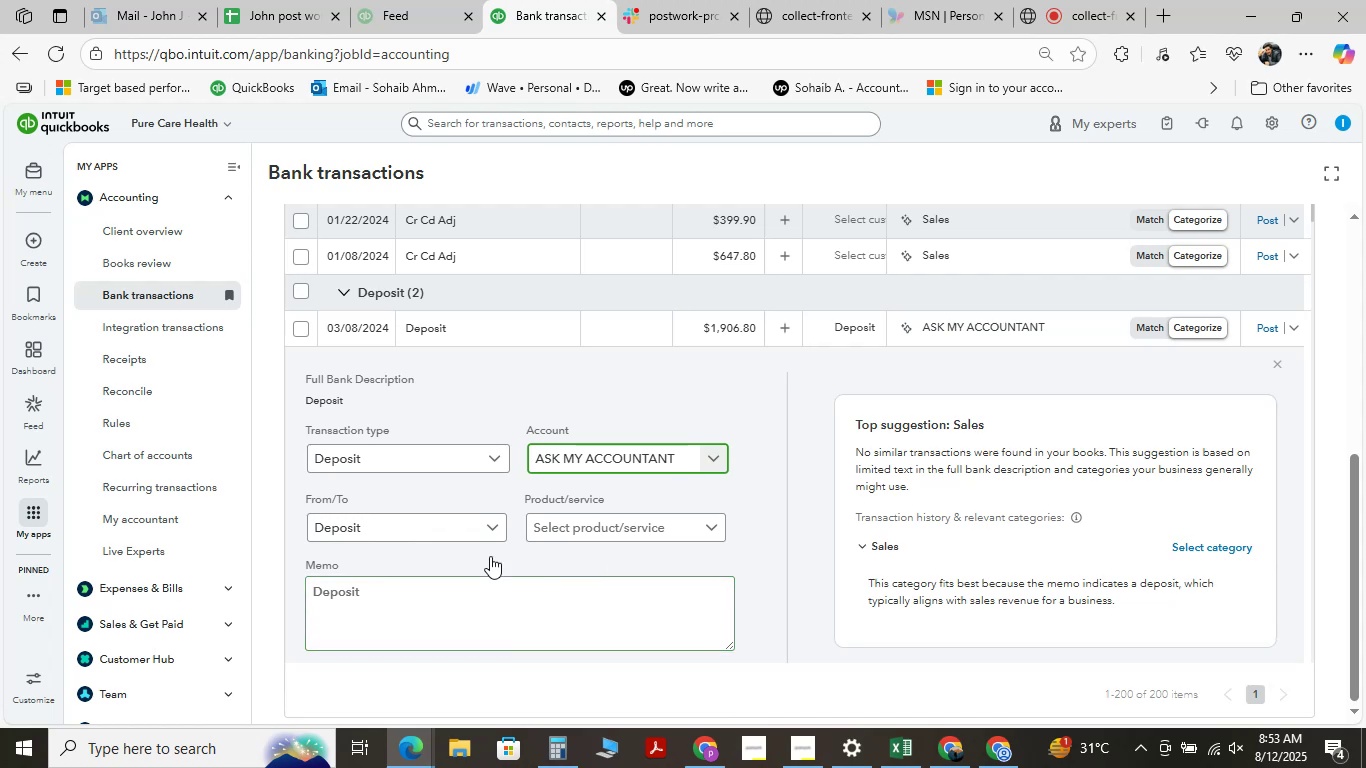 
scroll: coordinate [397, 558], scroll_direction: down, amount: 4.0
 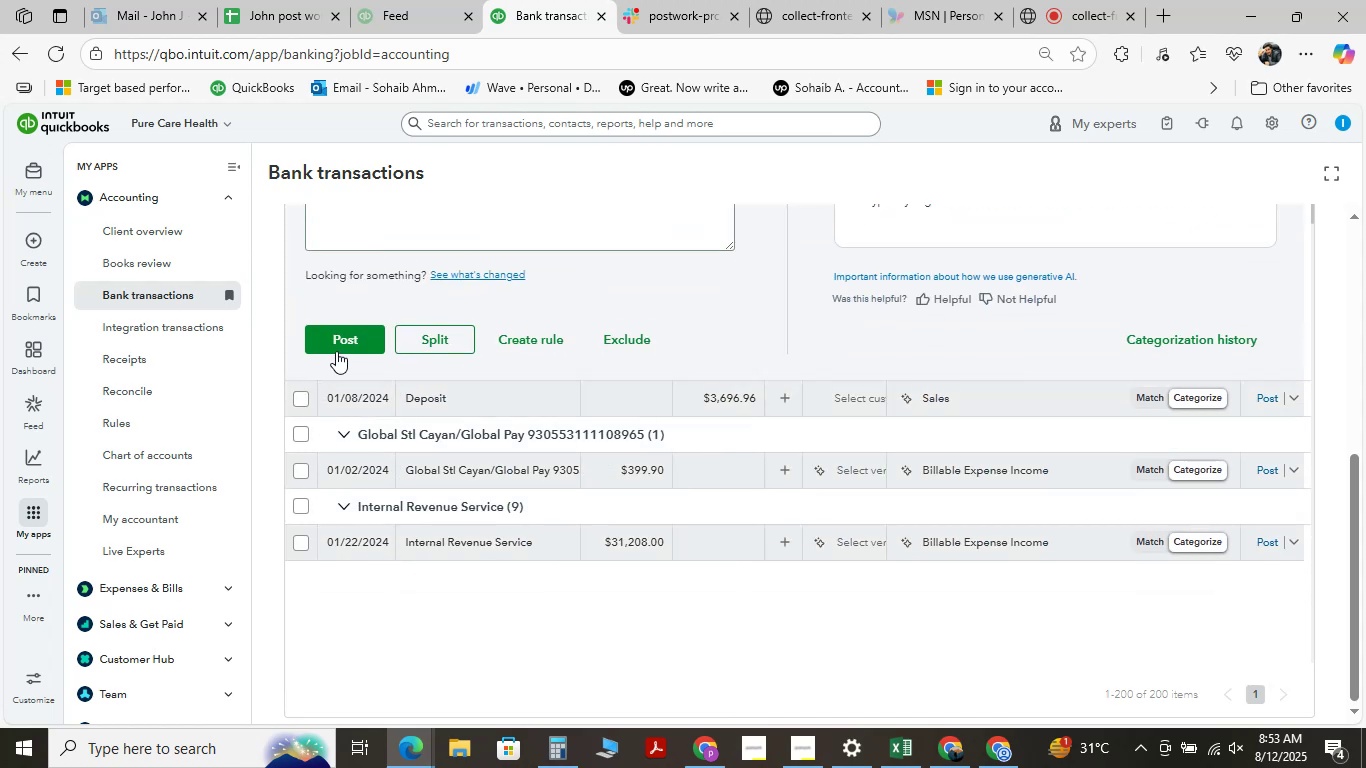 
left_click([337, 343])
 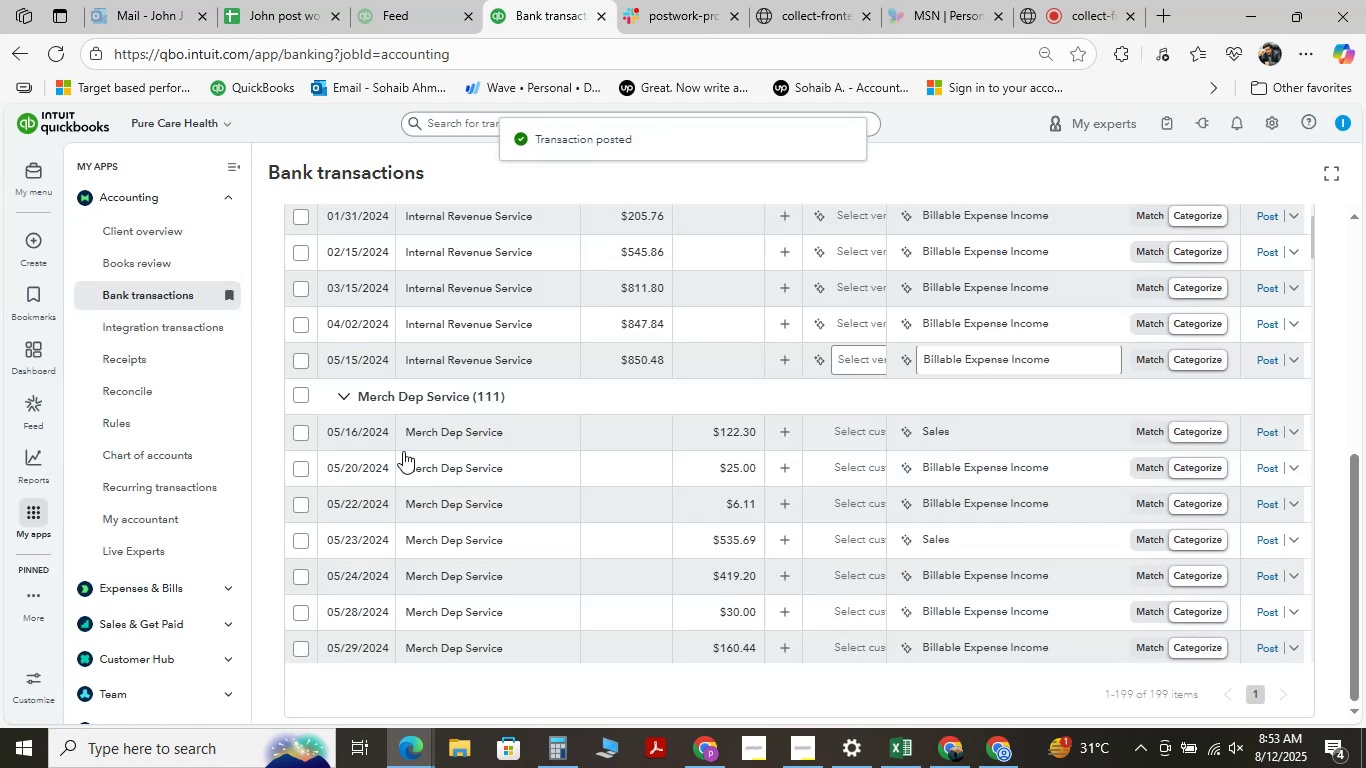 
wait(6.46)
 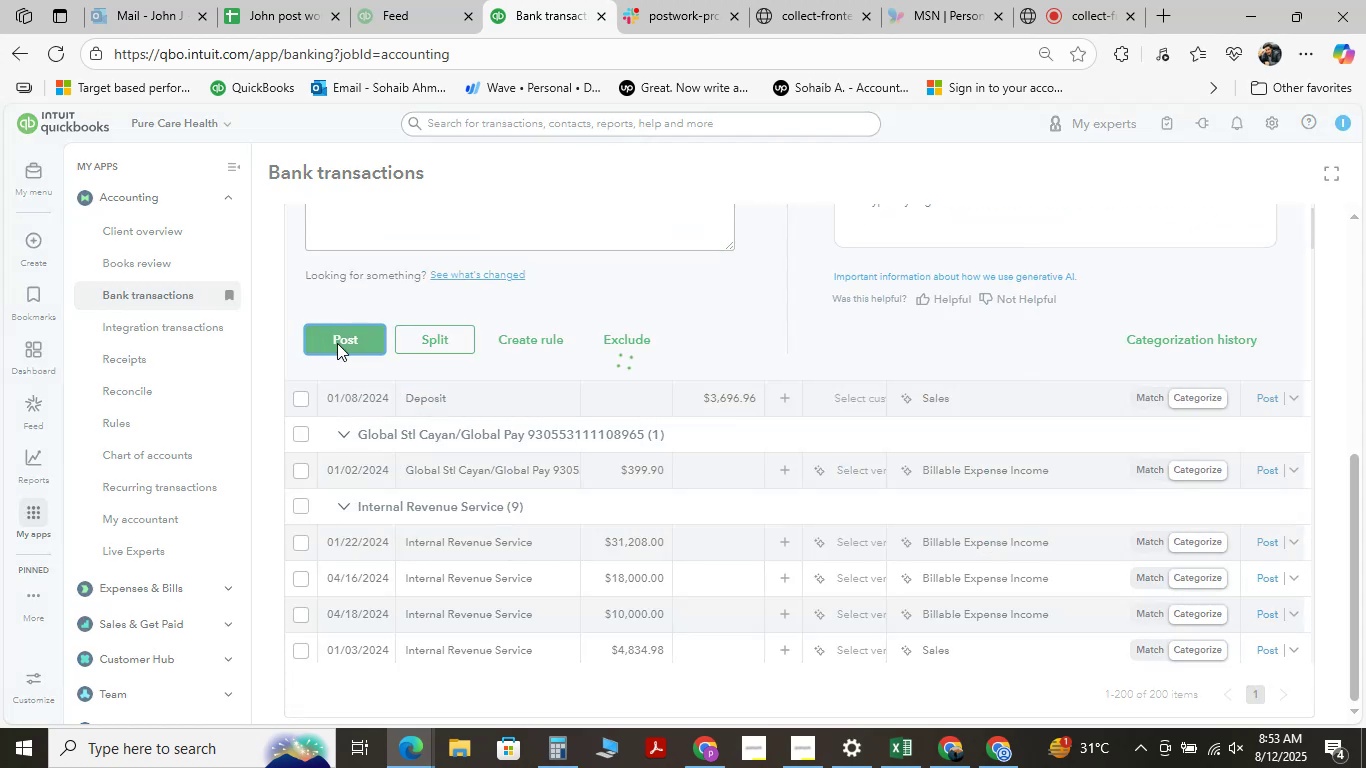 
scroll: coordinate [445, 375], scroll_direction: down, amount: 8.0
 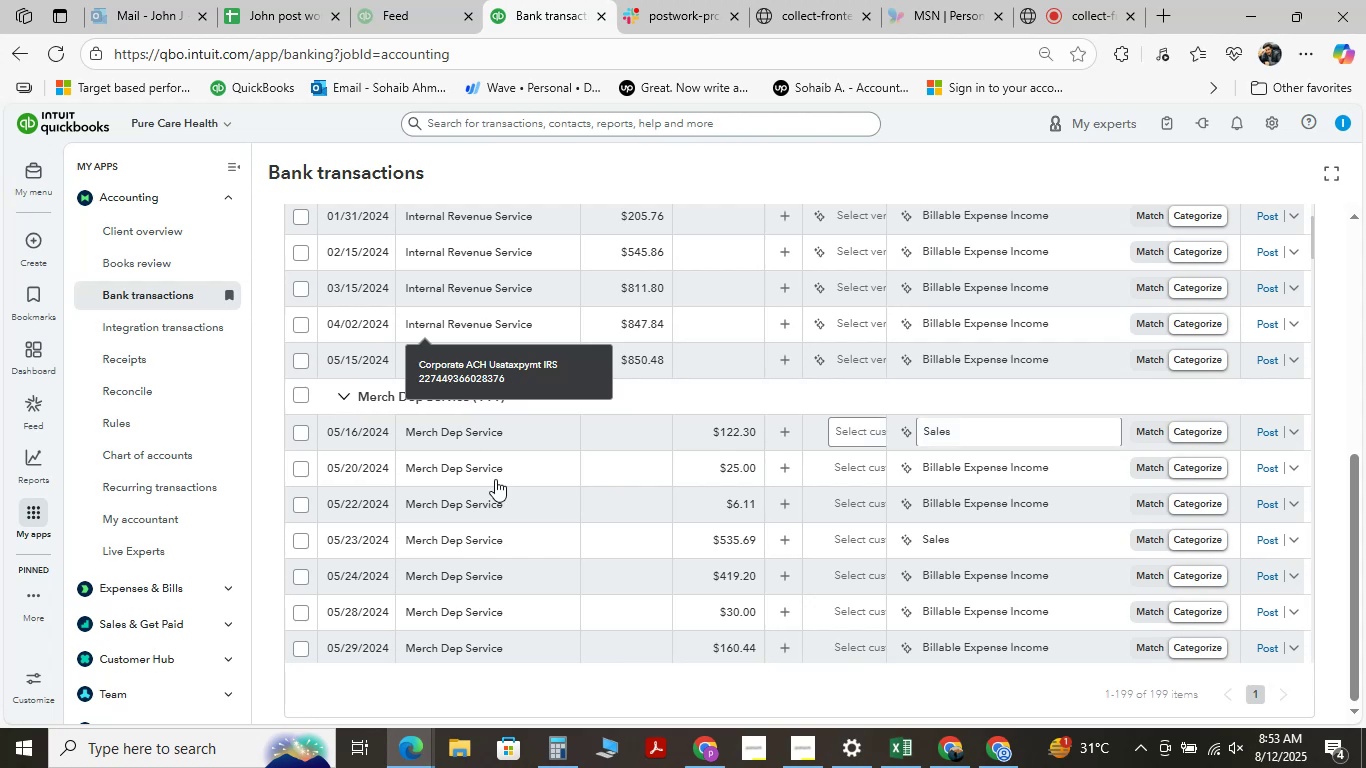 
scroll: coordinate [457, 481], scroll_direction: up, amount: 25.0
 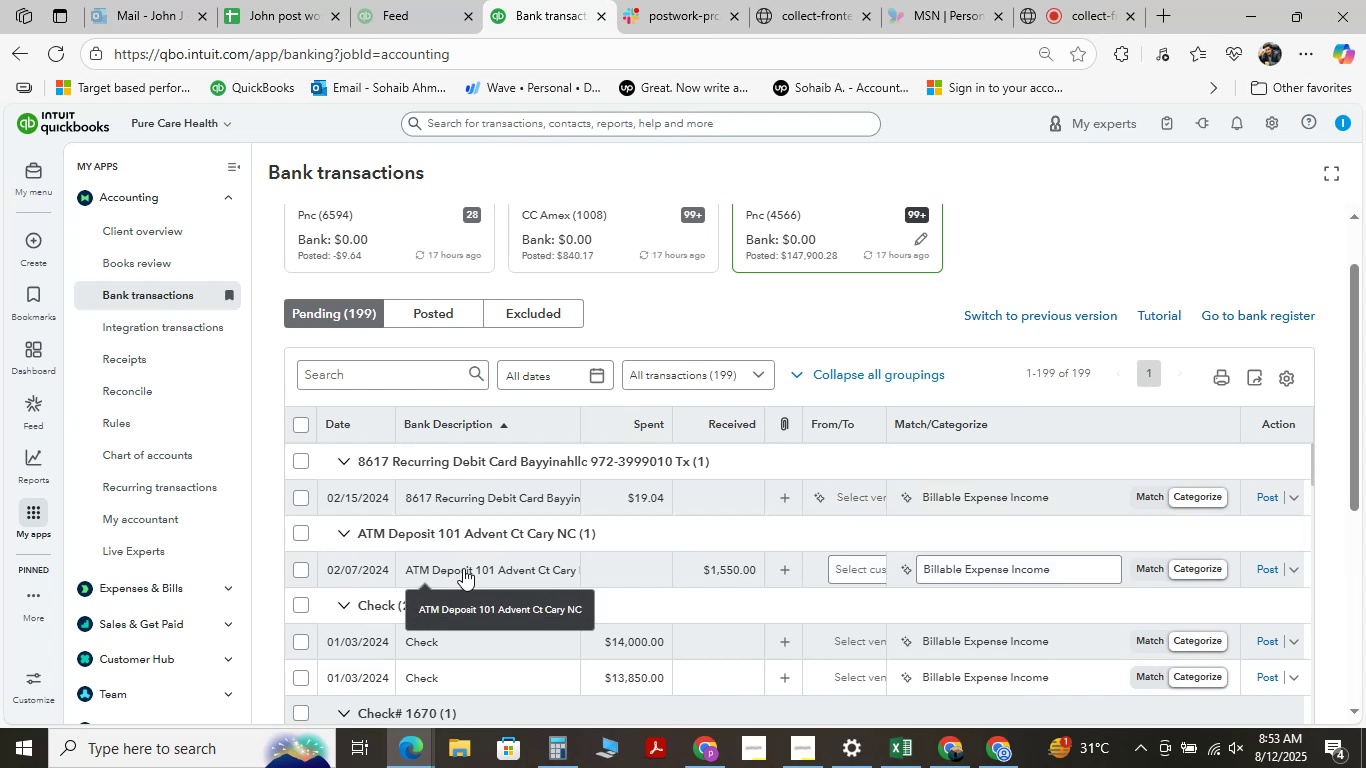 
scroll: coordinate [463, 568], scroll_direction: down, amount: 6.0
 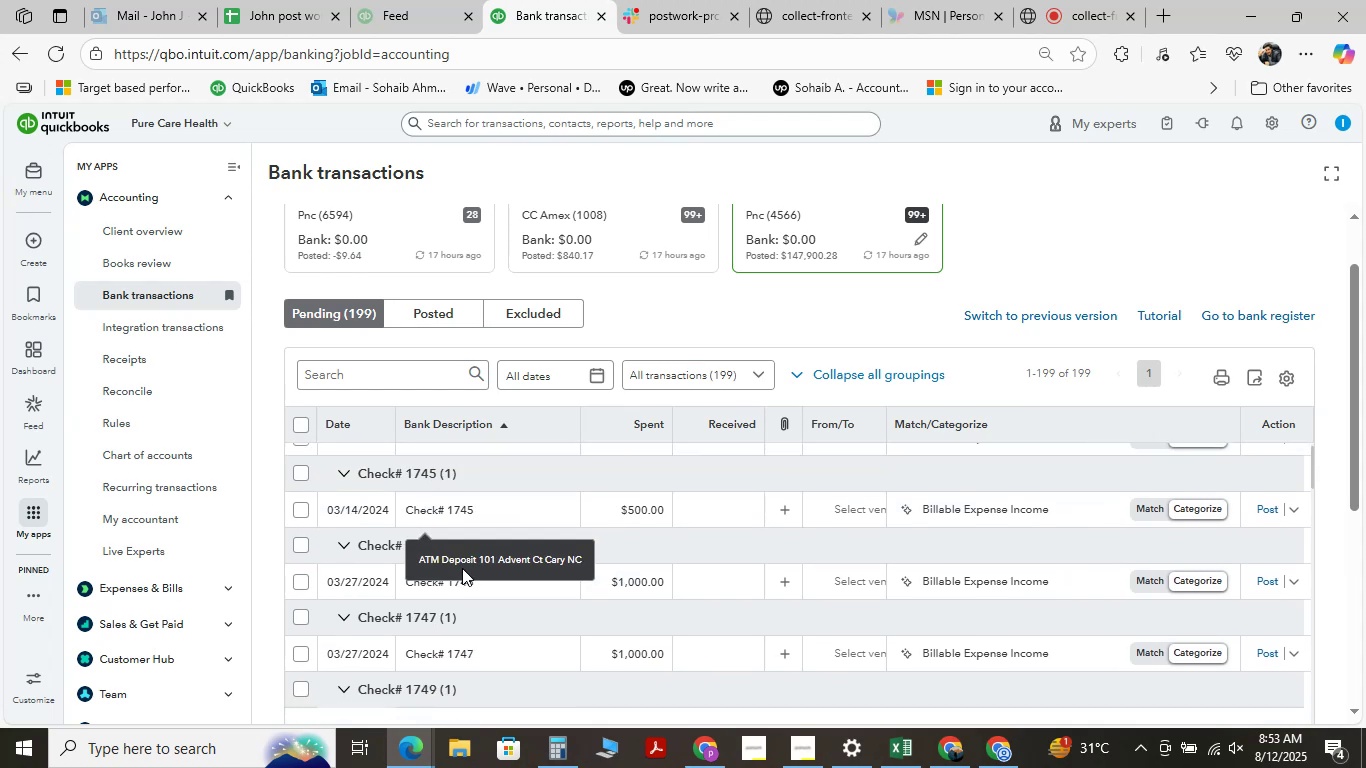 
scroll: coordinate [461, 553], scroll_direction: up, amount: 11.0
 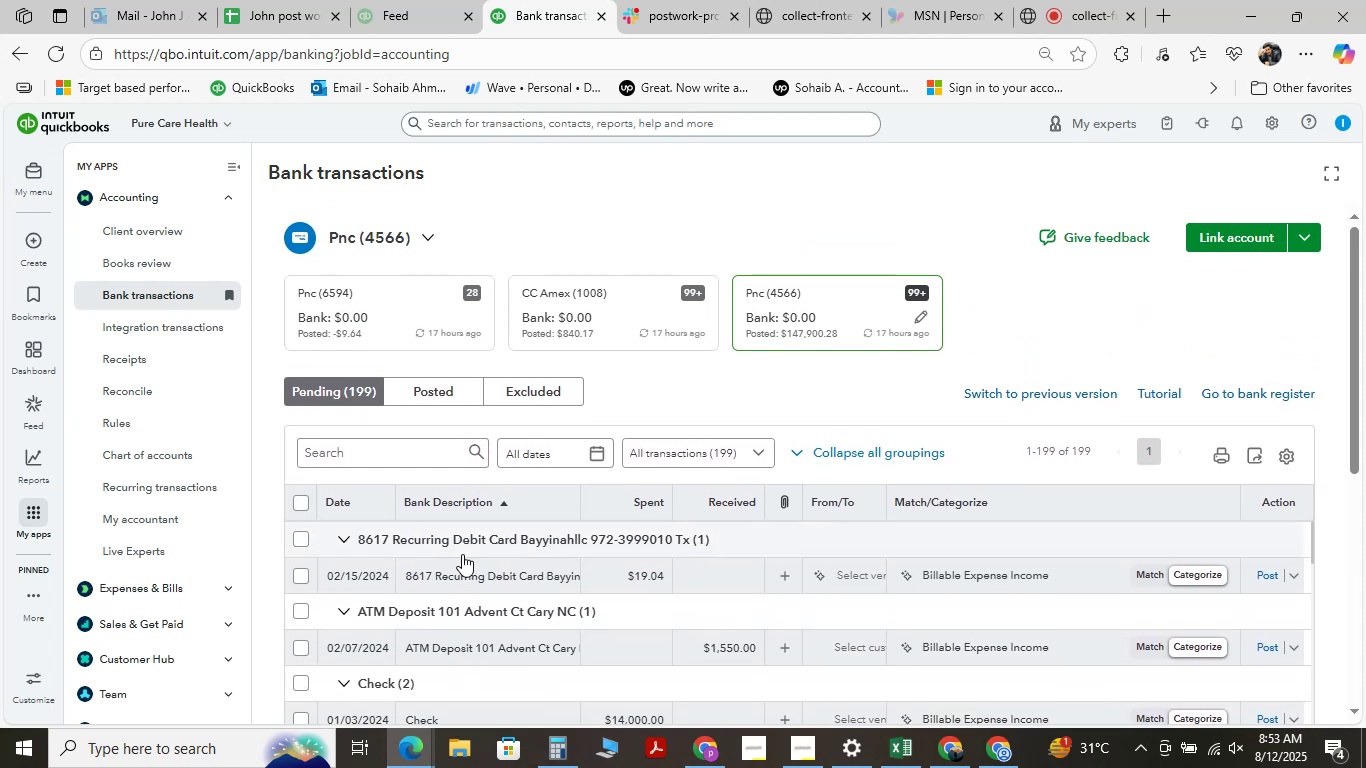 
scroll: coordinate [592, 593], scroll_direction: down, amount: 32.0
 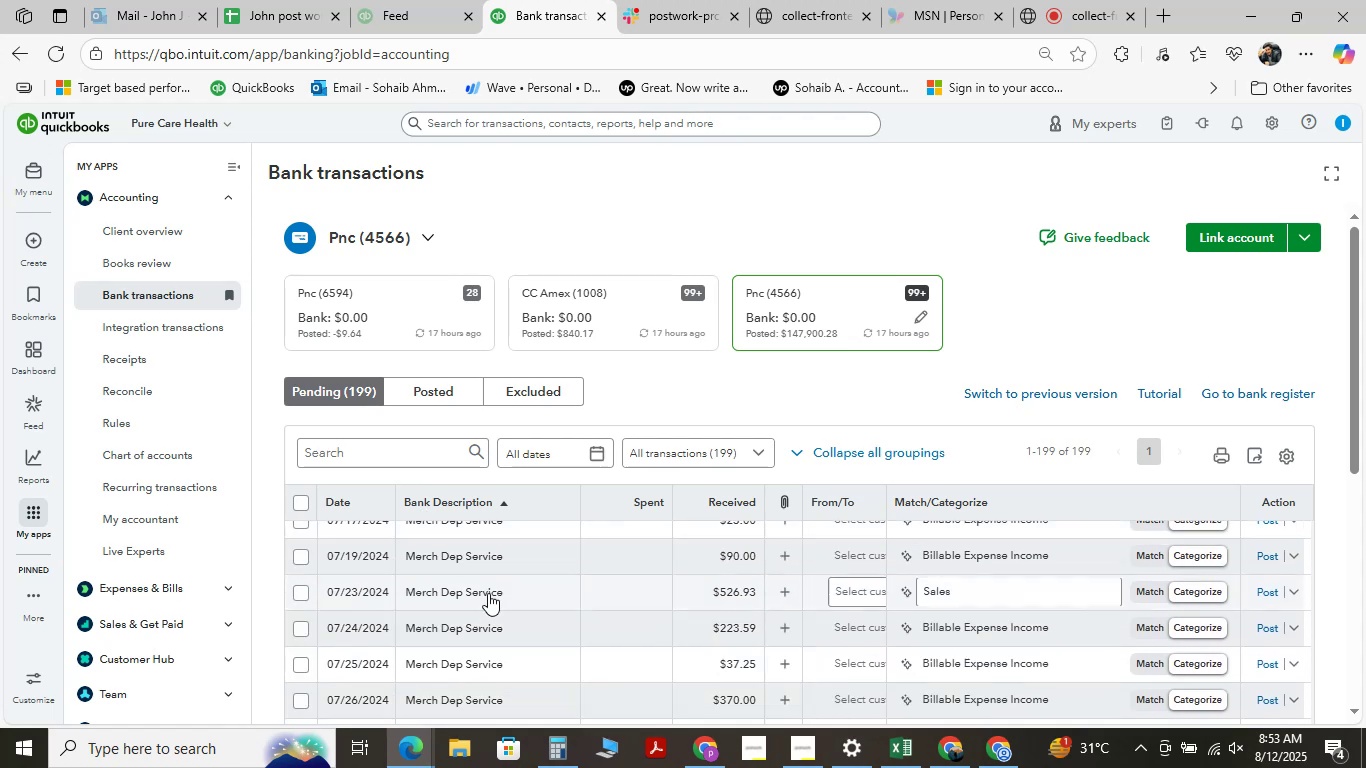 
left_click([470, 592])
 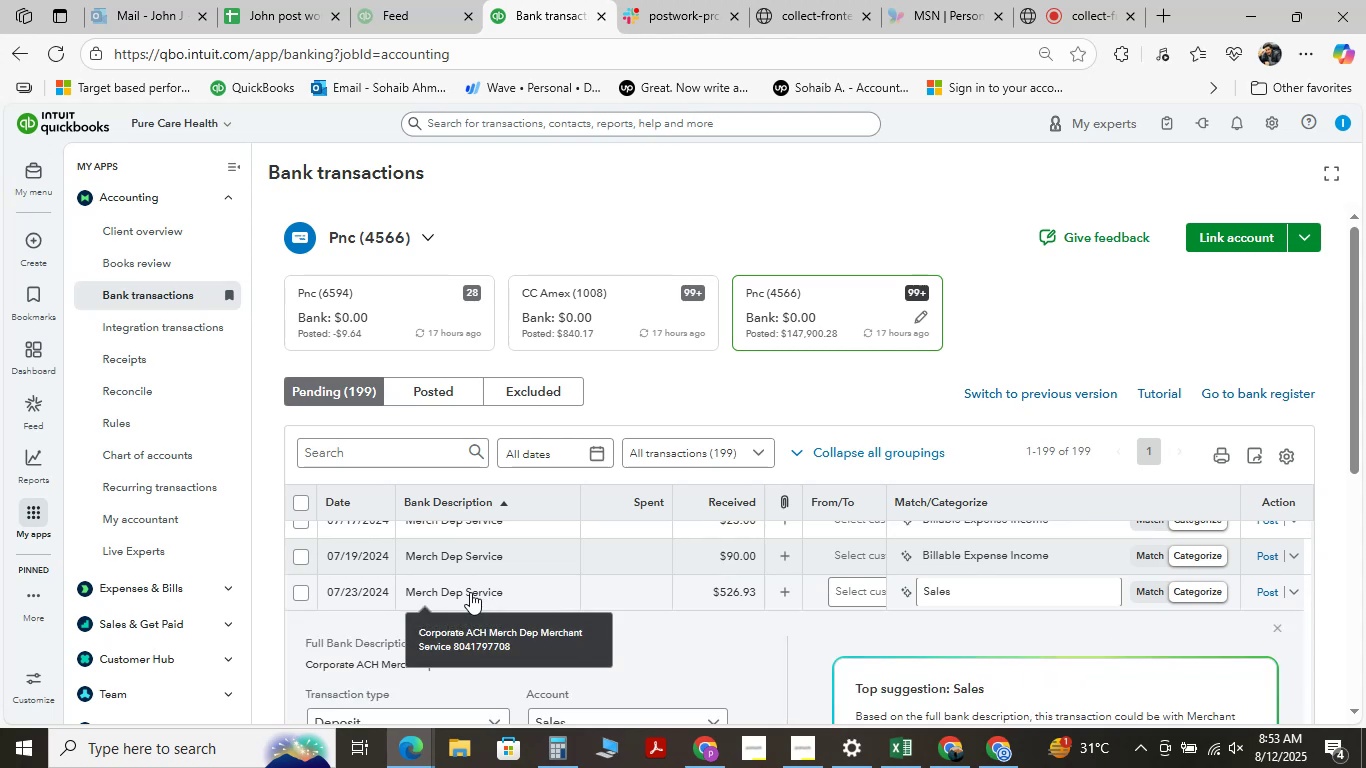 
wait(6.1)
 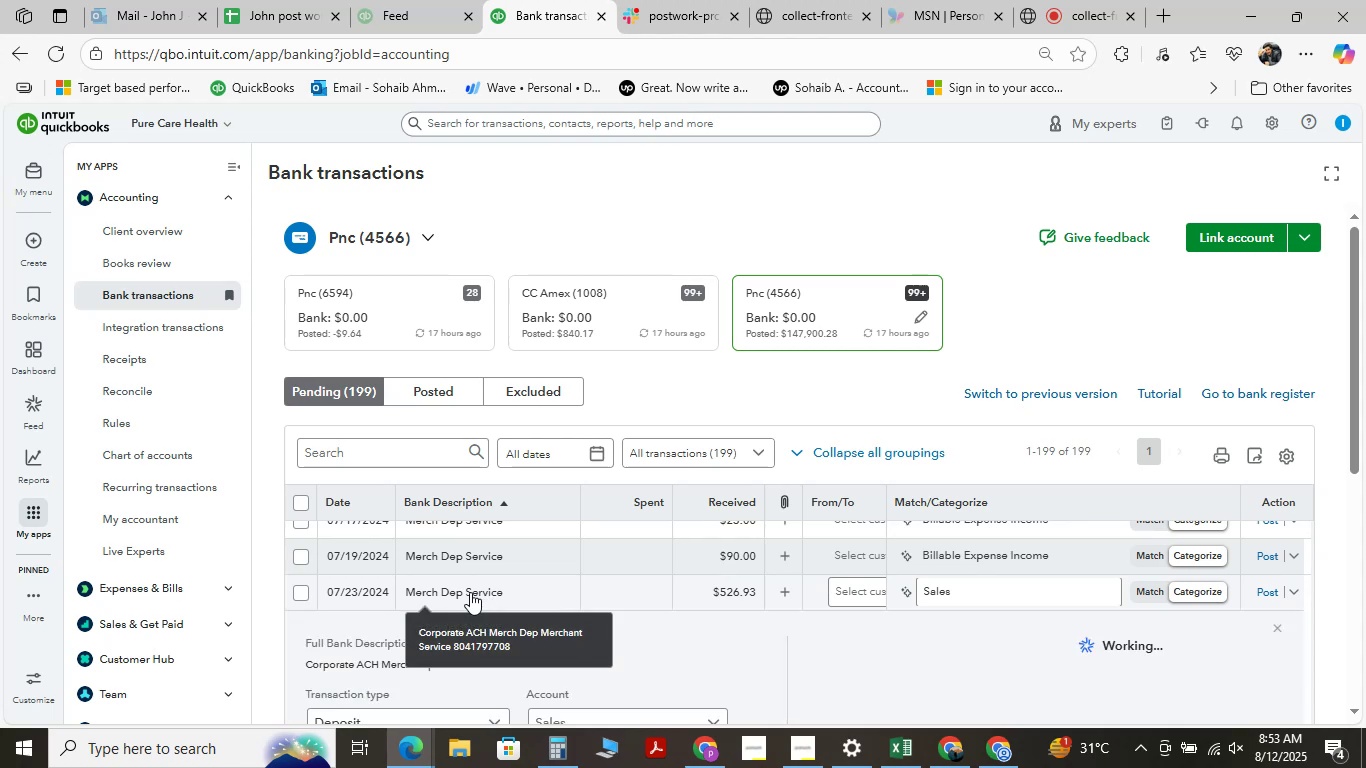 
scroll: coordinate [467, 550], scroll_direction: down, amount: 4.0
 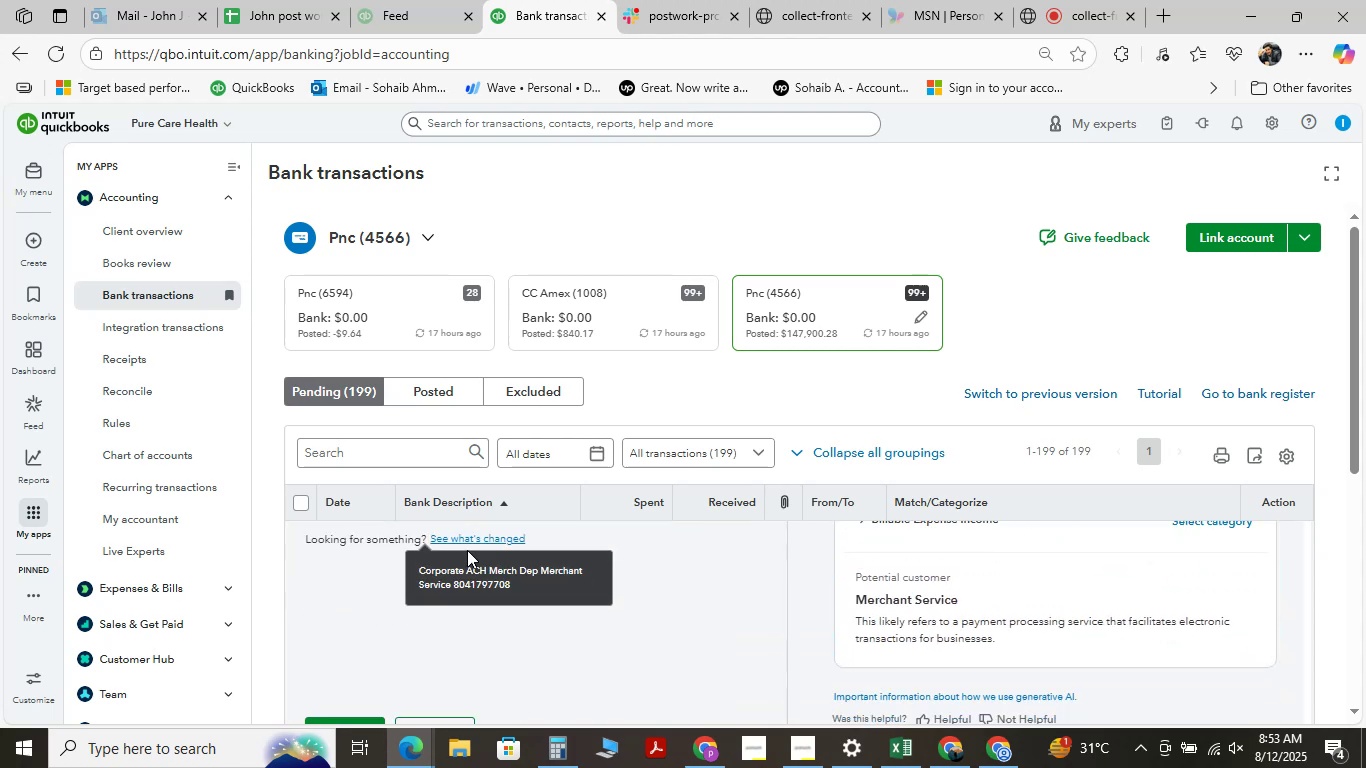 
scroll: coordinate [477, 584], scroll_direction: up, amount: 2.0
 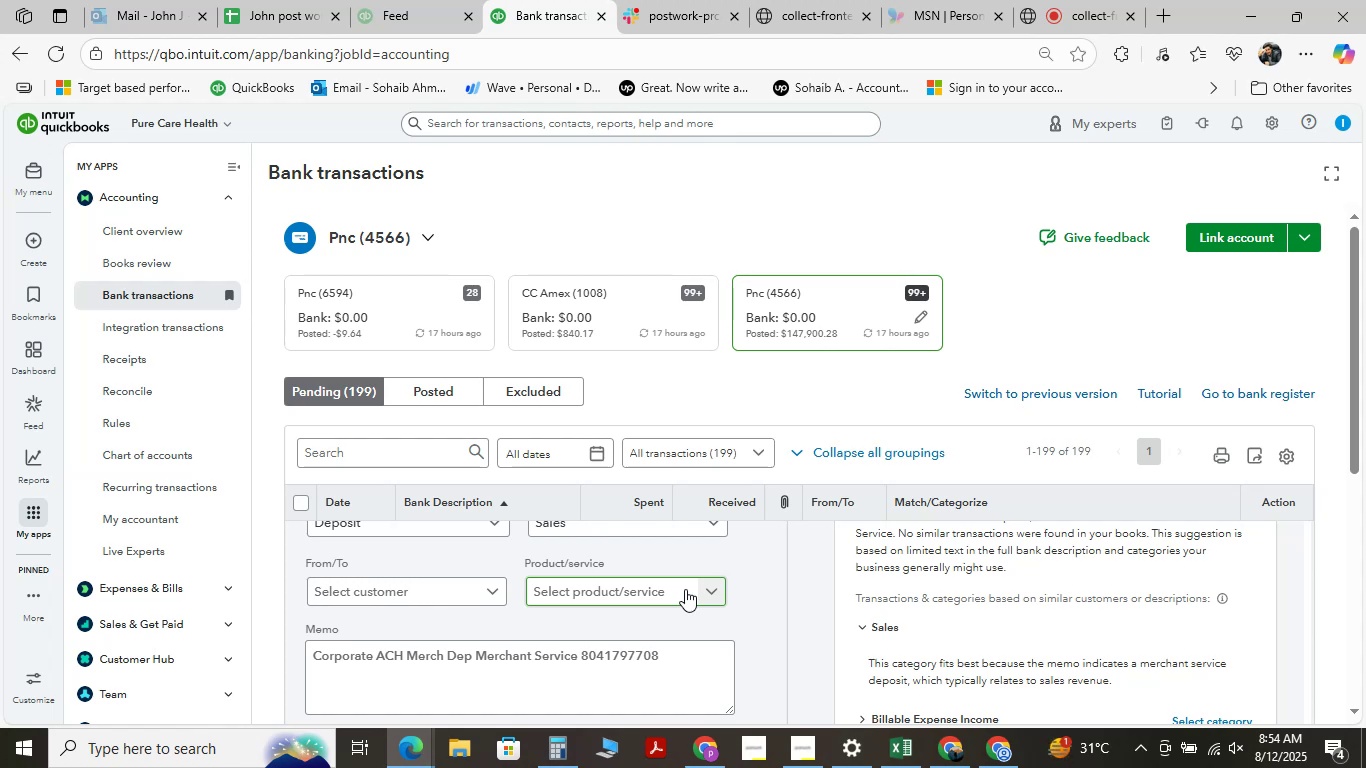 
wait(34.29)
 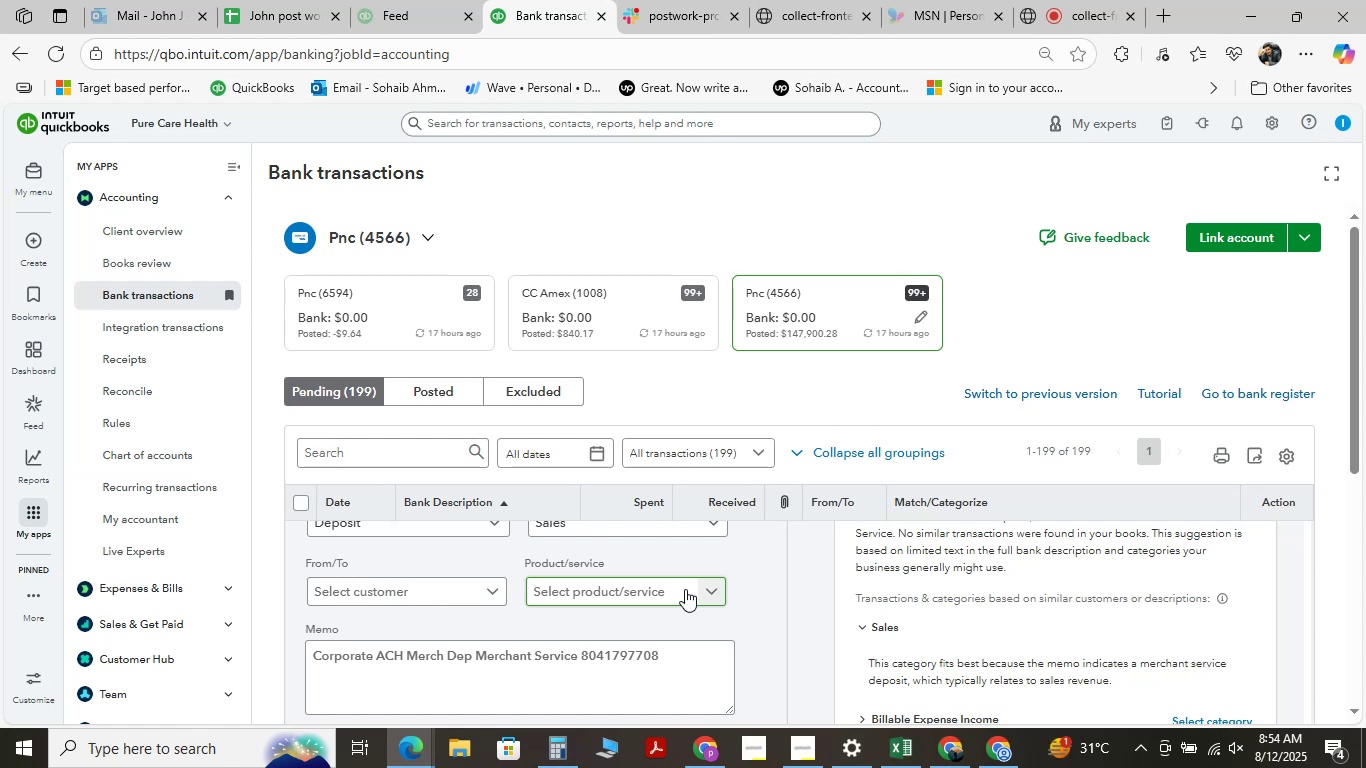 
left_click([1094, 6])
 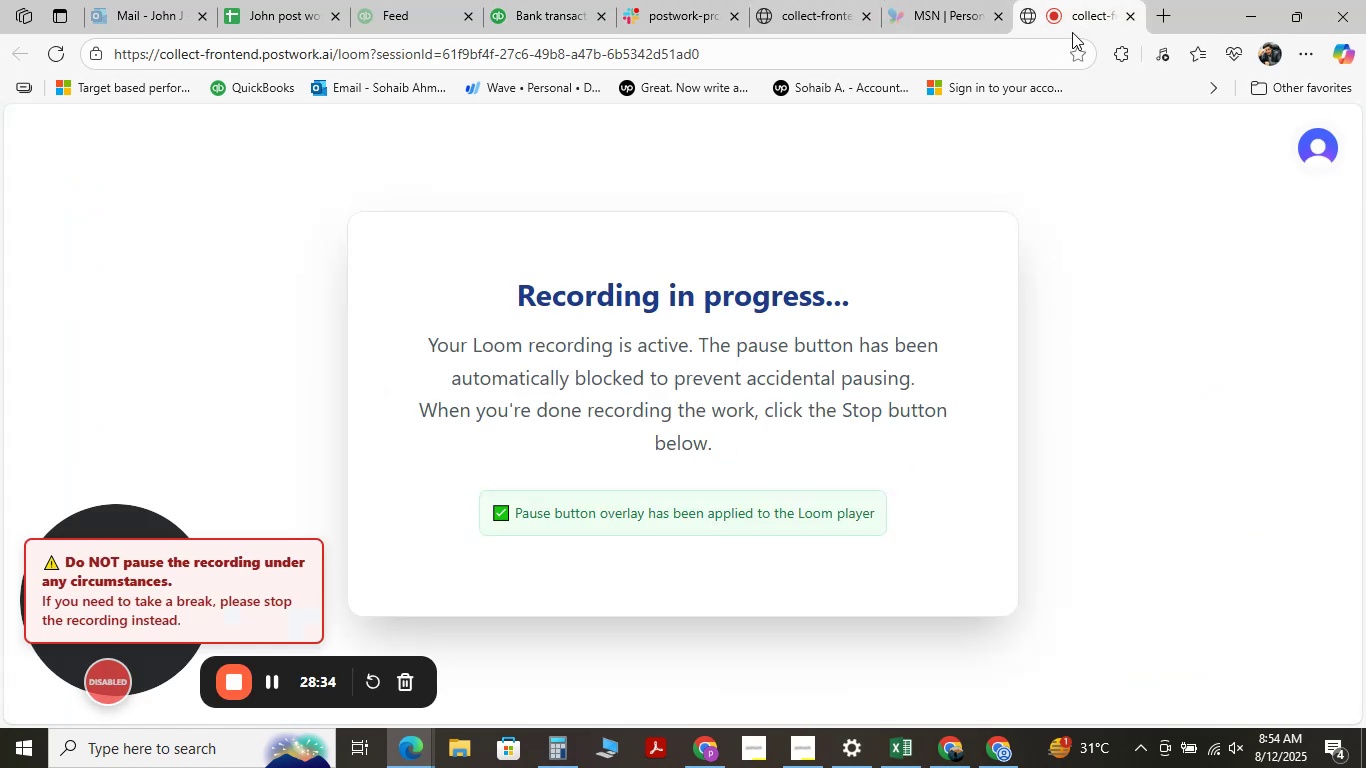 
wait(5.3)
 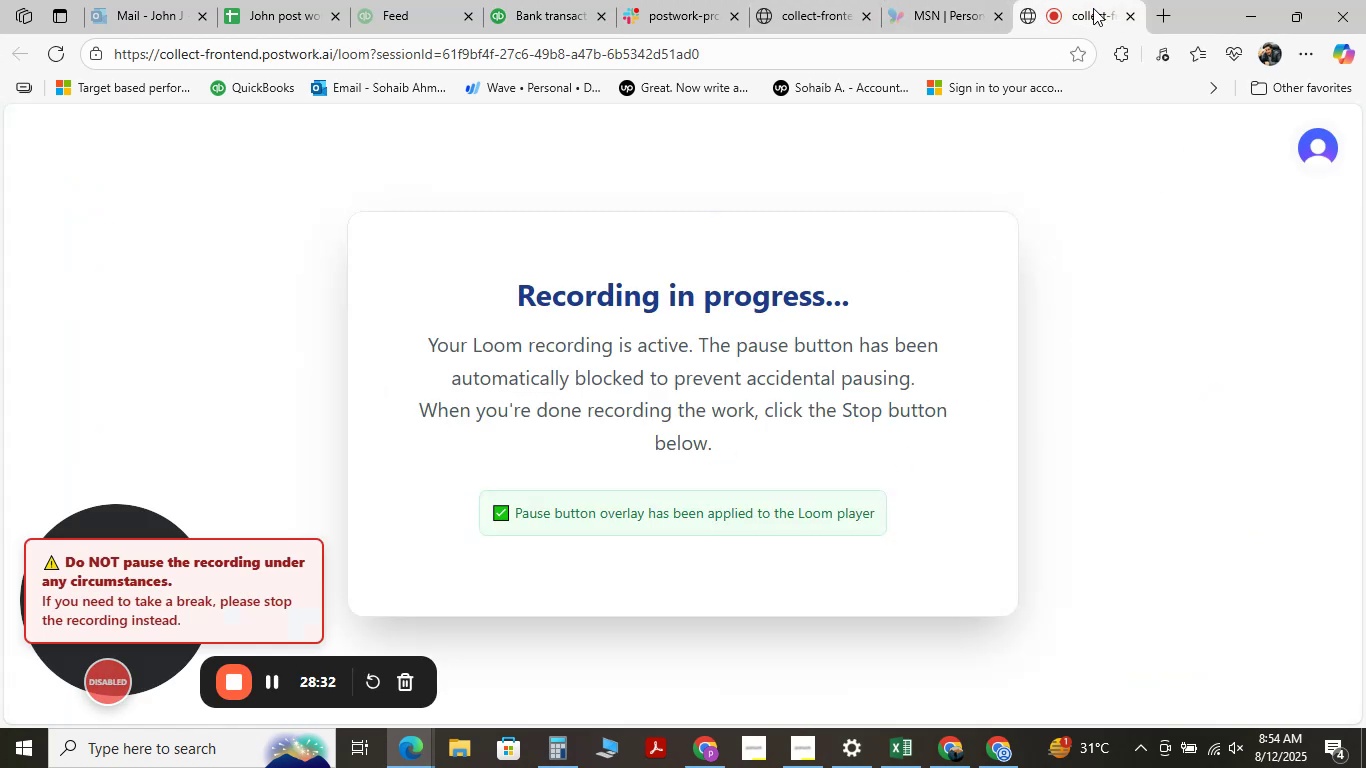 
left_click([525, 6])
 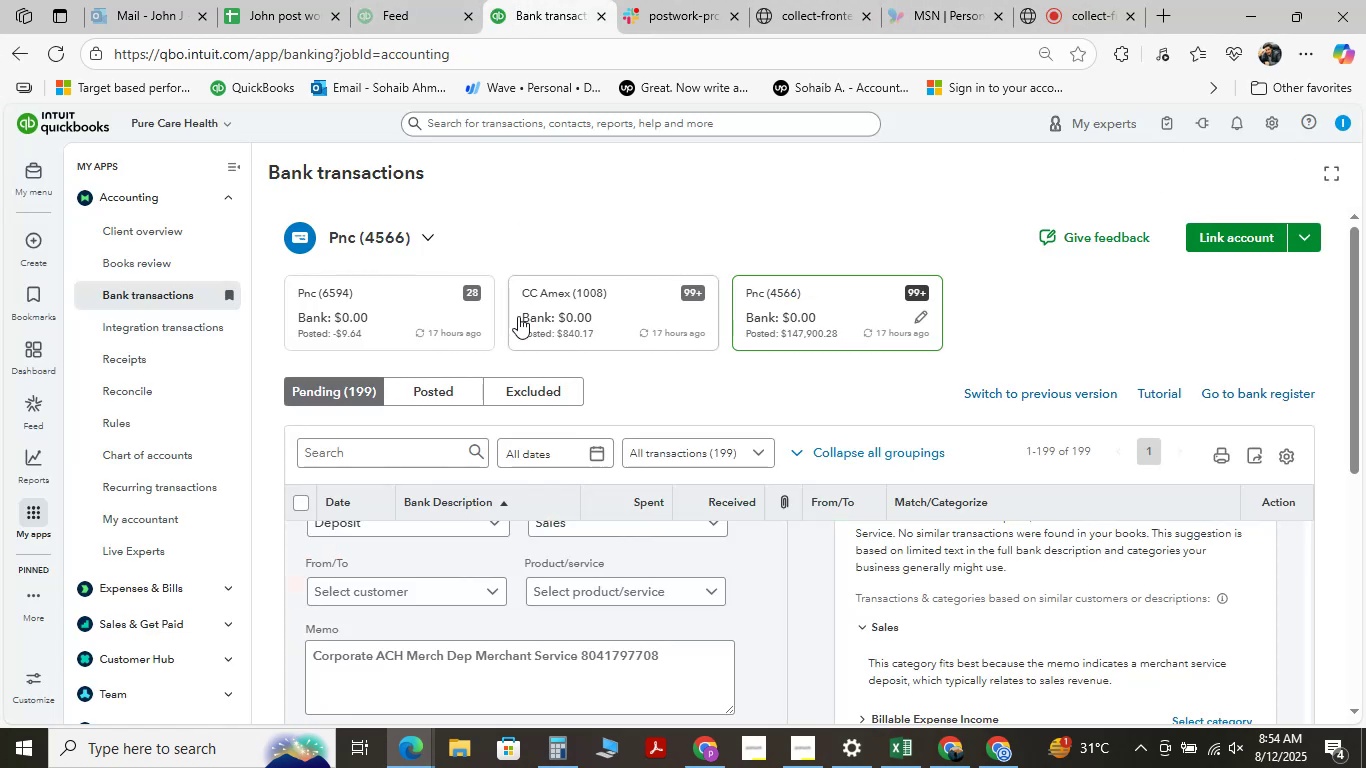 
scroll: coordinate [524, 350], scroll_direction: down, amount: 7.0
 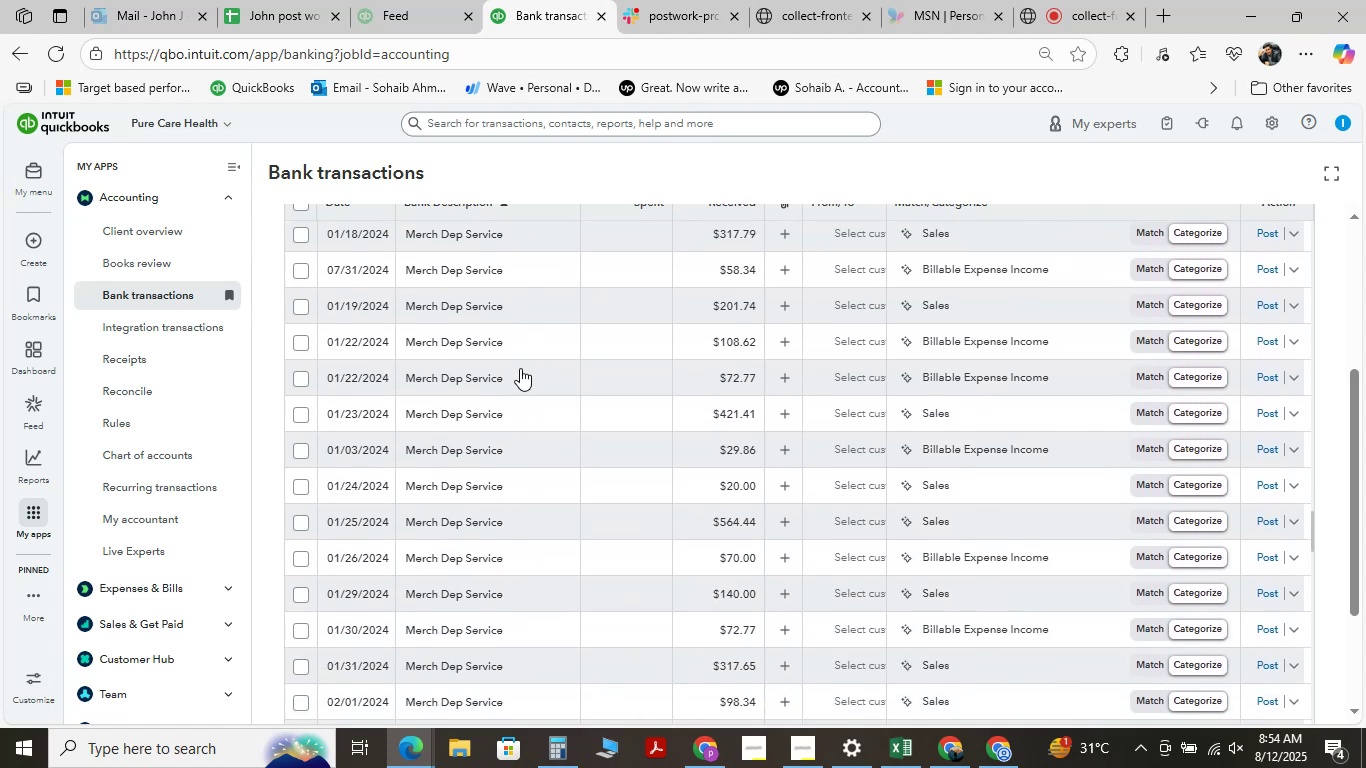 
mouse_move([463, 389])
 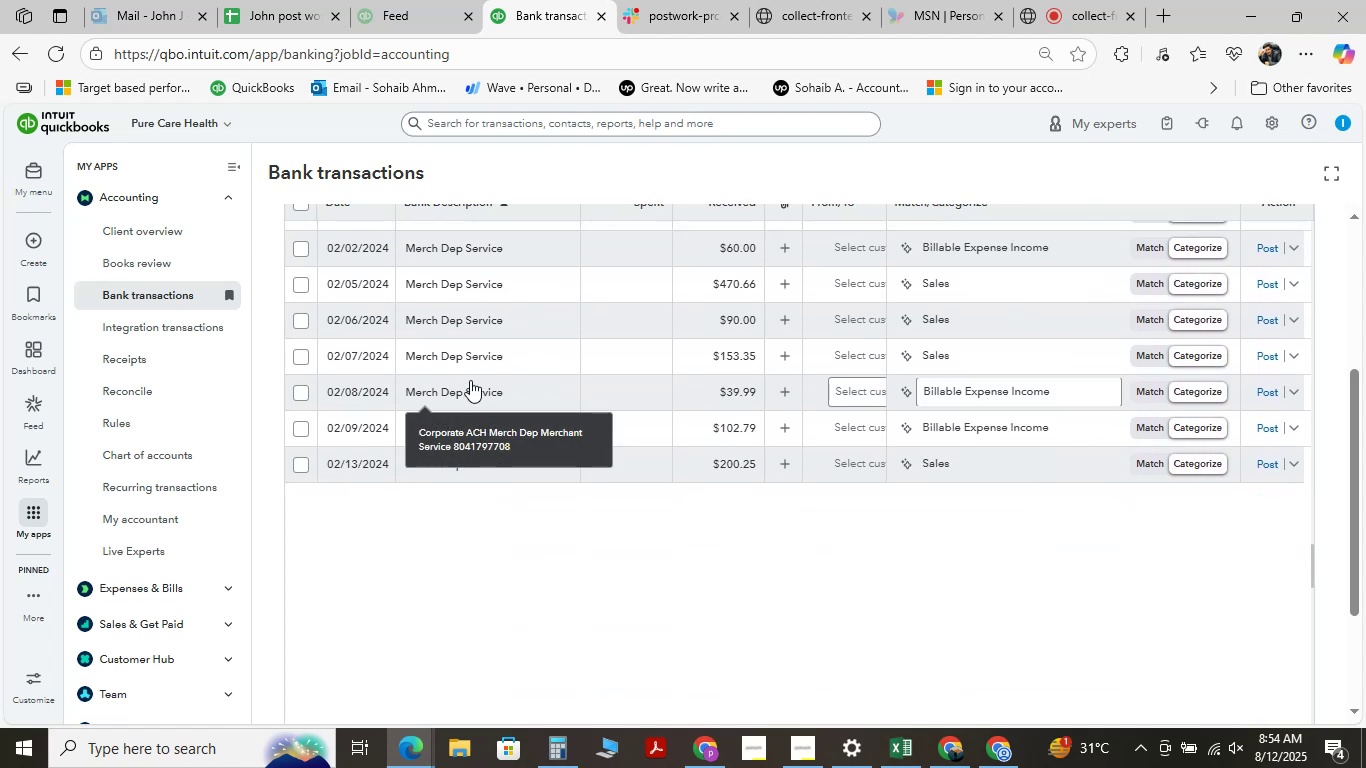 
left_click([470, 380])
 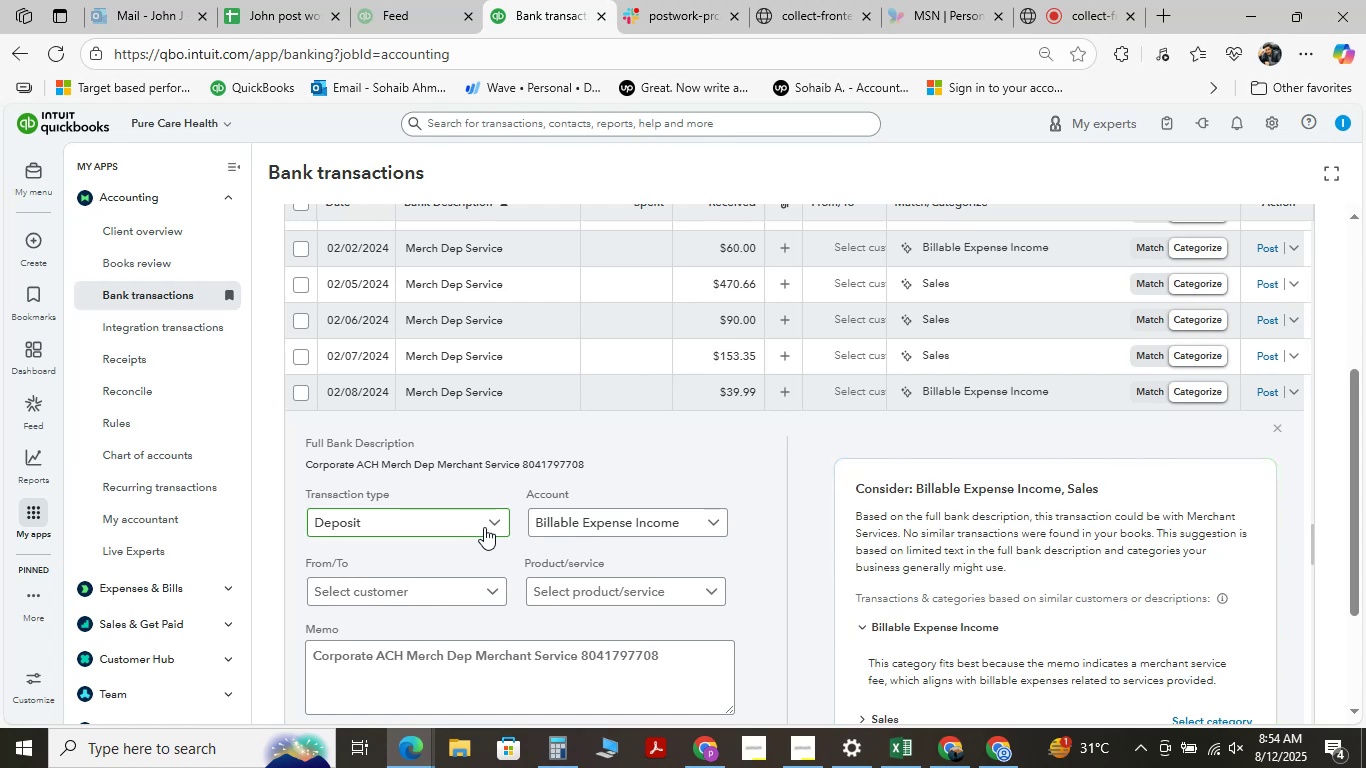 
wait(6.6)
 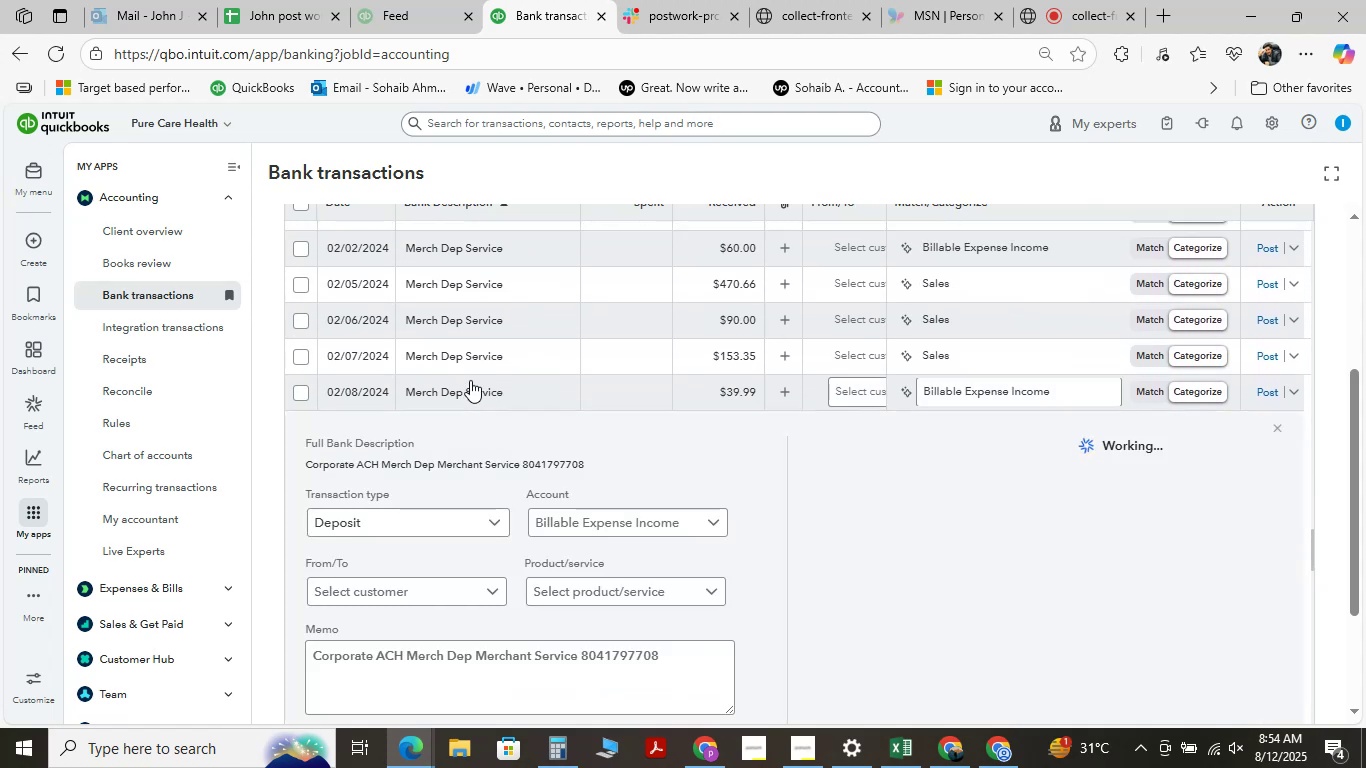 
mouse_move([511, 564])
 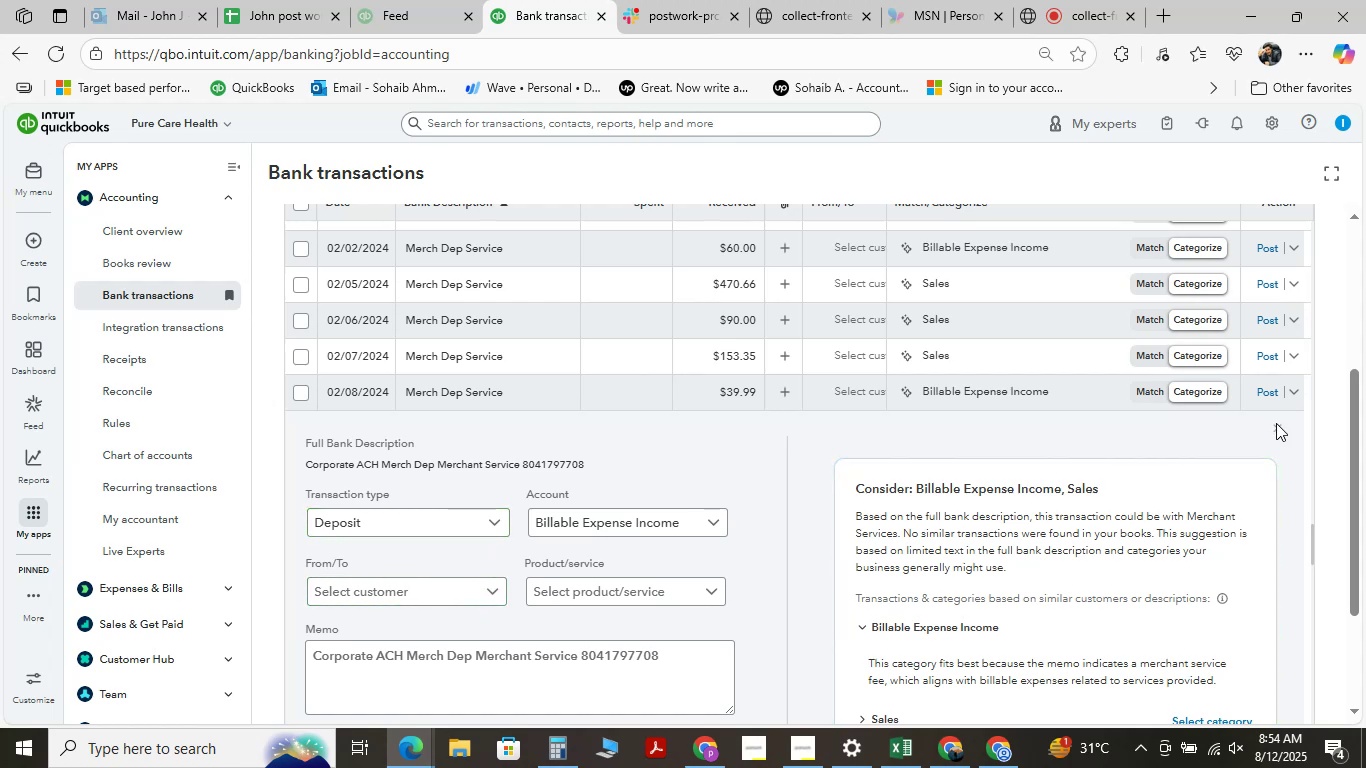 
left_click([1276, 428])
 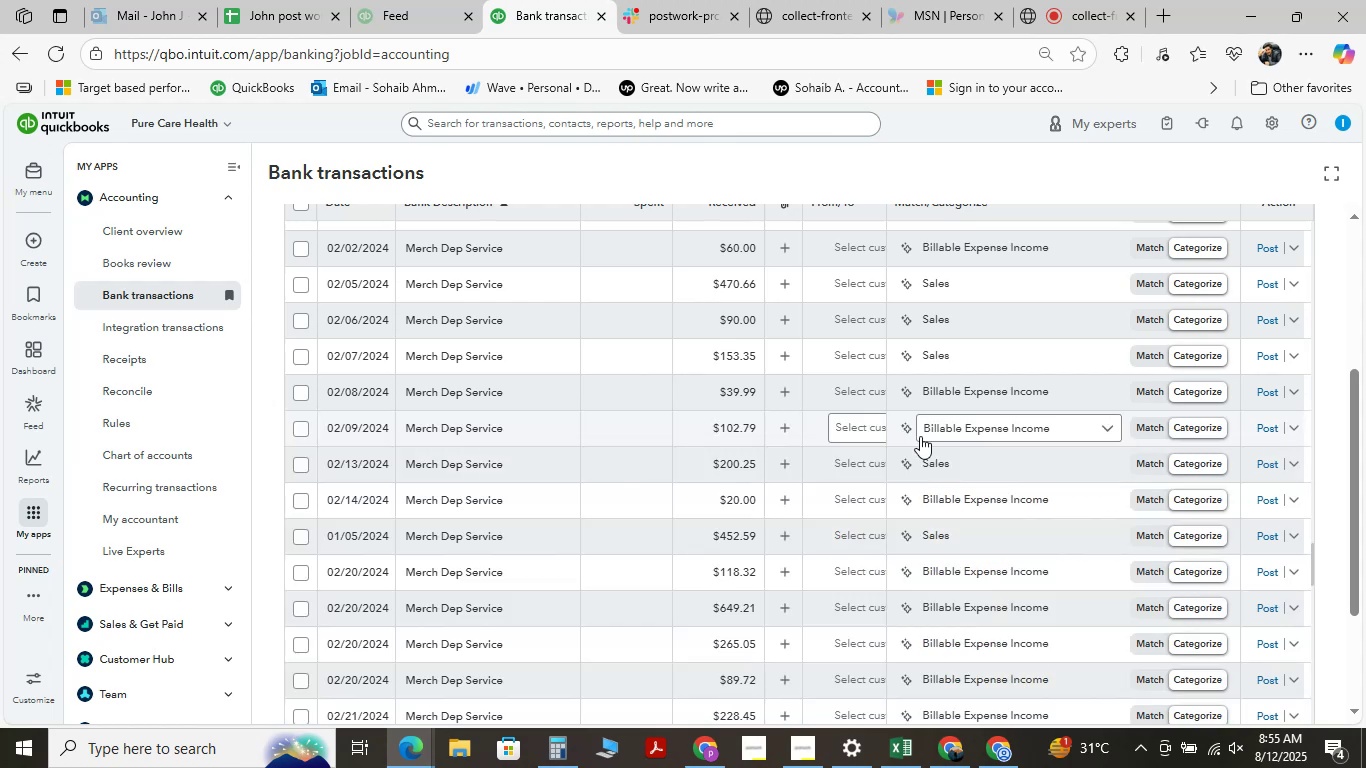 
scroll: coordinate [553, 451], scroll_direction: down, amount: 22.0
 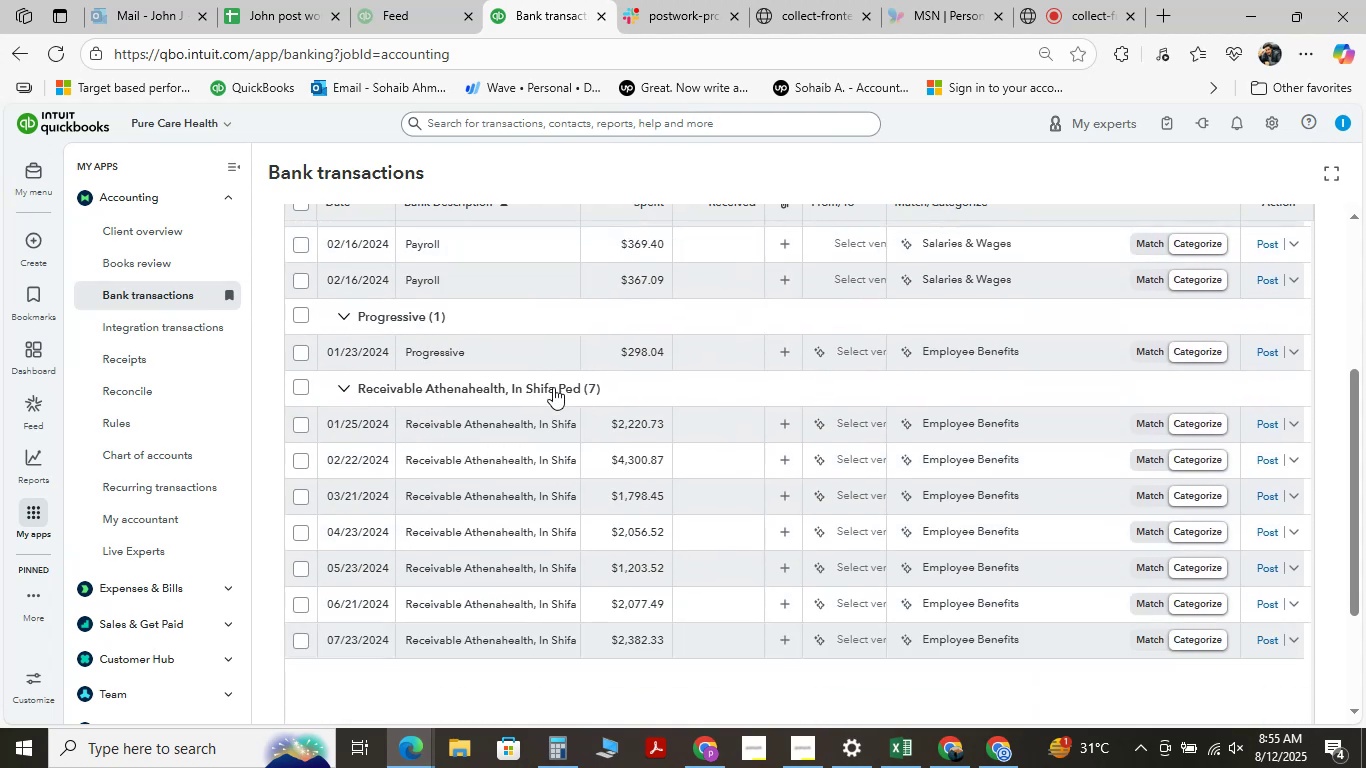 
scroll: coordinate [541, 297], scroll_direction: down, amount: 8.0
 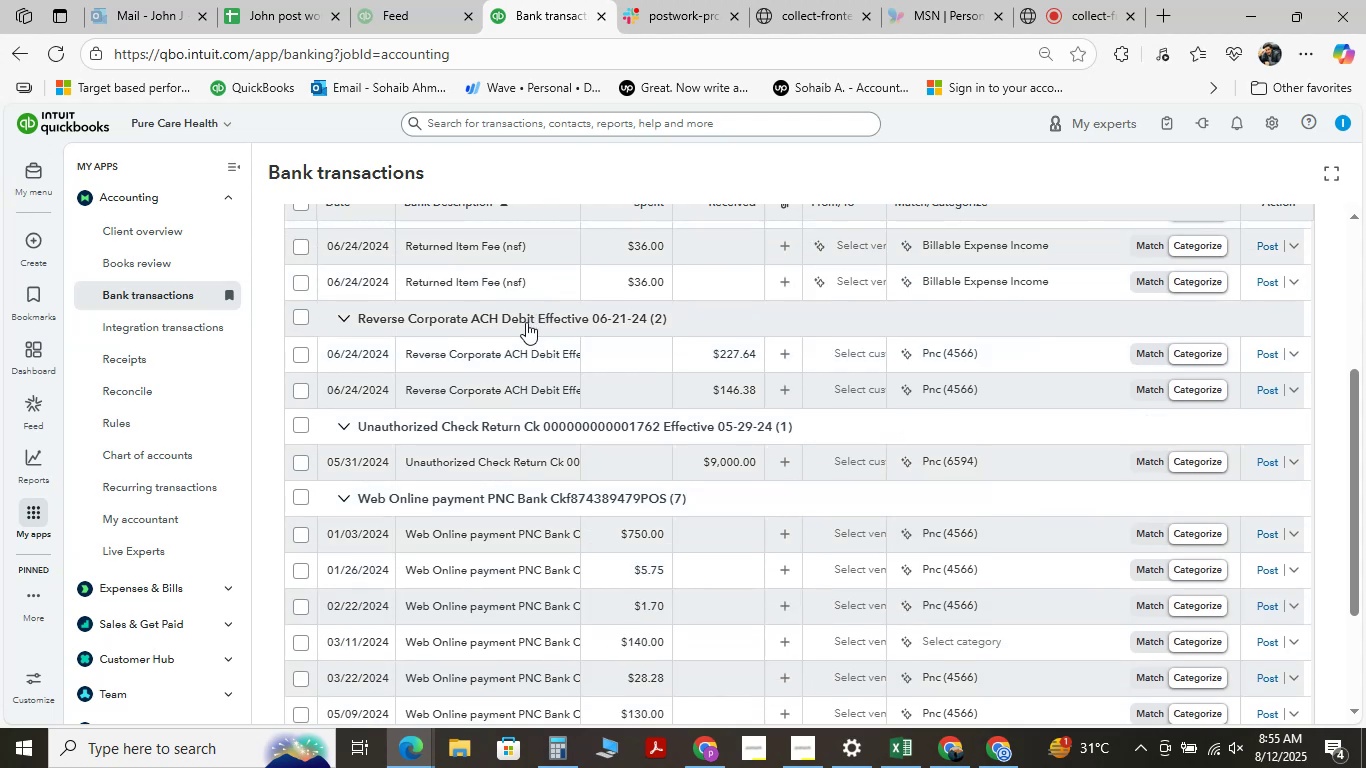 
scroll: coordinate [524, 402], scroll_direction: up, amount: 2.0
 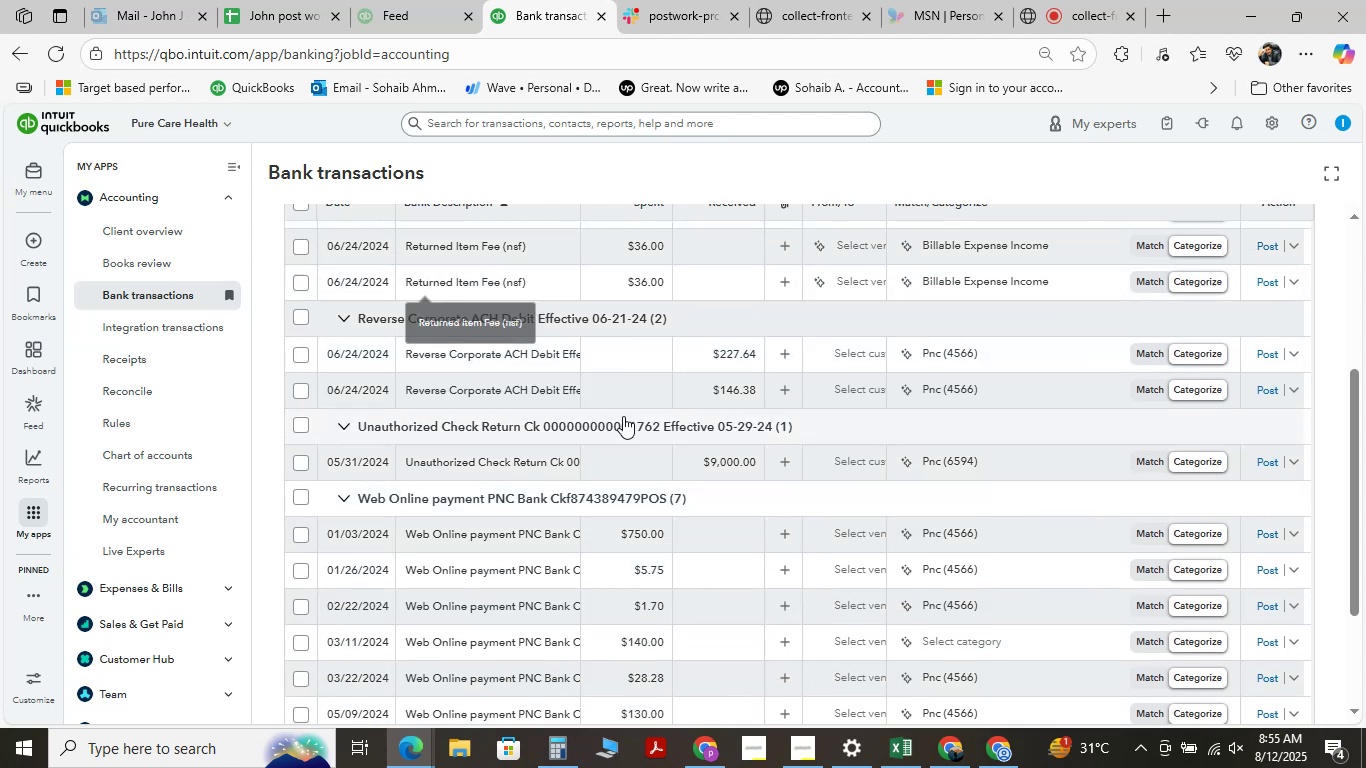 
scroll: coordinate [549, 372], scroll_direction: down, amount: 6.0
 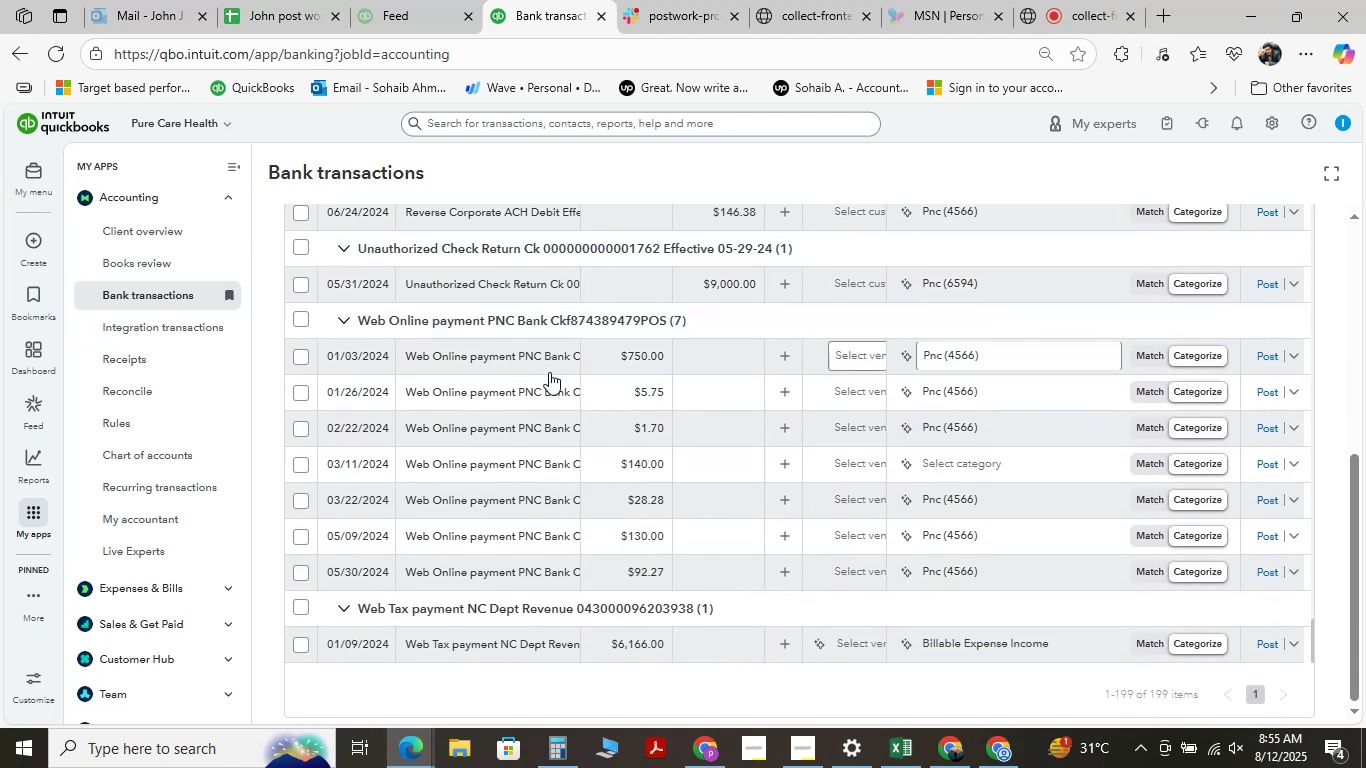 
scroll: coordinate [549, 372], scroll_direction: up, amount: 4.0
 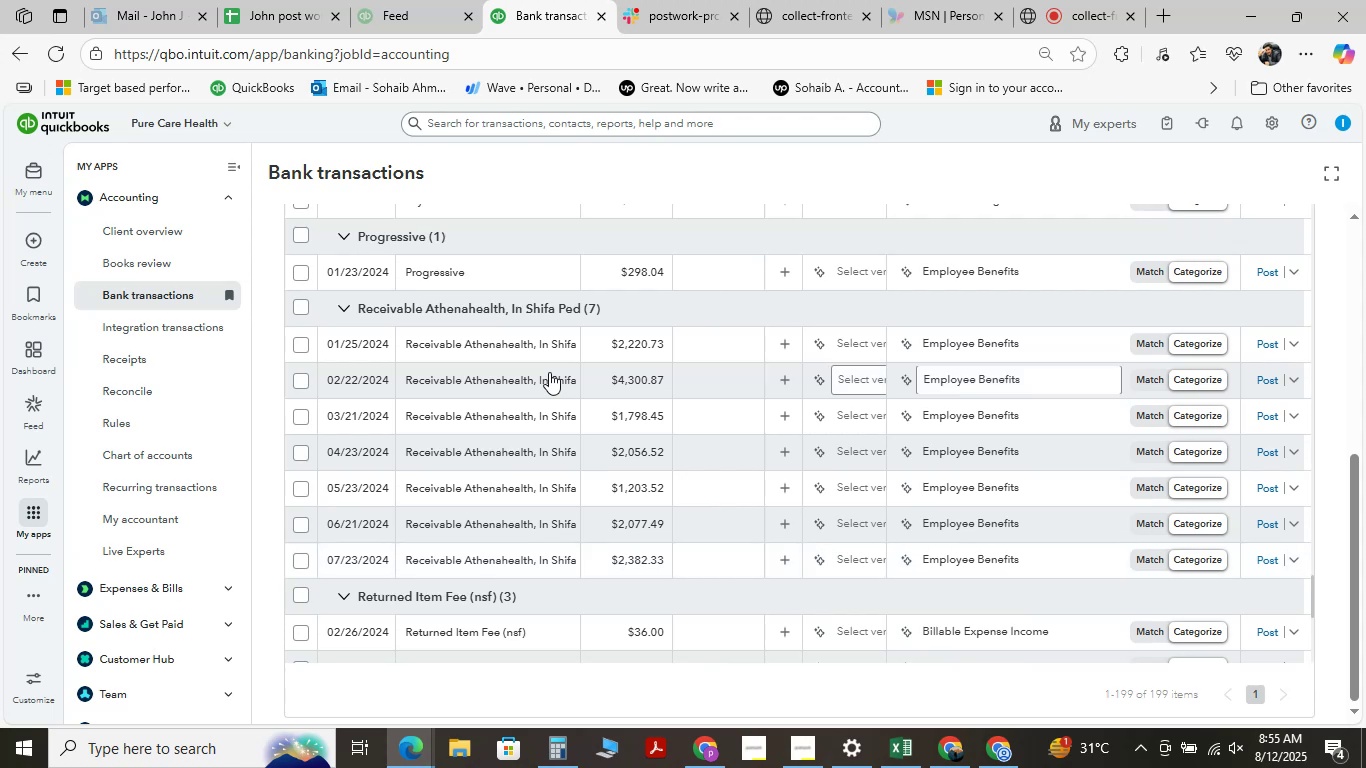 
scroll: coordinate [631, 427], scroll_direction: down, amount: 16.0
 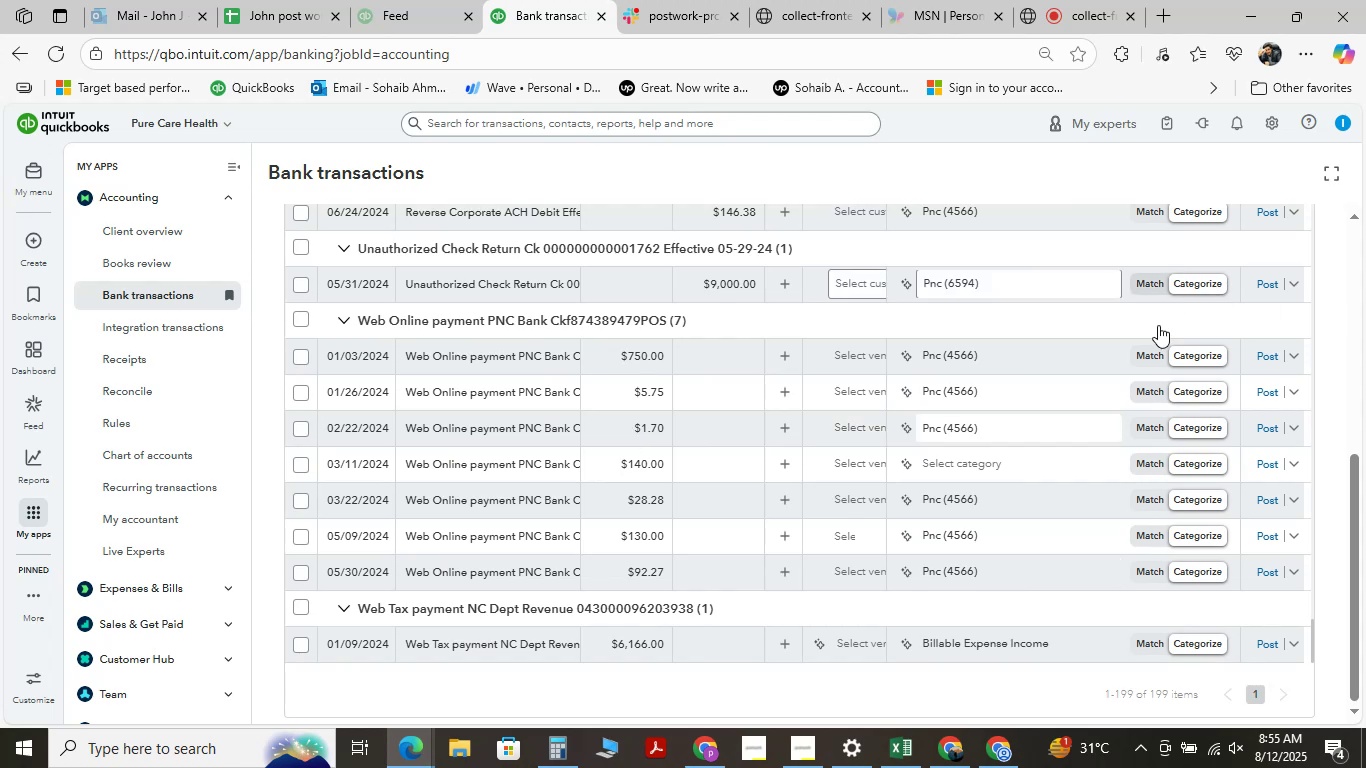 
scroll: coordinate [573, 494], scroll_direction: down, amount: 11.0
 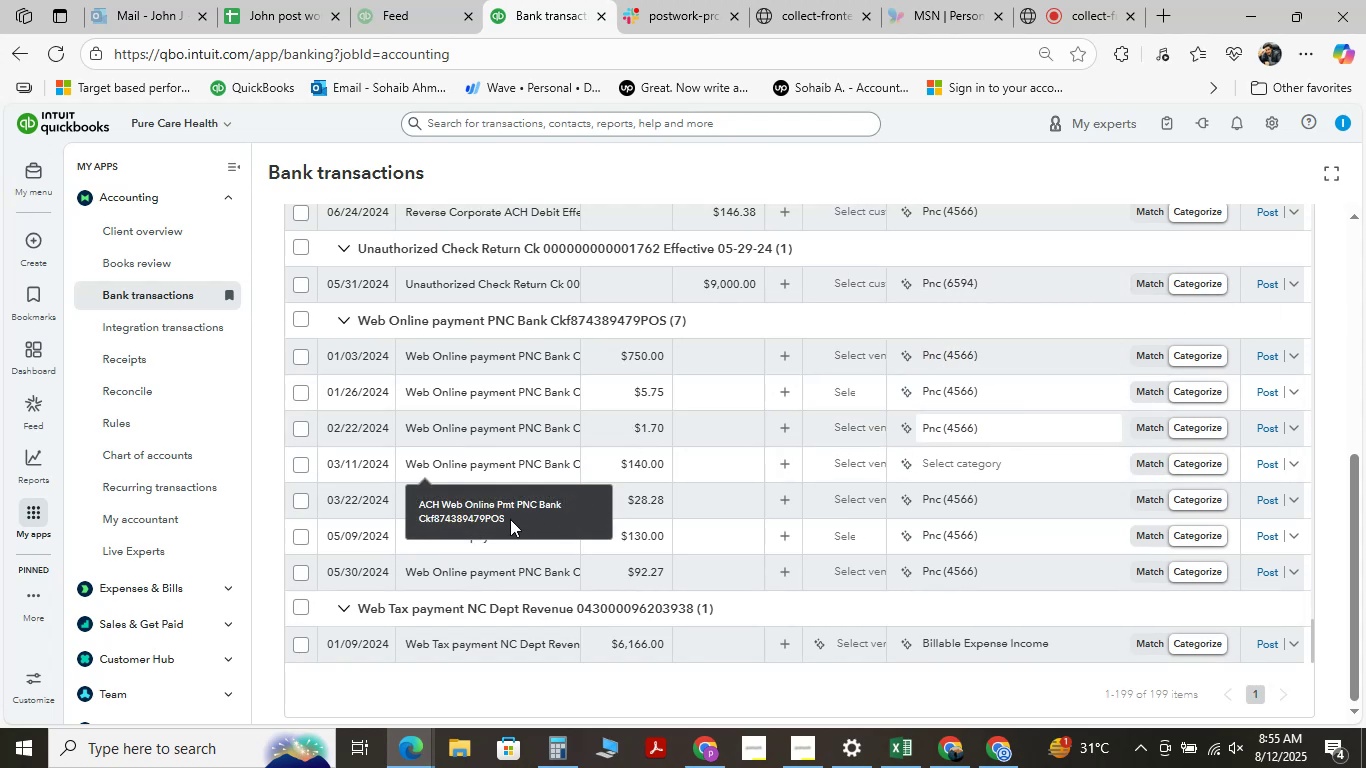 
mouse_move([474, 368])
 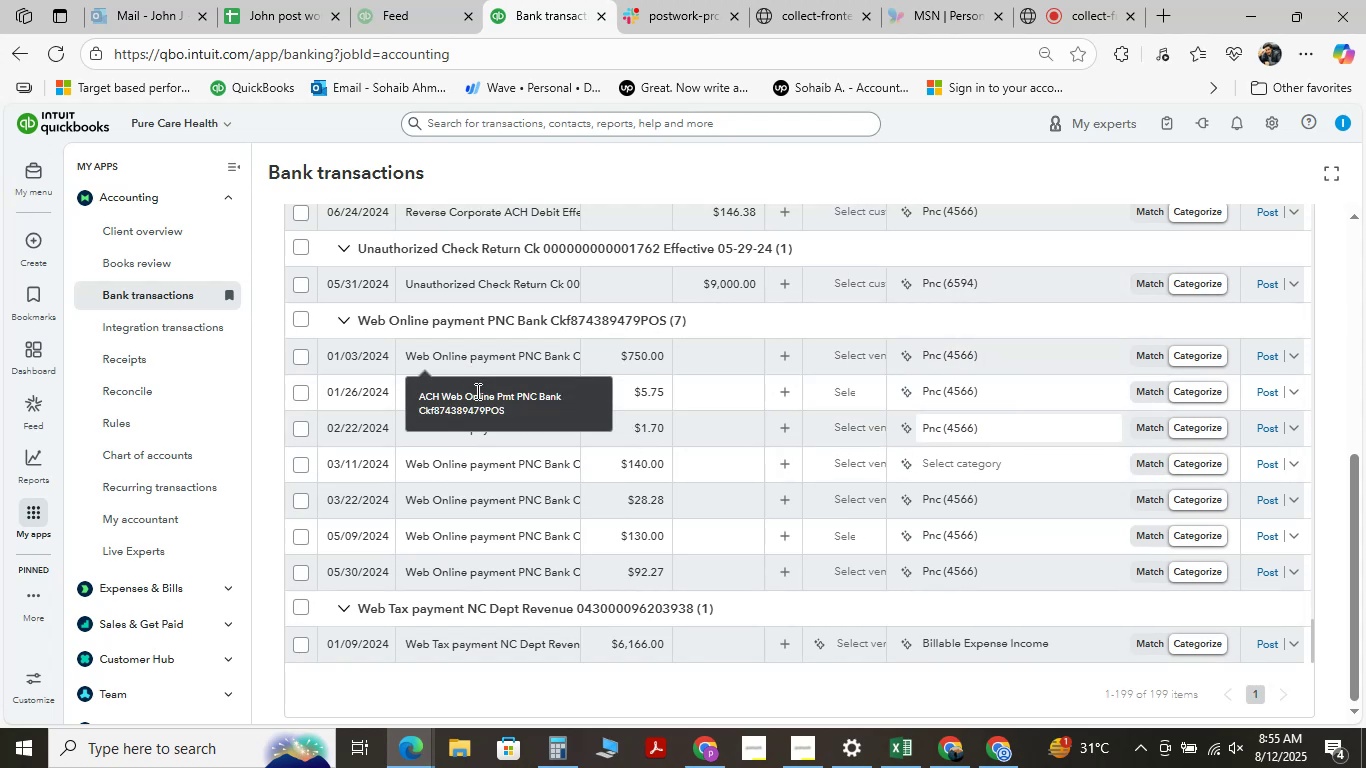 
scroll: coordinate [485, 320], scroll_direction: up, amount: 4.0
 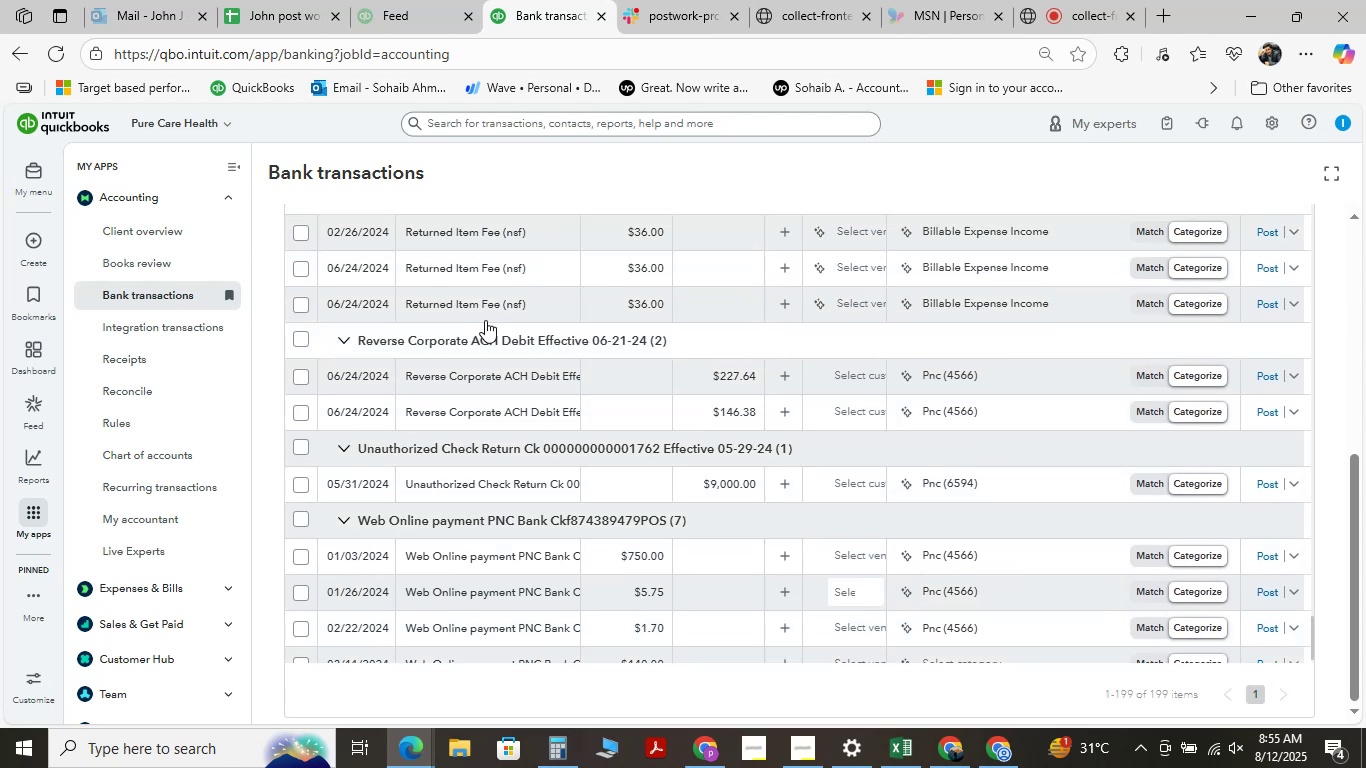 
mouse_move([488, 404])
 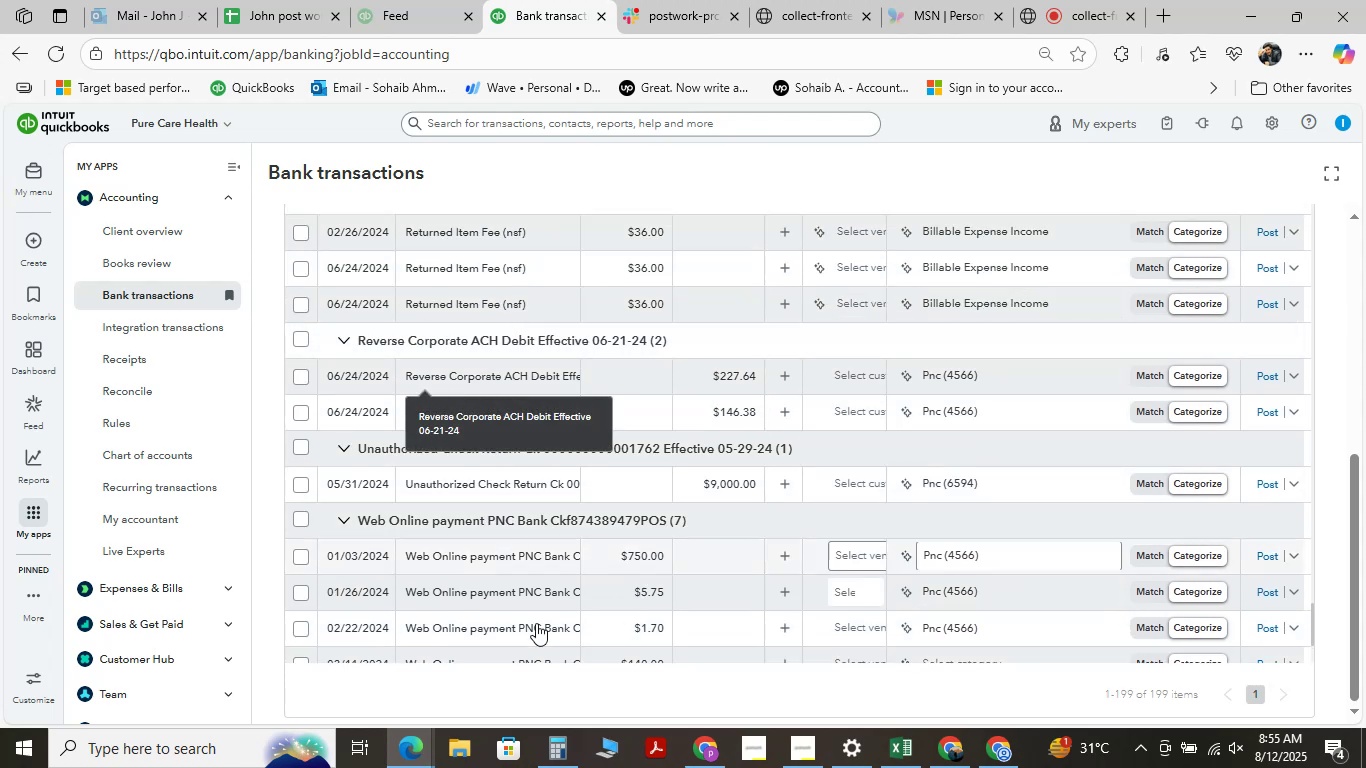 
scroll: coordinate [540, 474], scroll_direction: up, amount: 5.0
 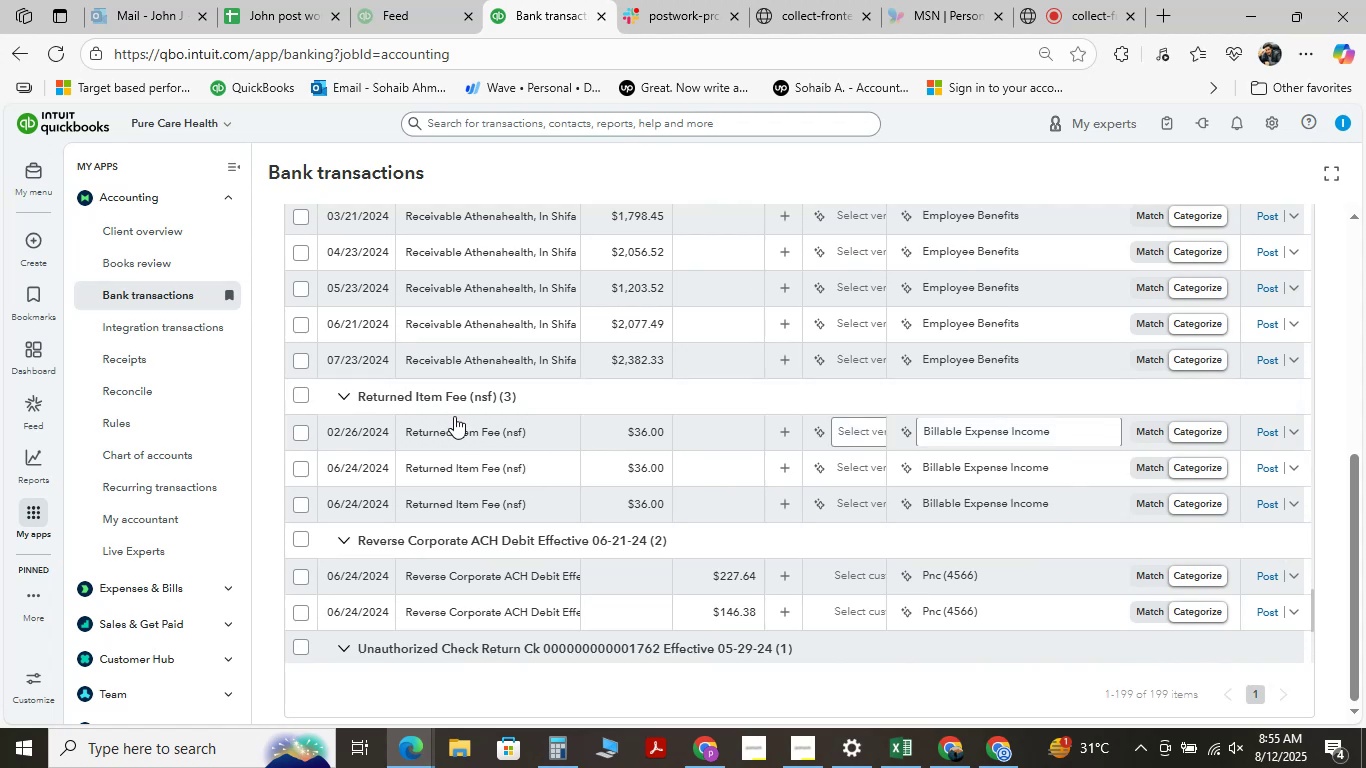 
left_click([456, 430])
 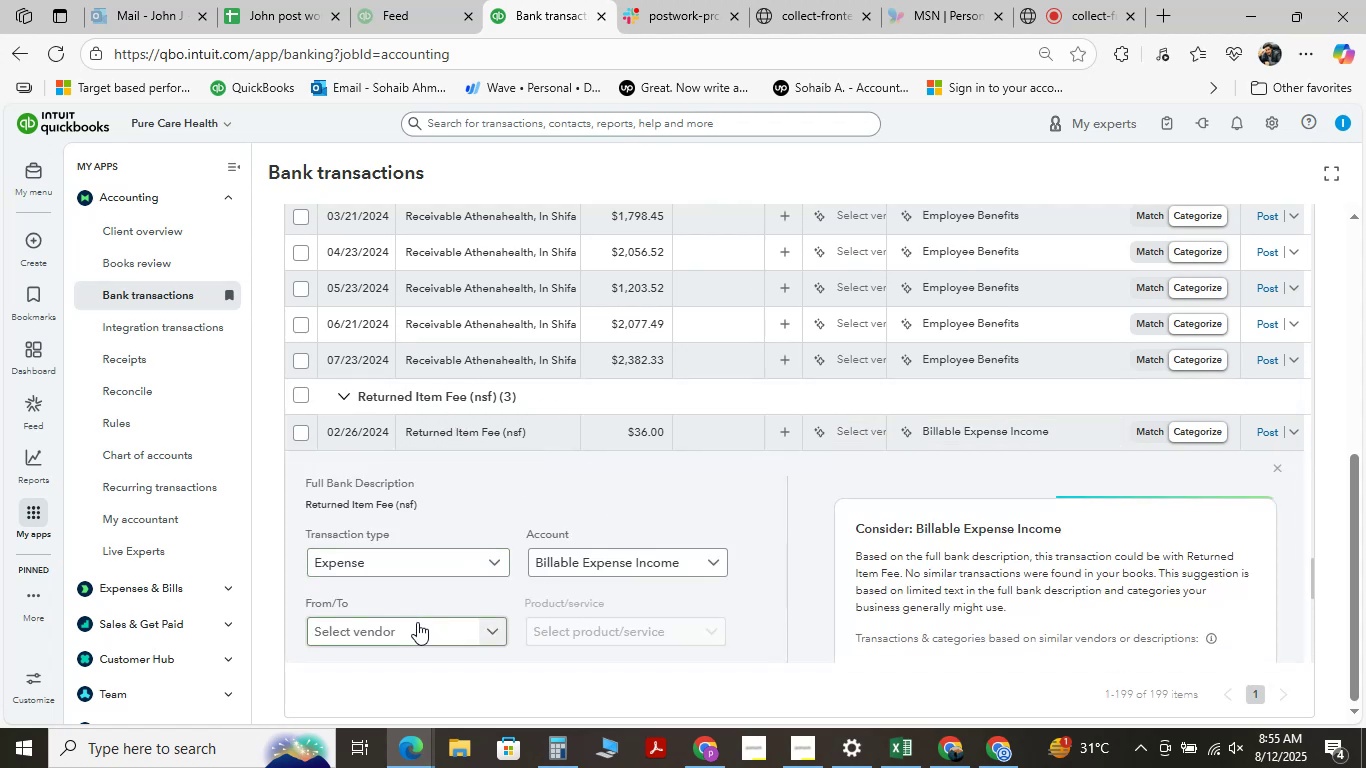 
scroll: coordinate [462, 460], scroll_direction: down, amount: 2.0
 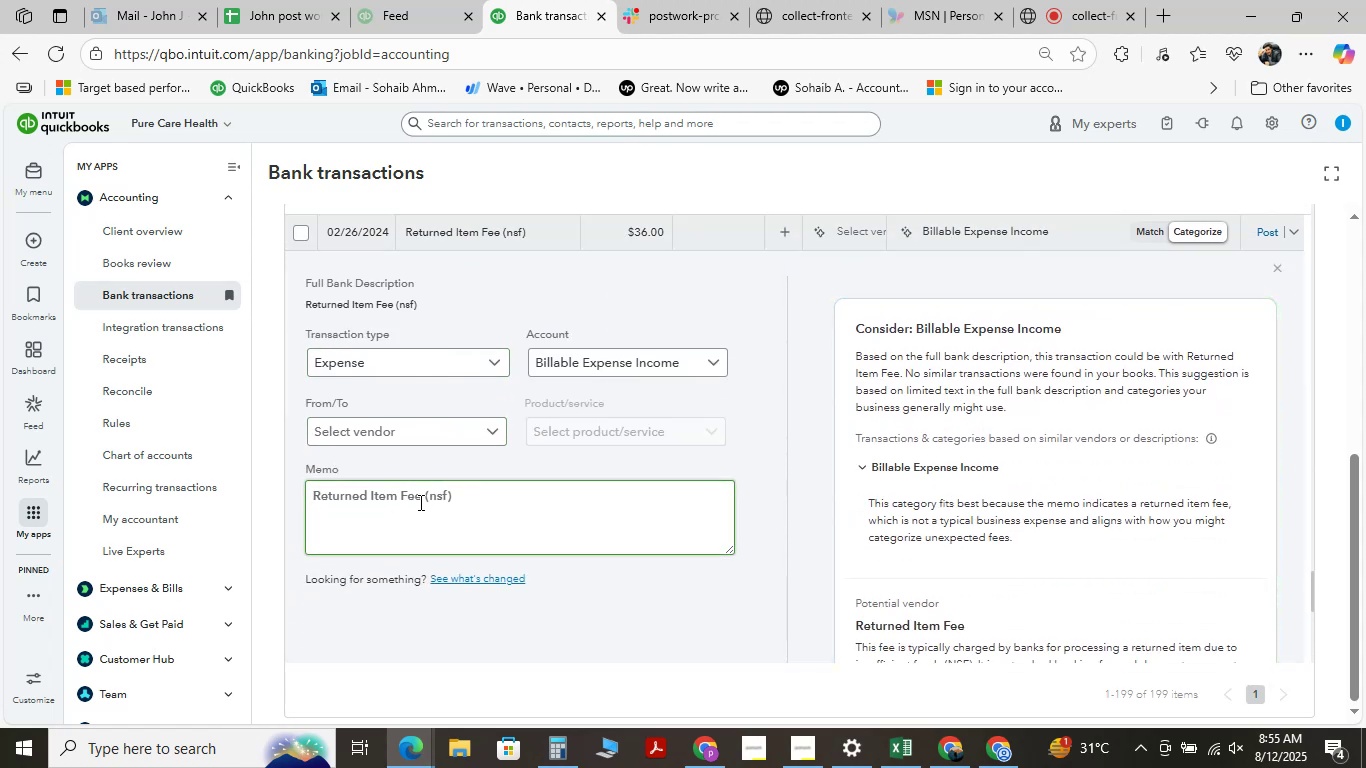 
left_click_drag(start_coordinate=[419, 494], to_coordinate=[237, 480])
 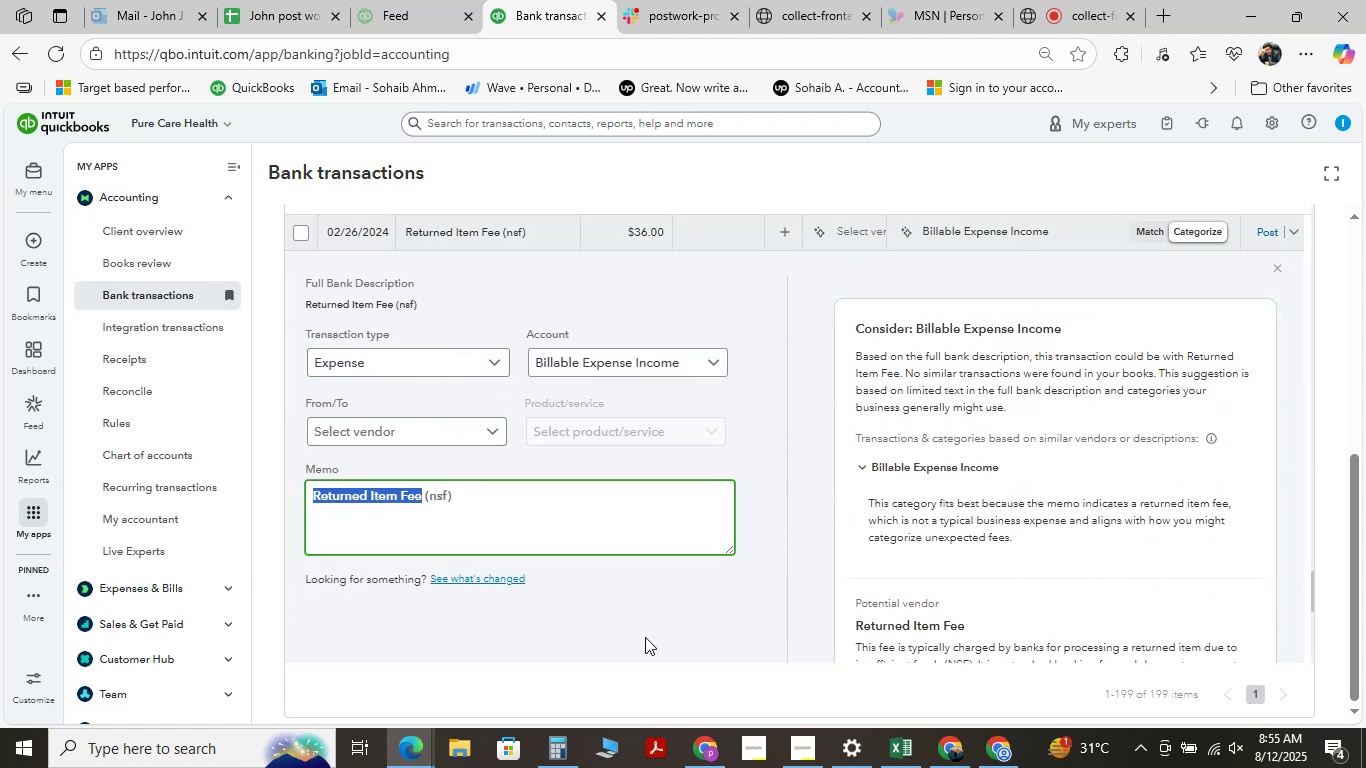 
key(Control+C)
 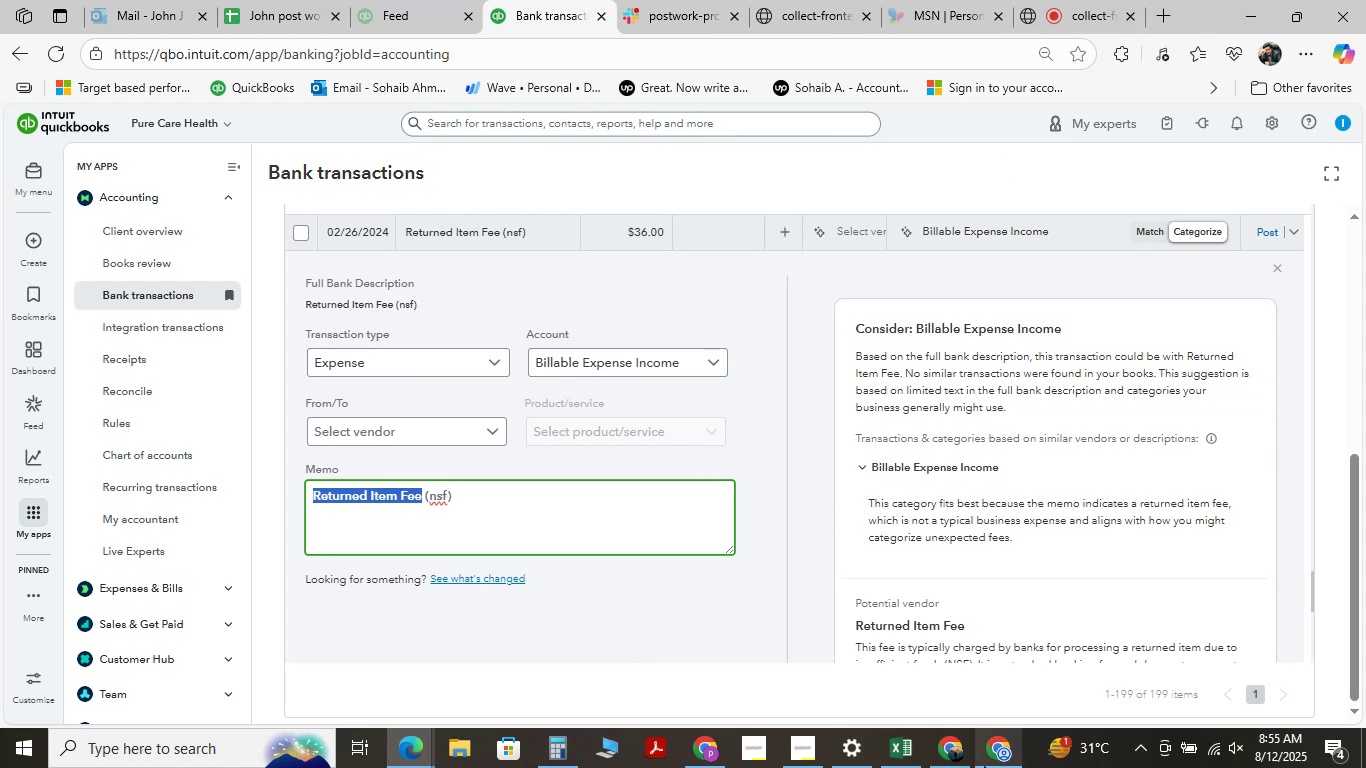 
left_click([984, 765])
 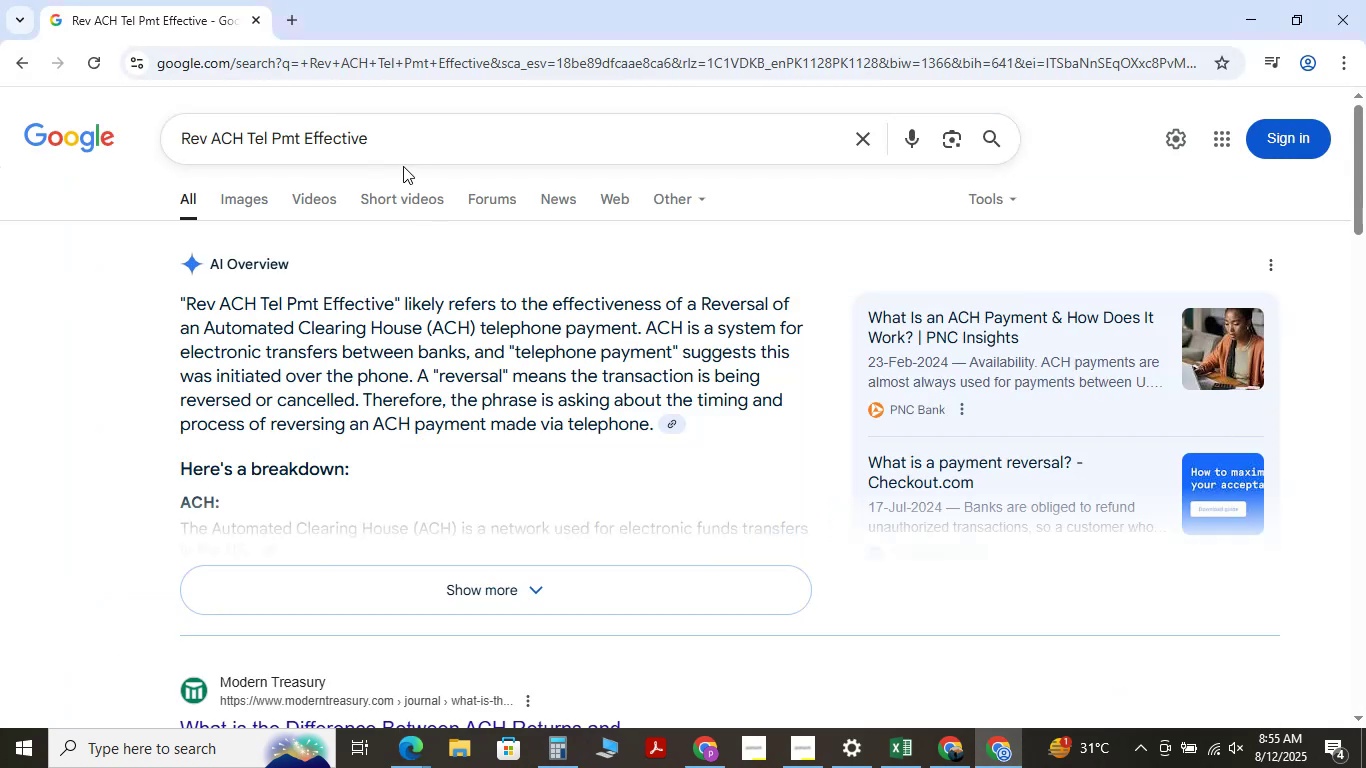 
left_click_drag(start_coordinate=[410, 139], to_coordinate=[0, 107])
 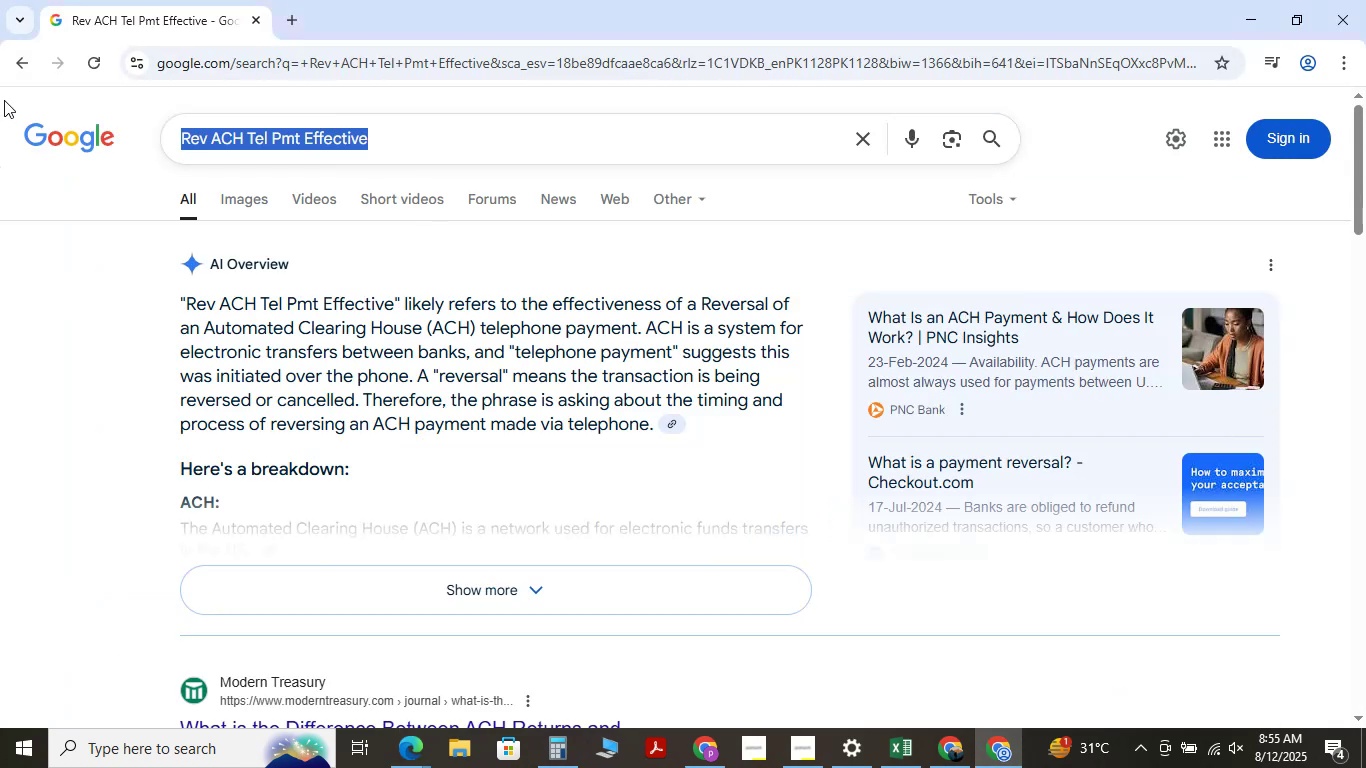 
key(Space)
 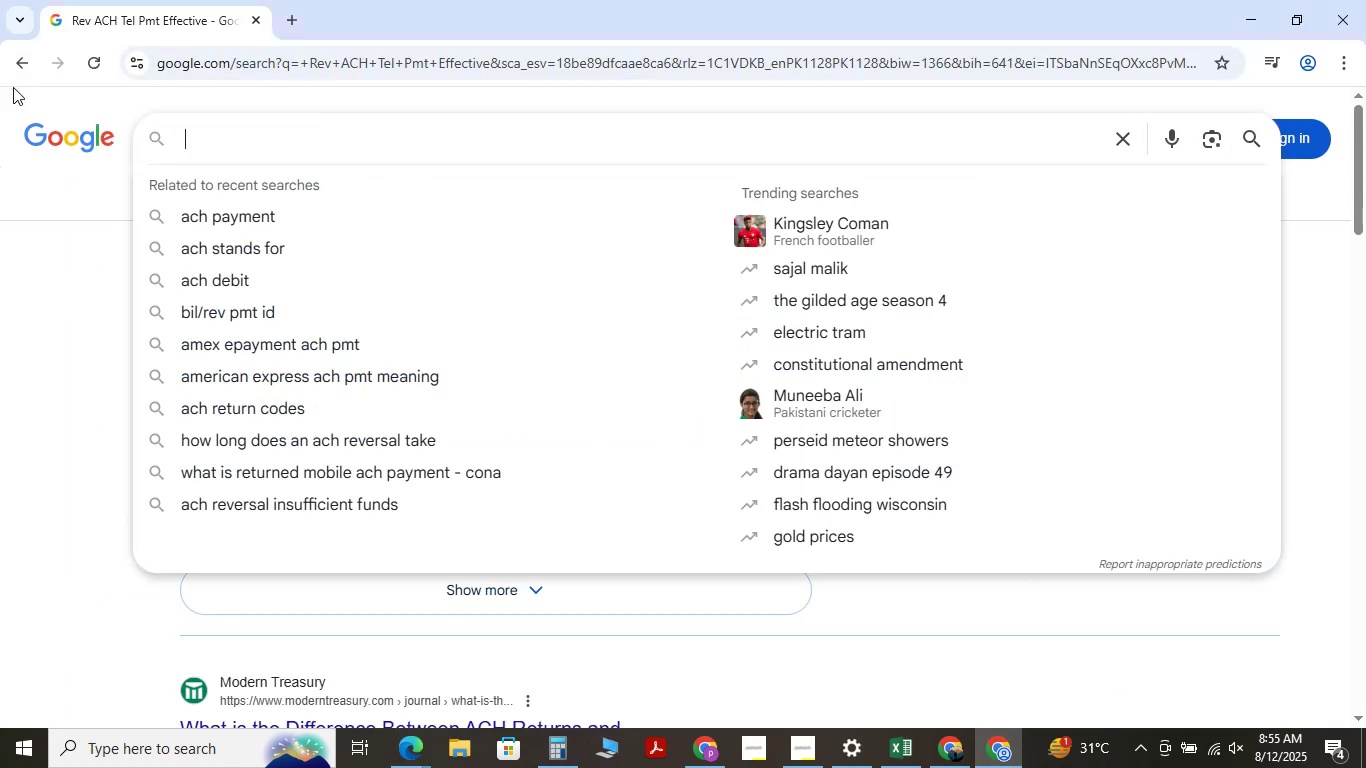 
key(Control+V)
 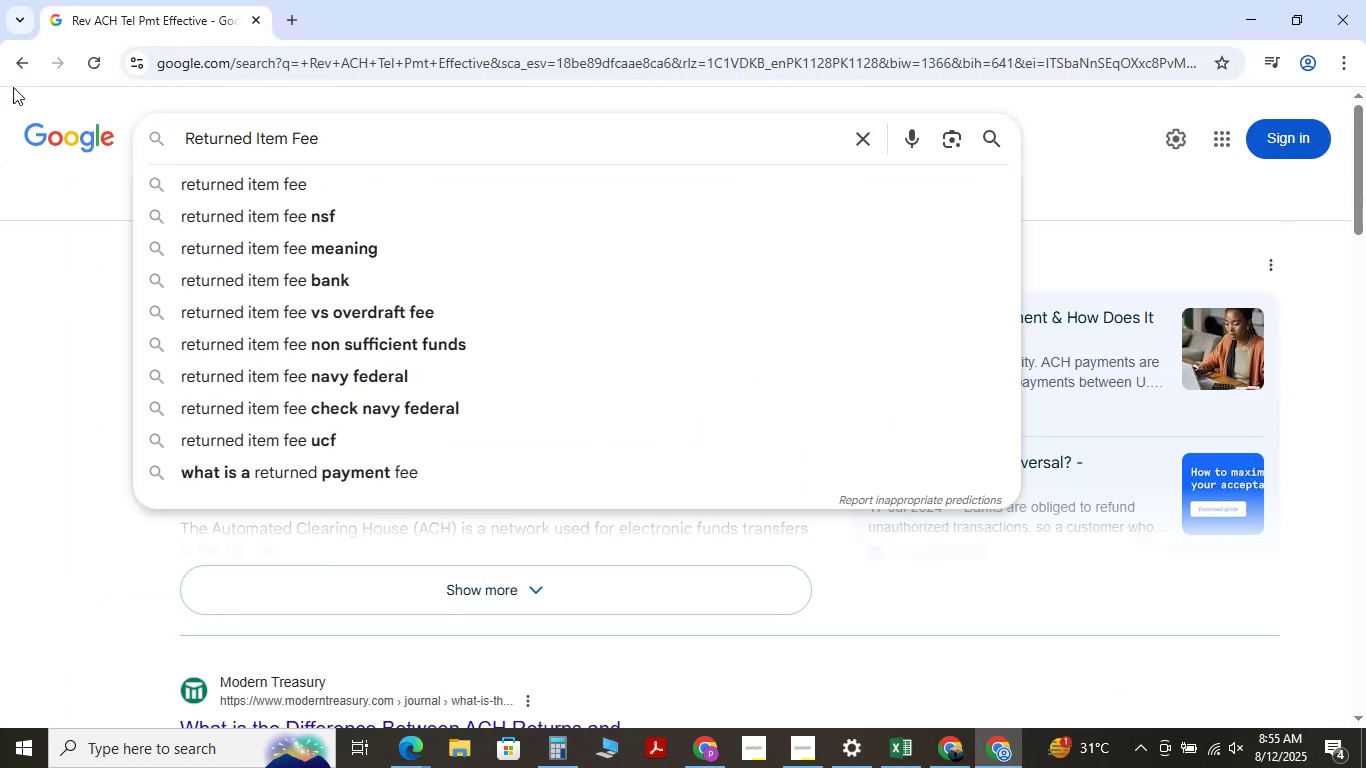 
key(NumpadEnter)
 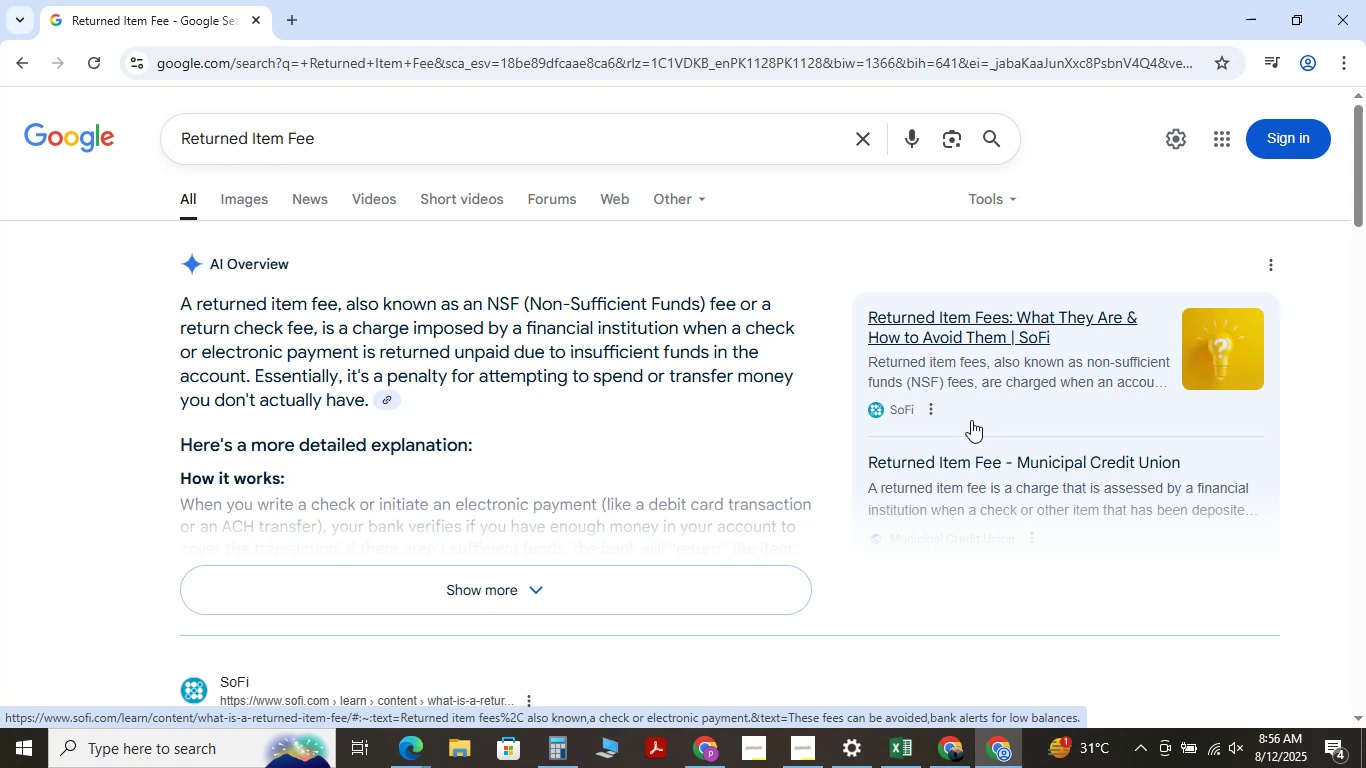 
wait(13.15)
 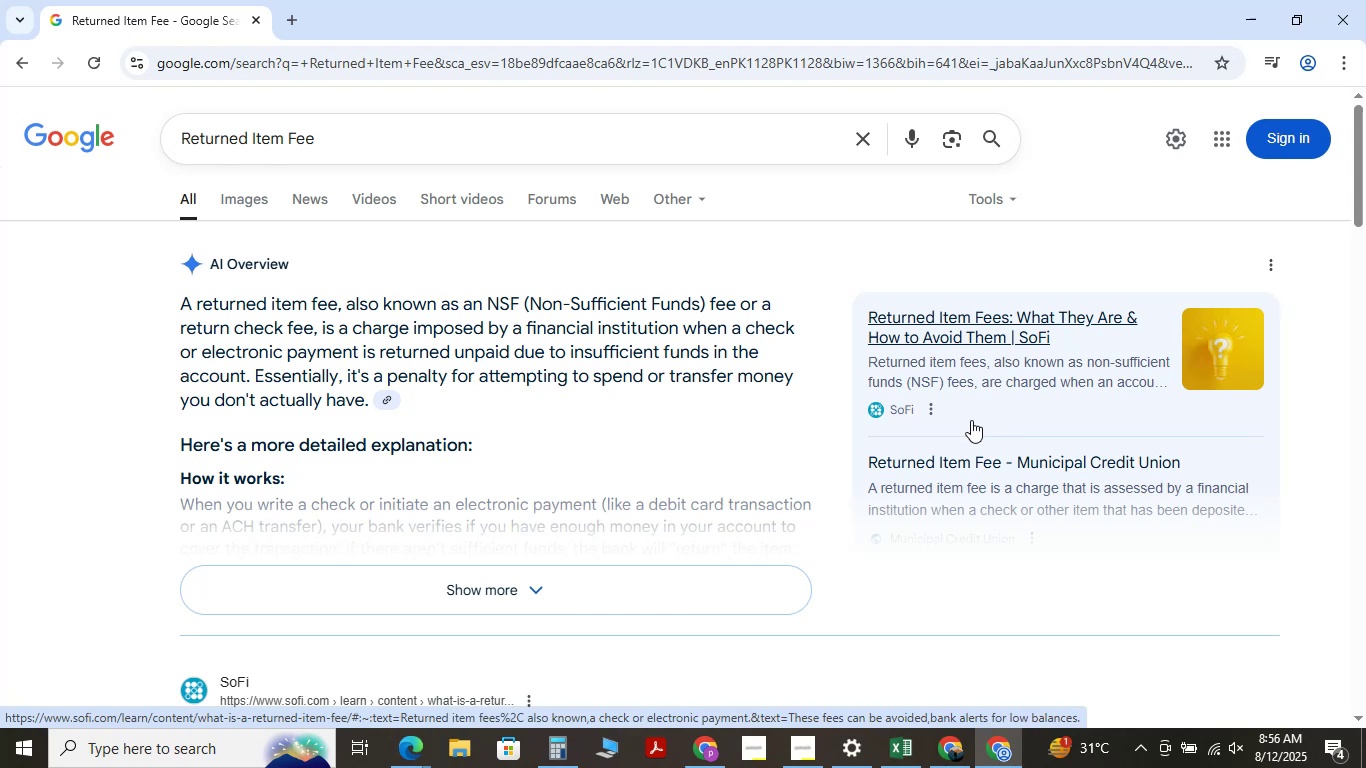 
left_click_drag(start_coordinate=[341, 139], to_coordinate=[163, 127])
 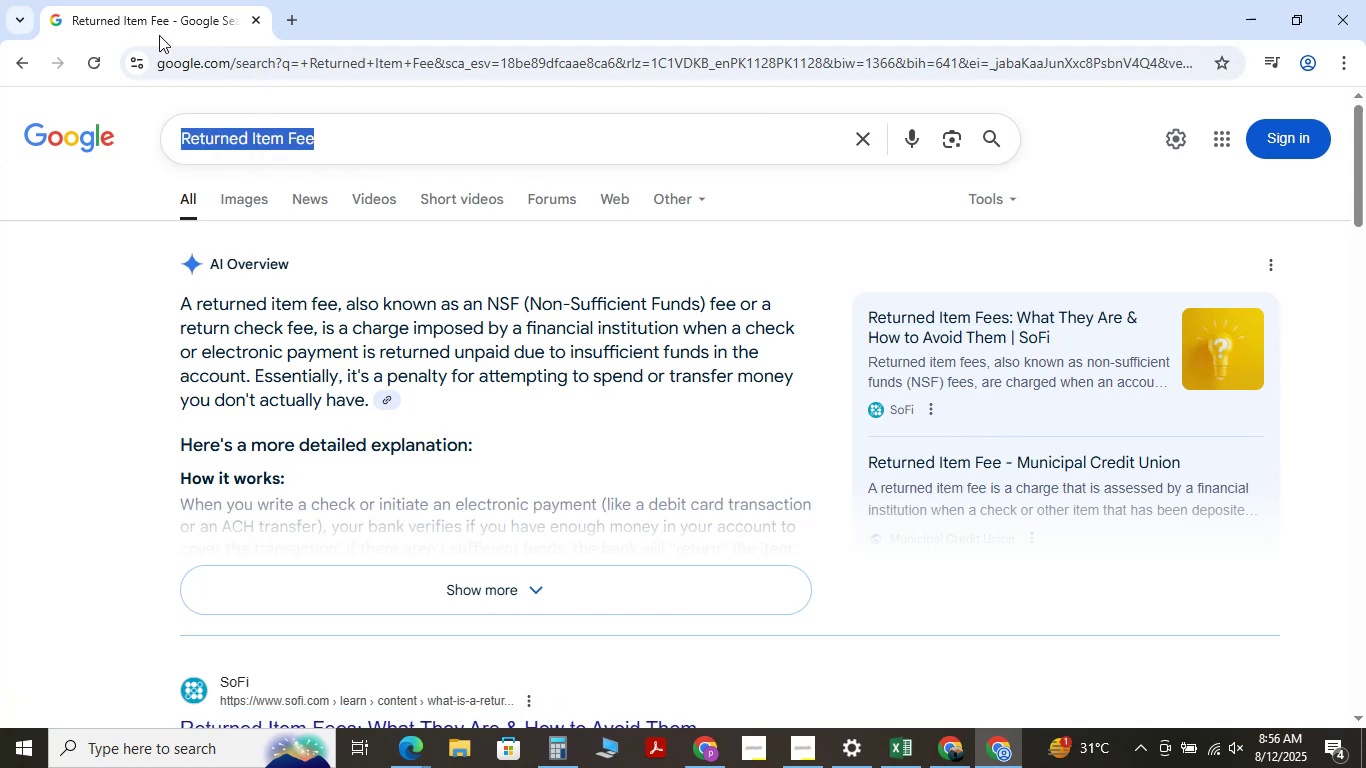 
key(Control+C)
 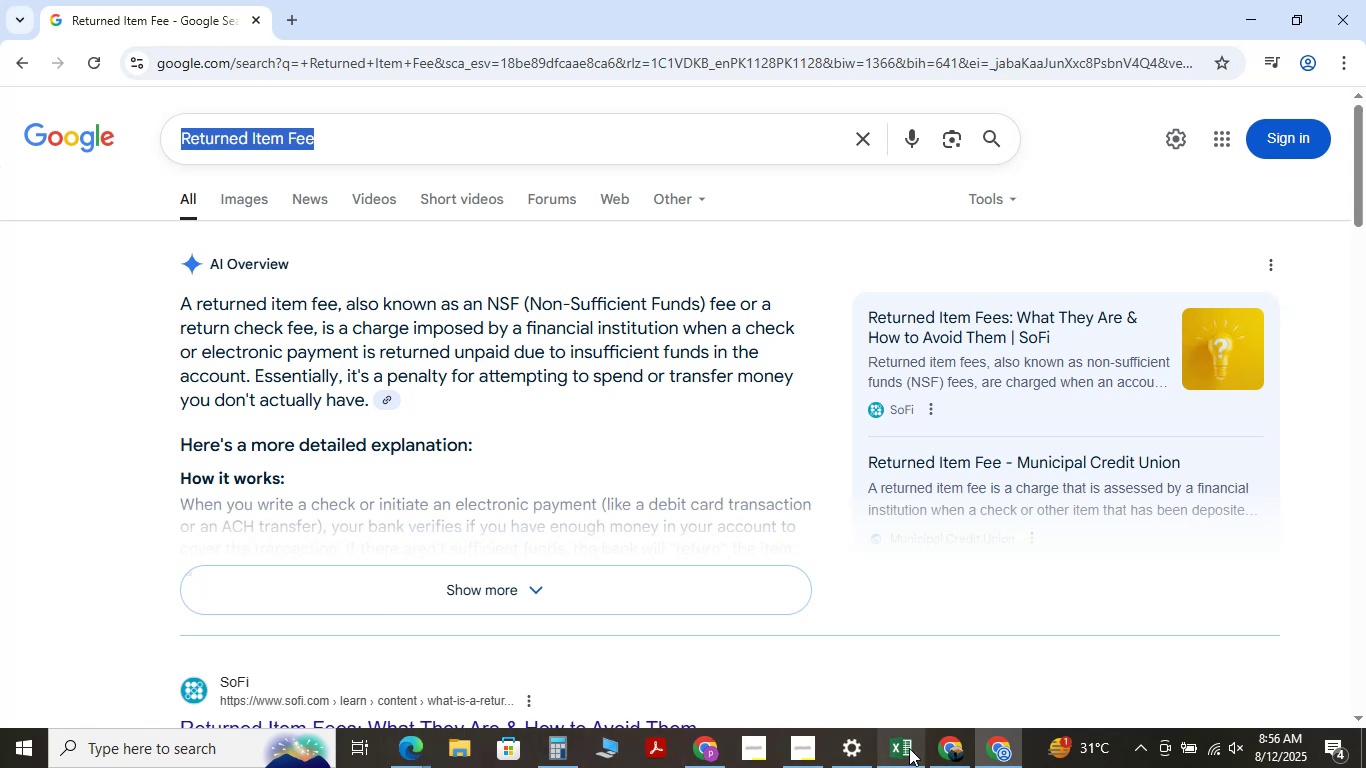 
mouse_move([956, 716])
 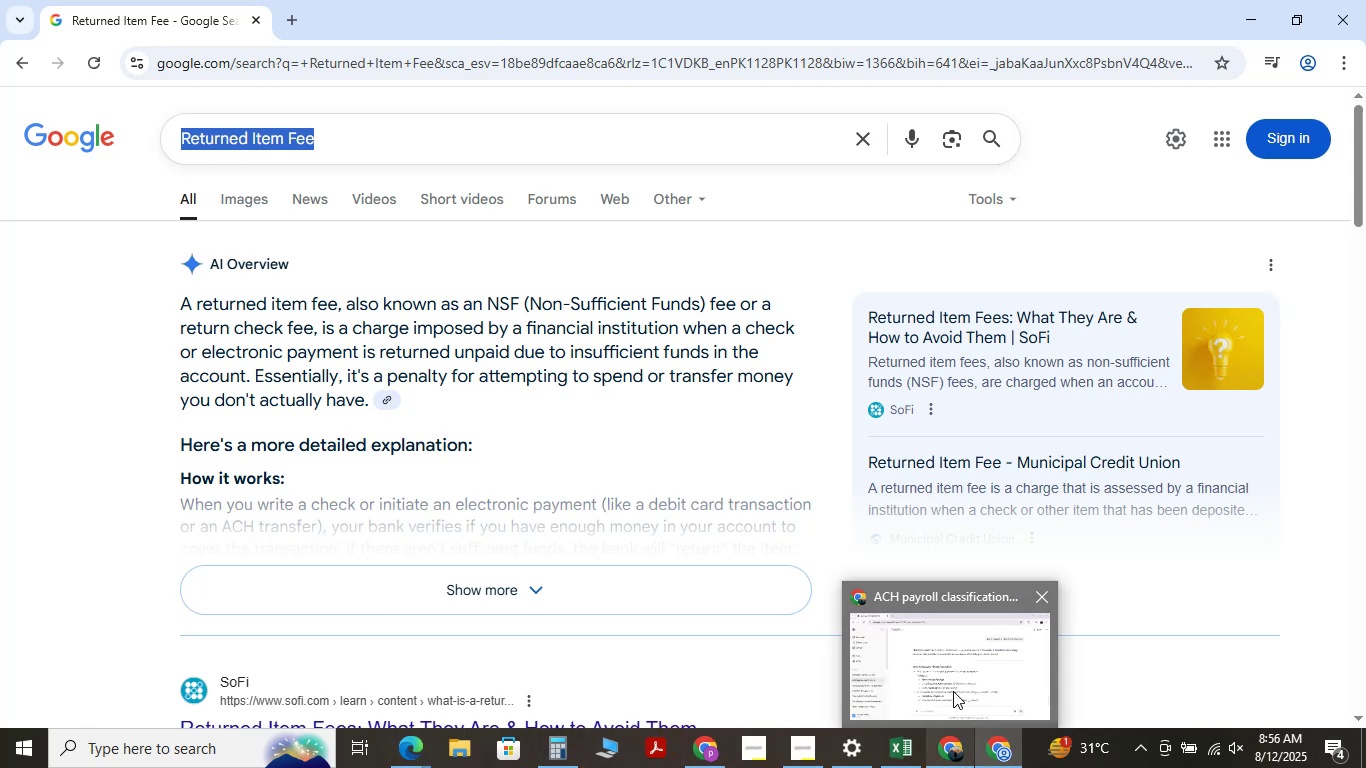 
left_click([953, 691])
 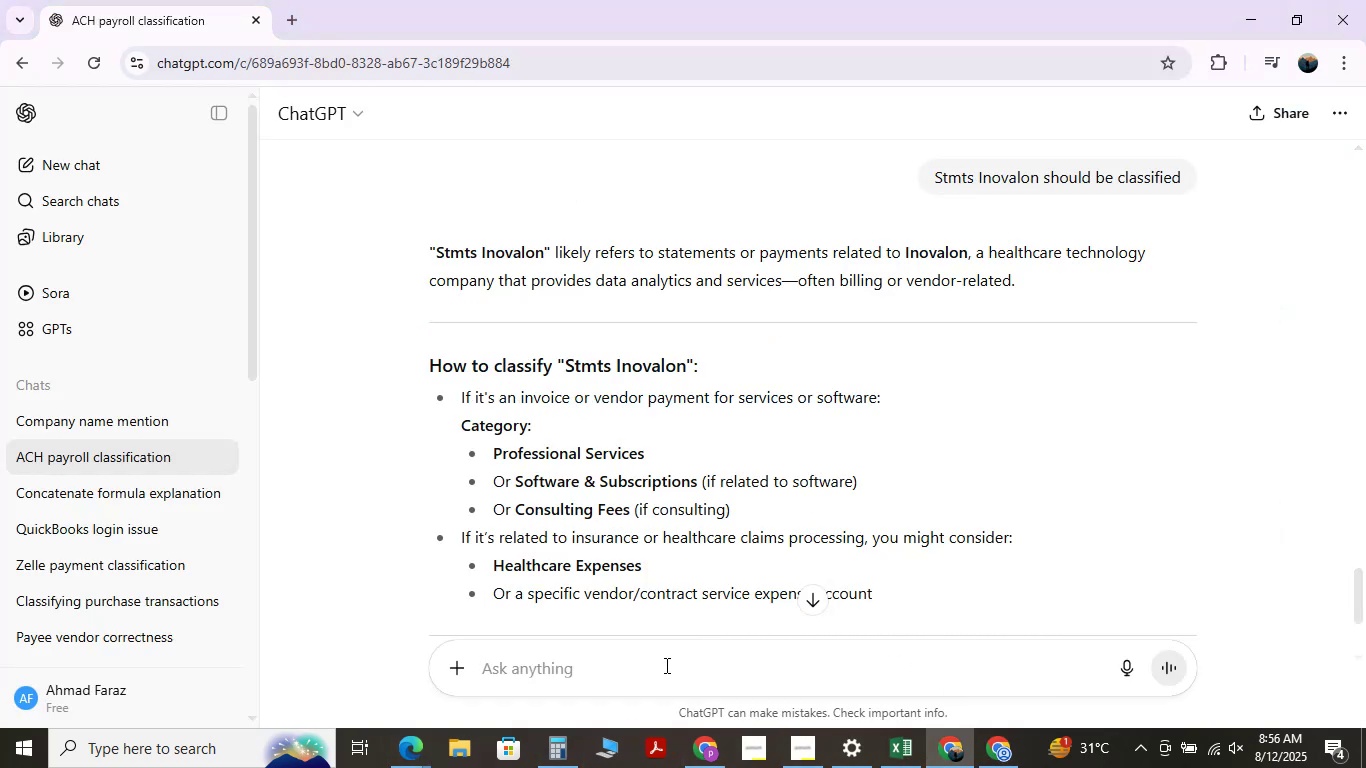 
key(Control+V)
 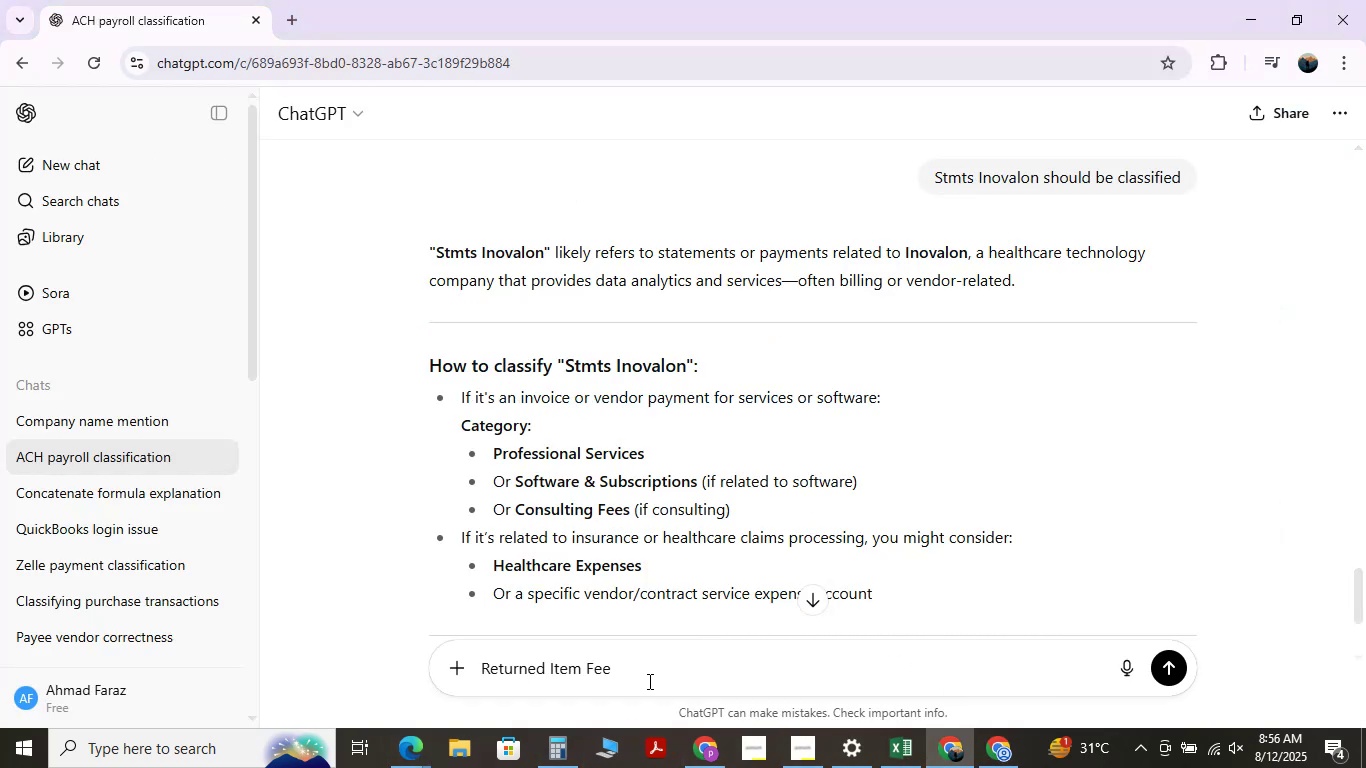 
key(NumpadEnter)
 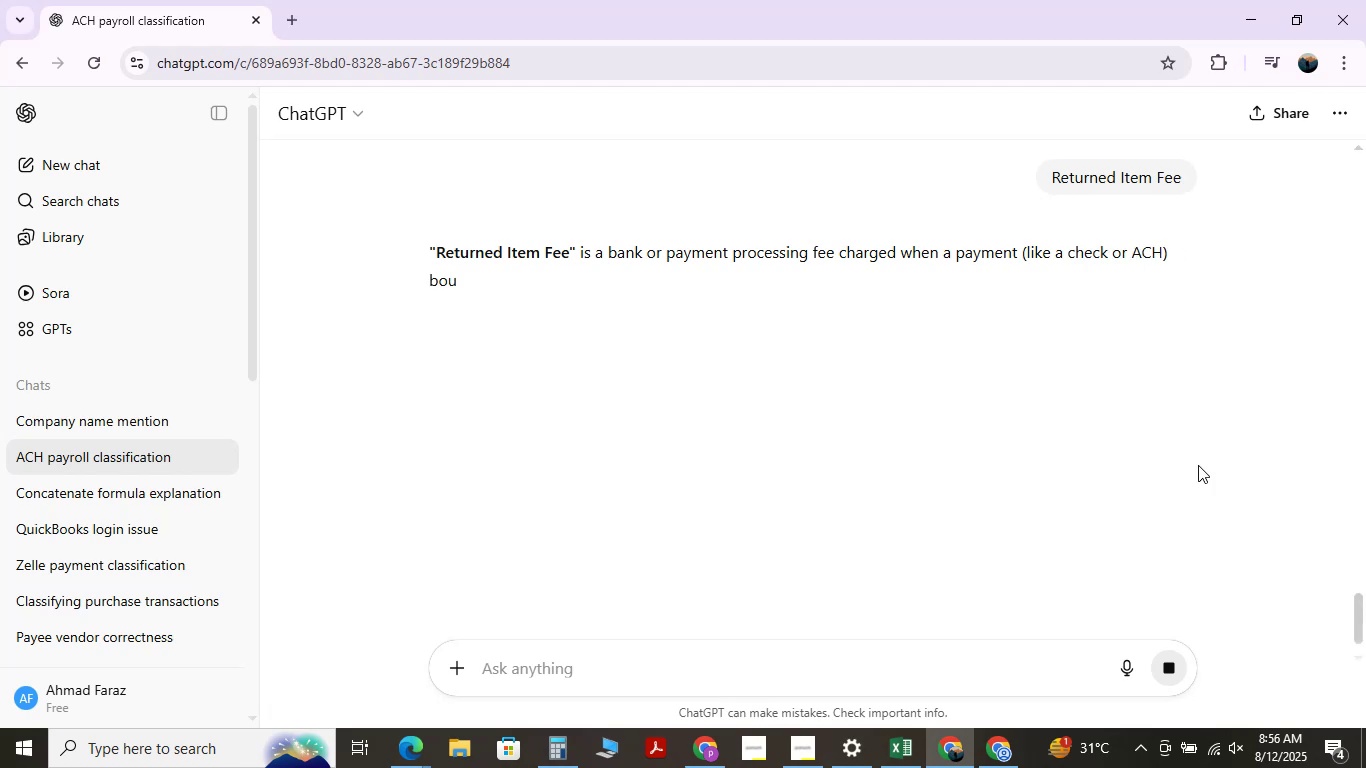 
mouse_move([674, 434])
 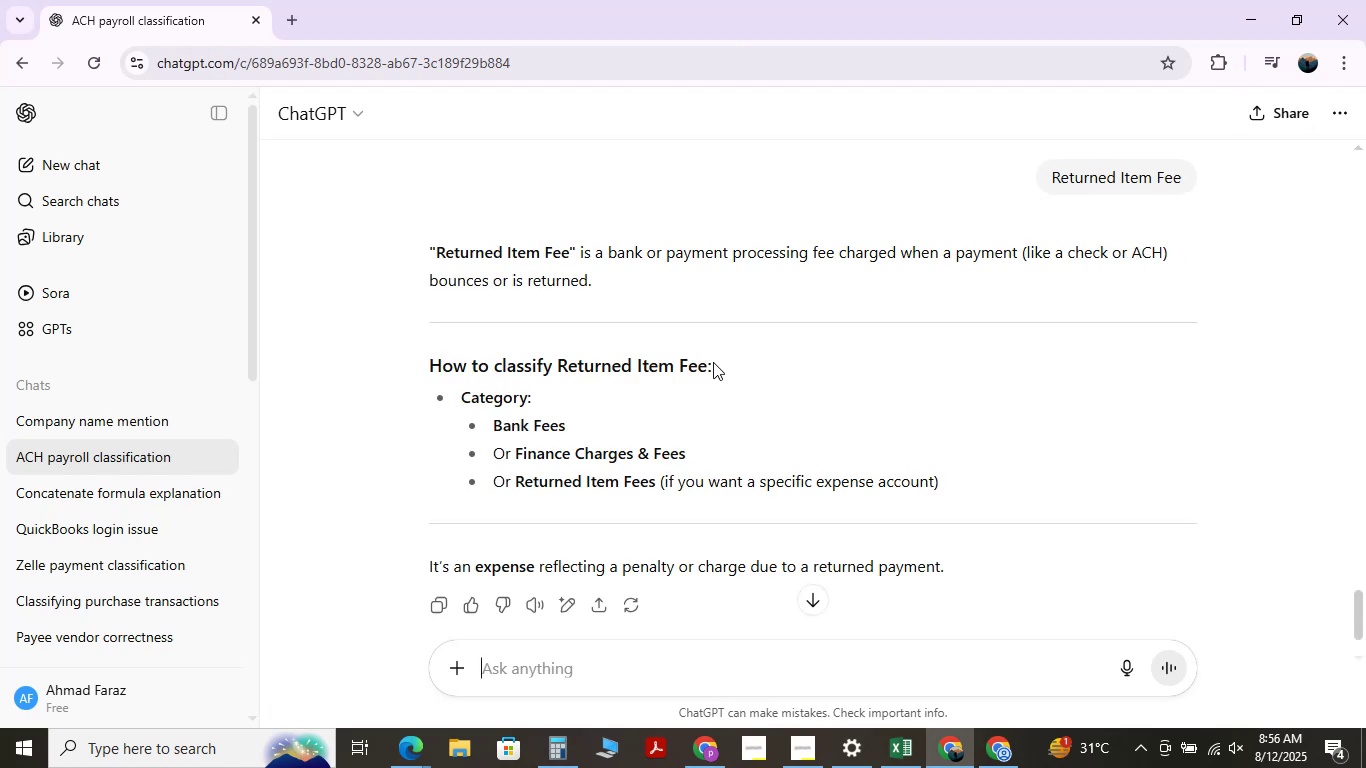 
scroll: coordinate [779, 387], scroll_direction: down, amount: 3.0
 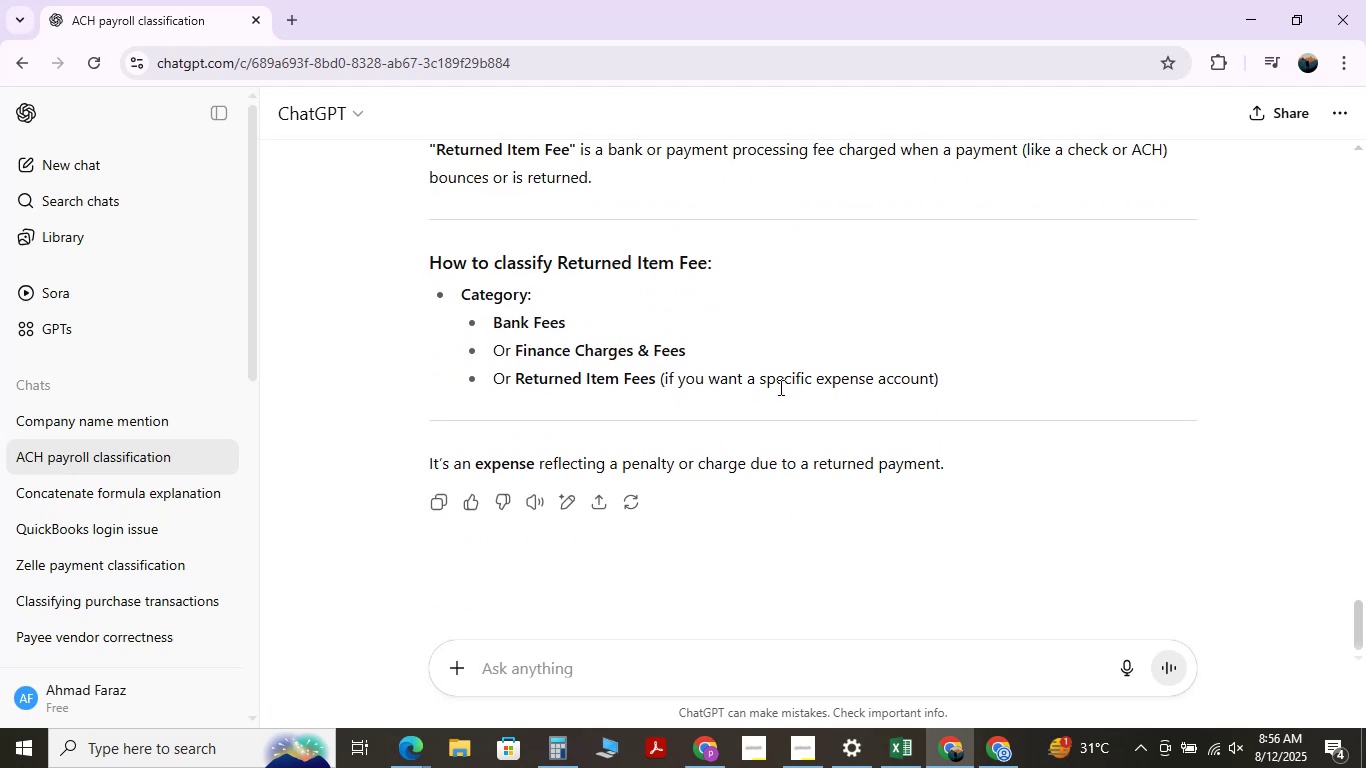 
scroll: coordinate [779, 387], scroll_direction: up, amount: 3.0
 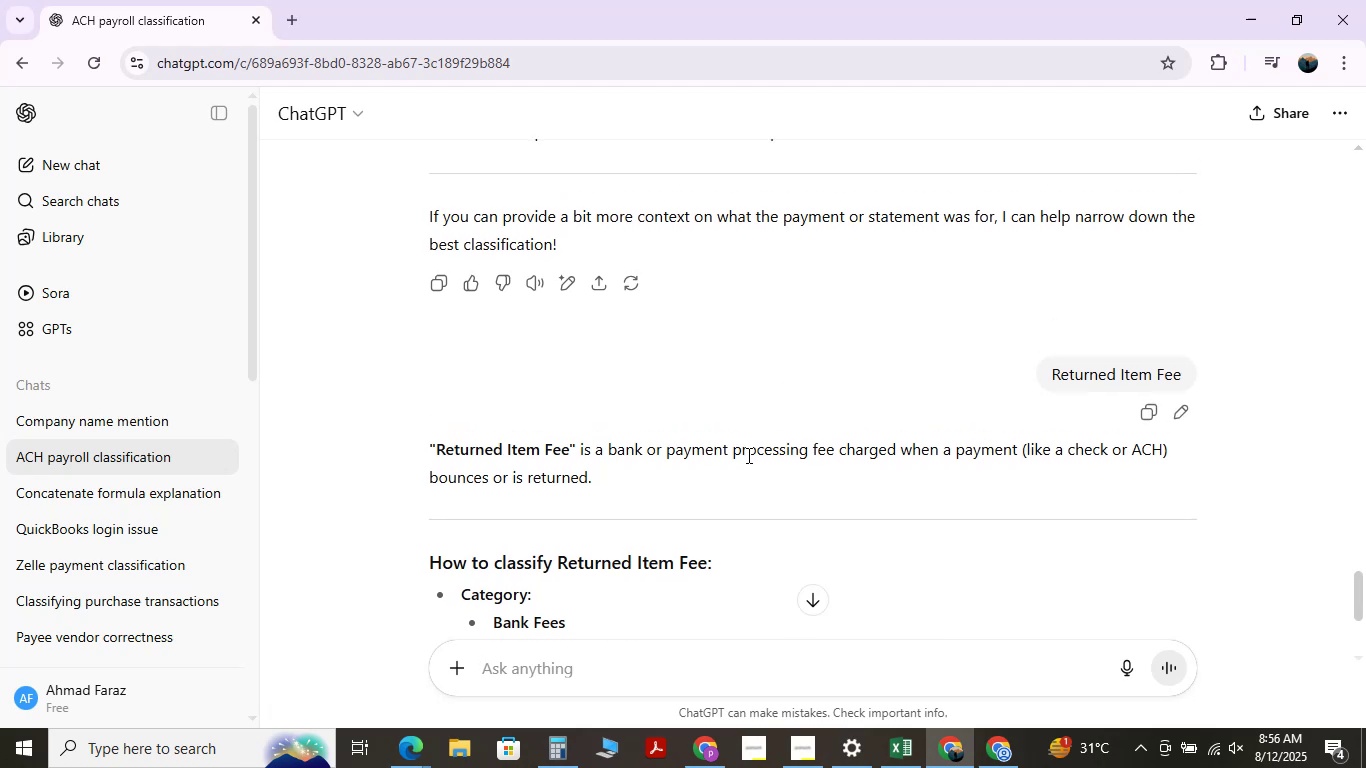 
scroll: coordinate [744, 433], scroll_direction: down, amount: 6.0
 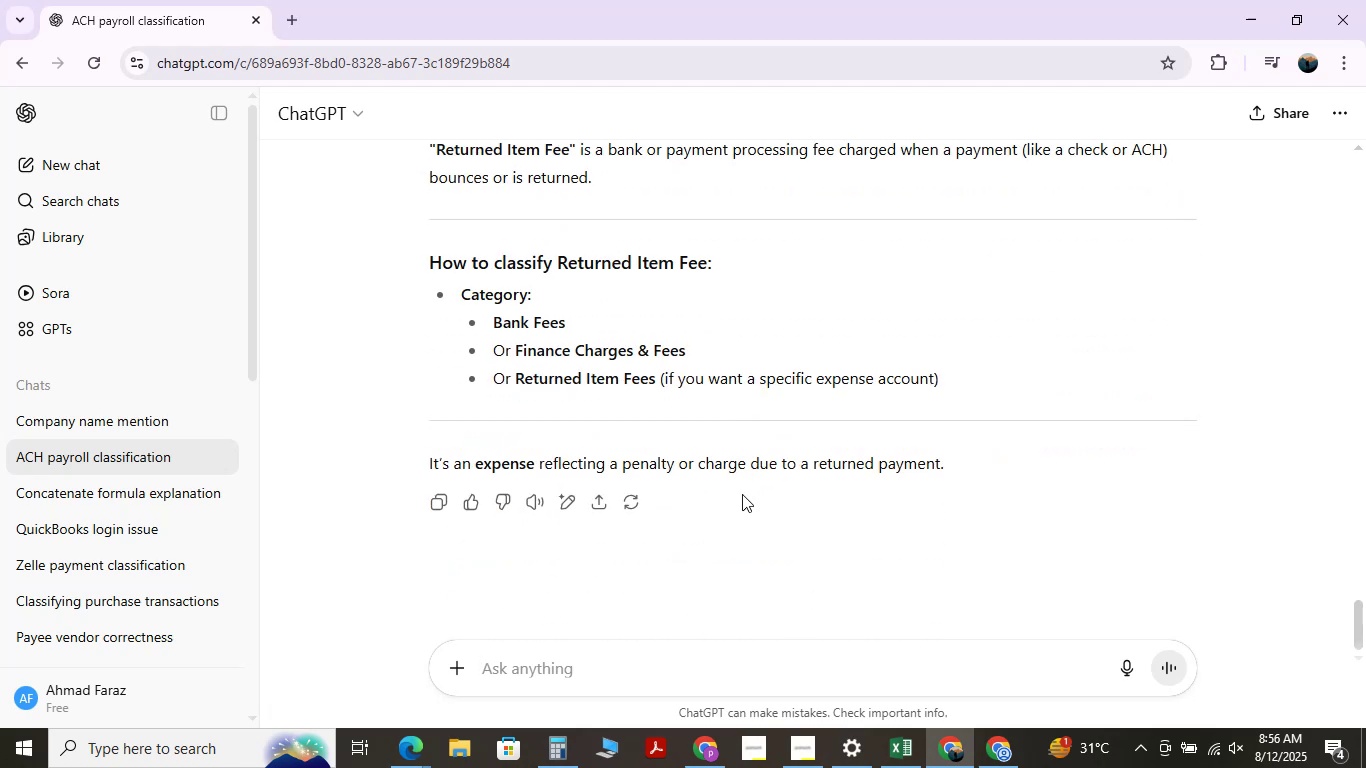 
scroll: coordinate [741, 513], scroll_direction: up, amount: 2.0
 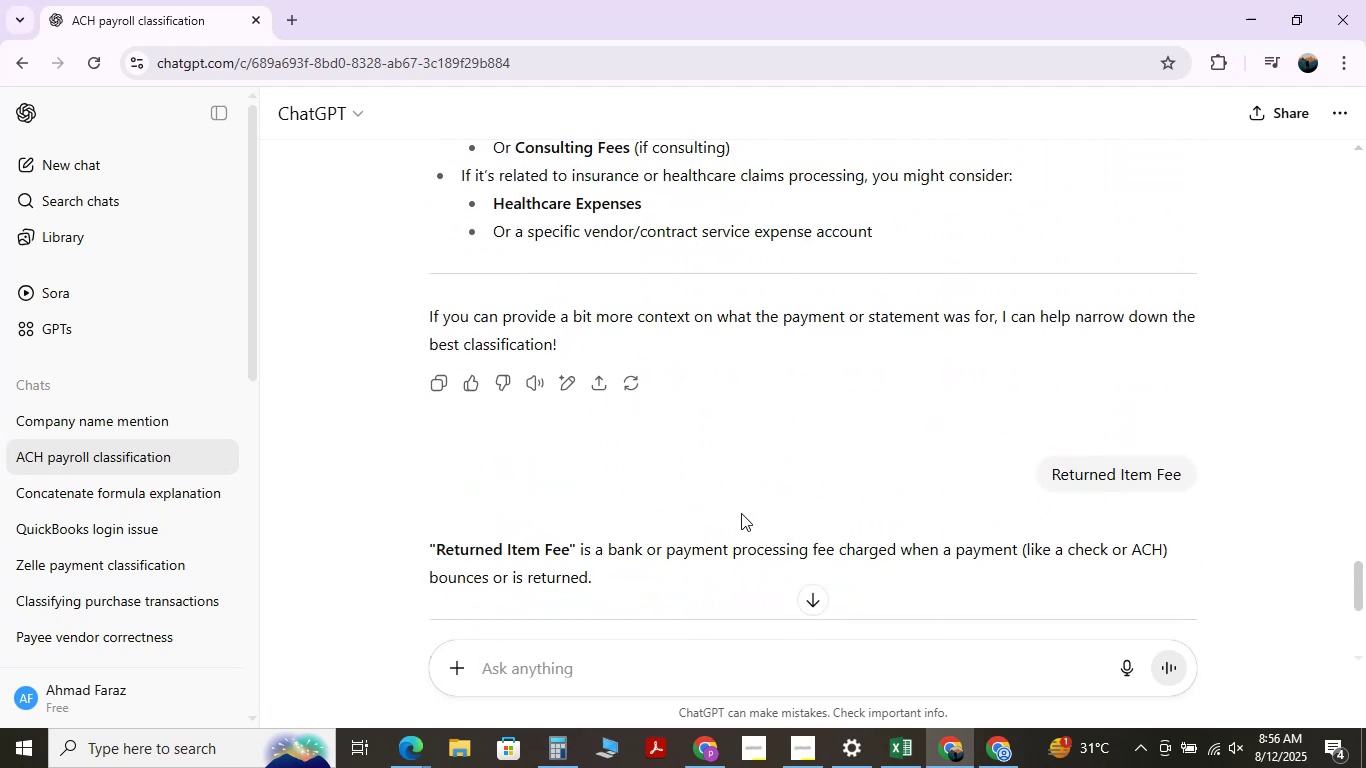 
scroll: coordinate [741, 513], scroll_direction: down, amount: 1.0
 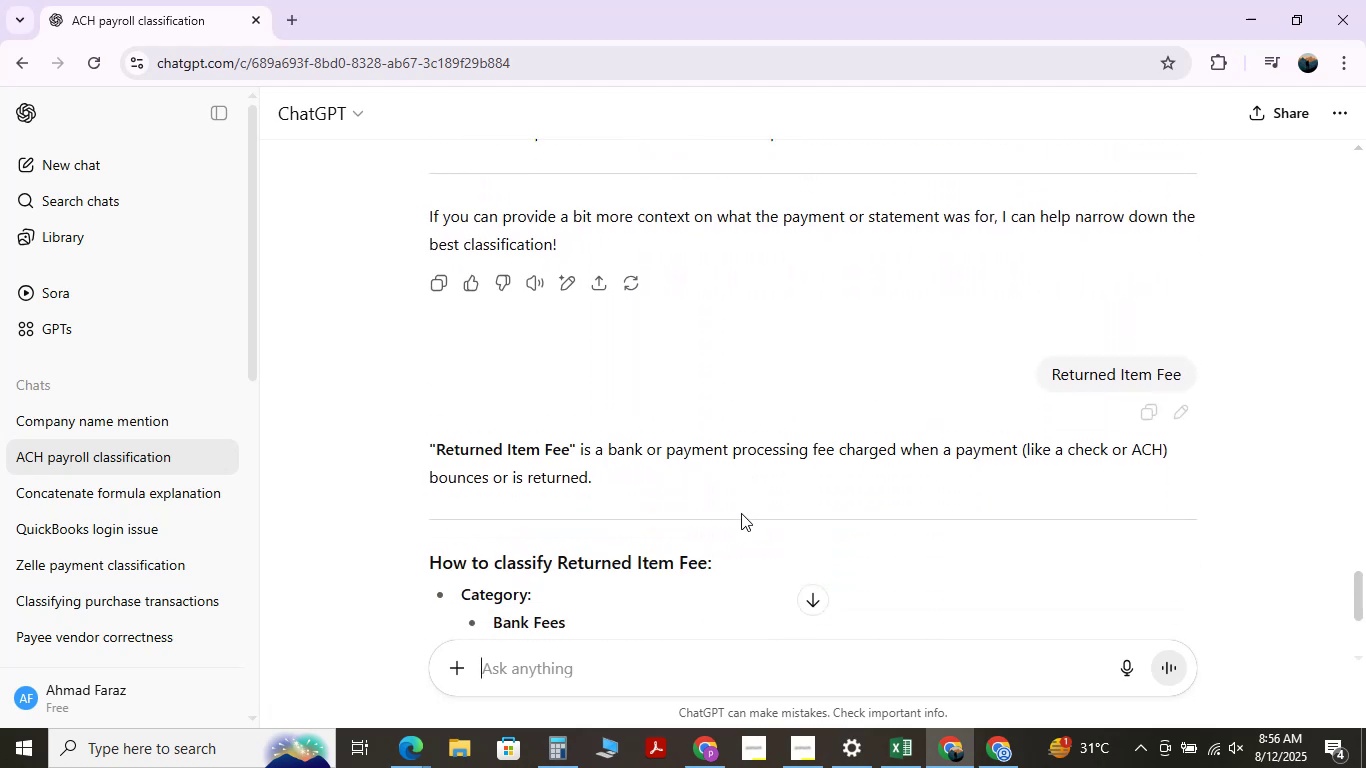 
scroll: coordinate [741, 513], scroll_direction: up, amount: 1.0
 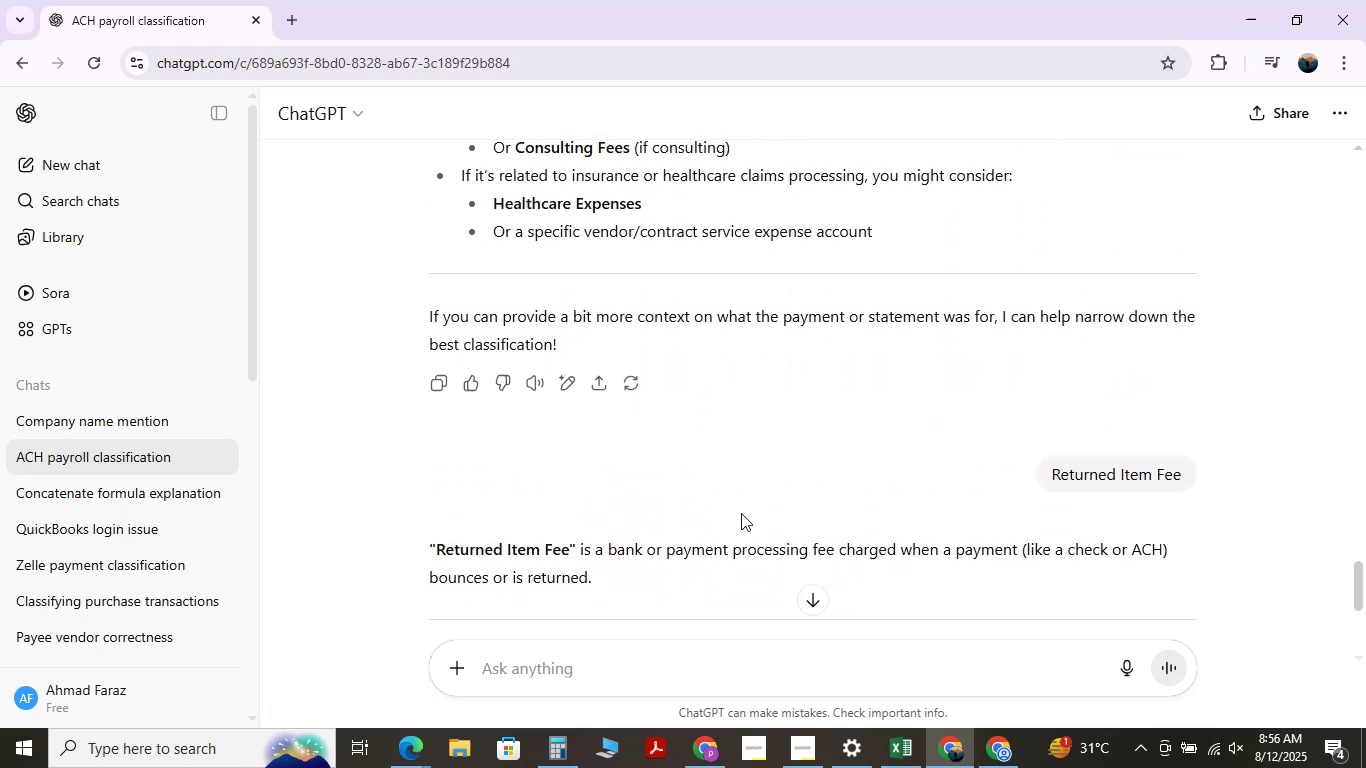 
scroll: coordinate [741, 513], scroll_direction: down, amount: 1.0
 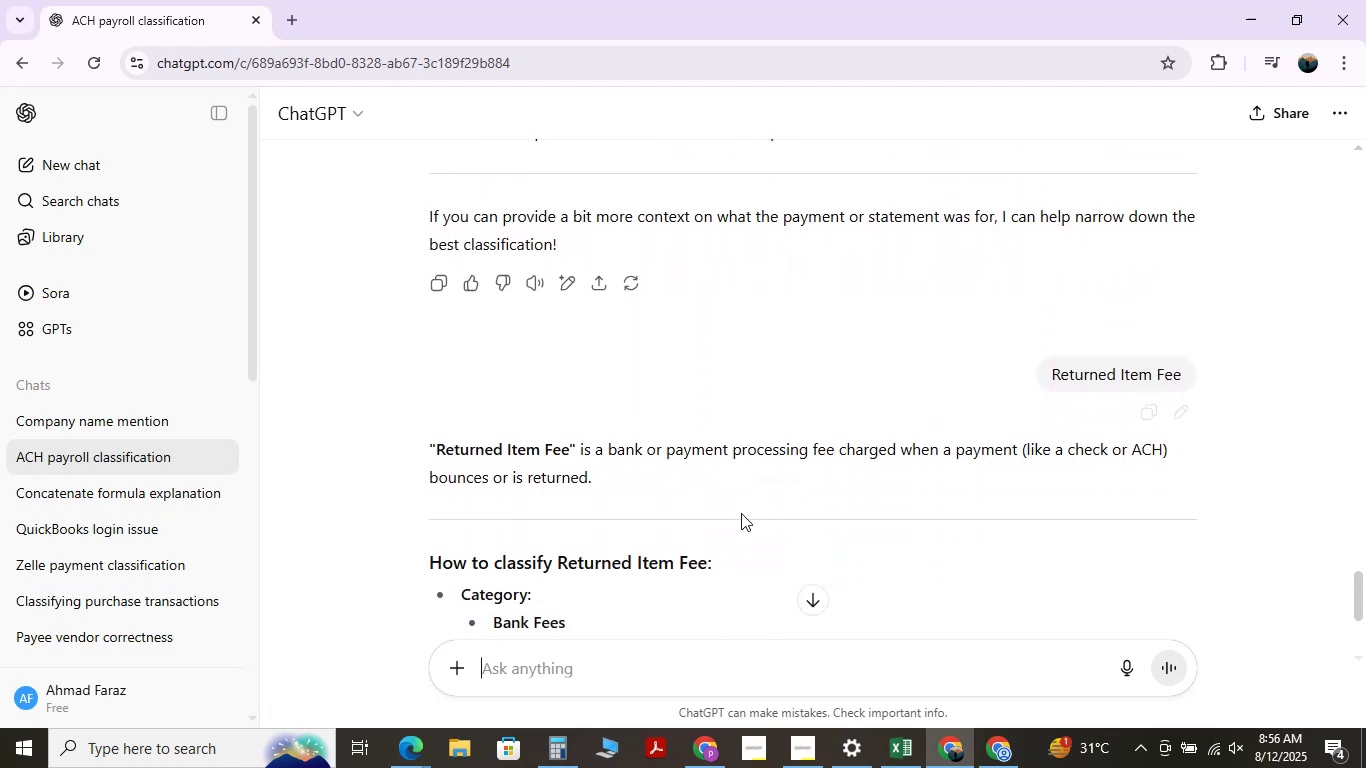 
scroll: coordinate [741, 513], scroll_direction: up, amount: 1.0
 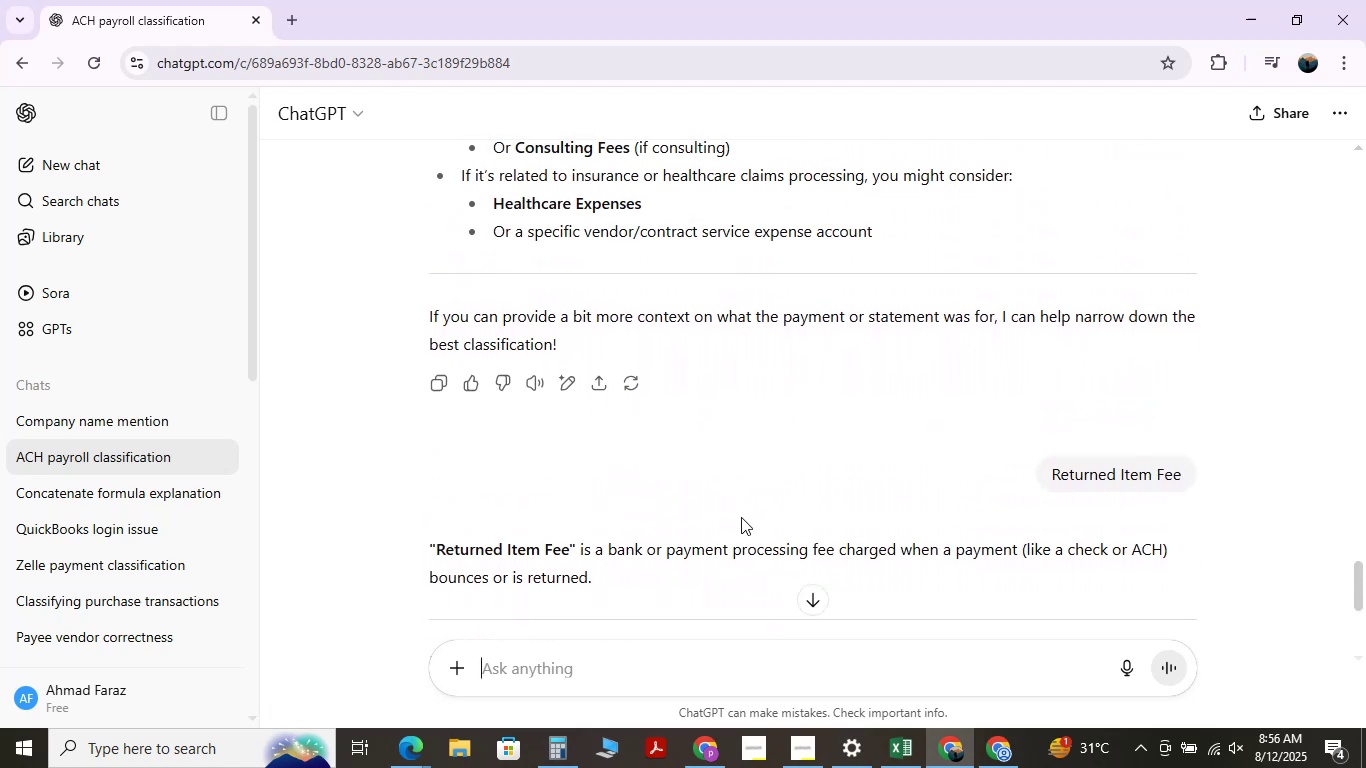 
scroll: coordinate [741, 517], scroll_direction: down, amount: 4.0
 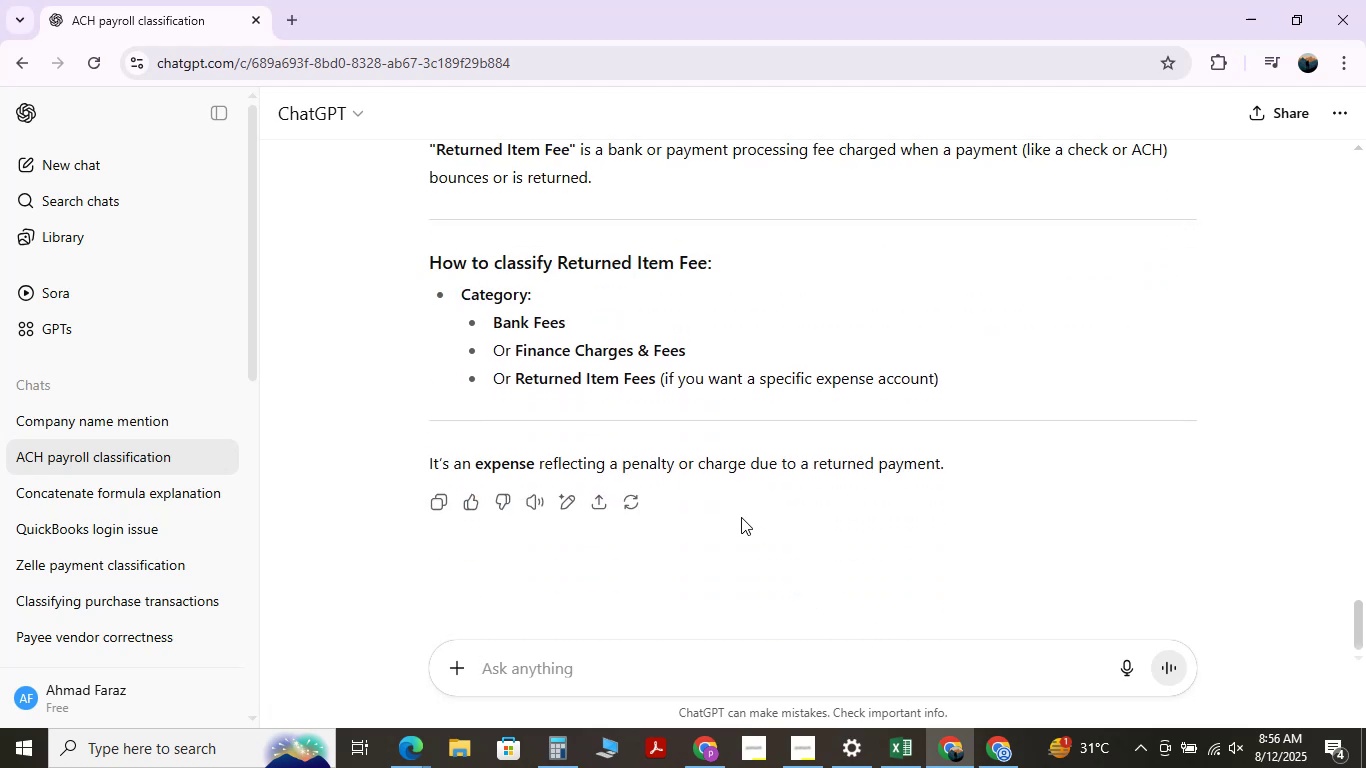 
scroll: coordinate [739, 523], scroll_direction: up, amount: 3.0
 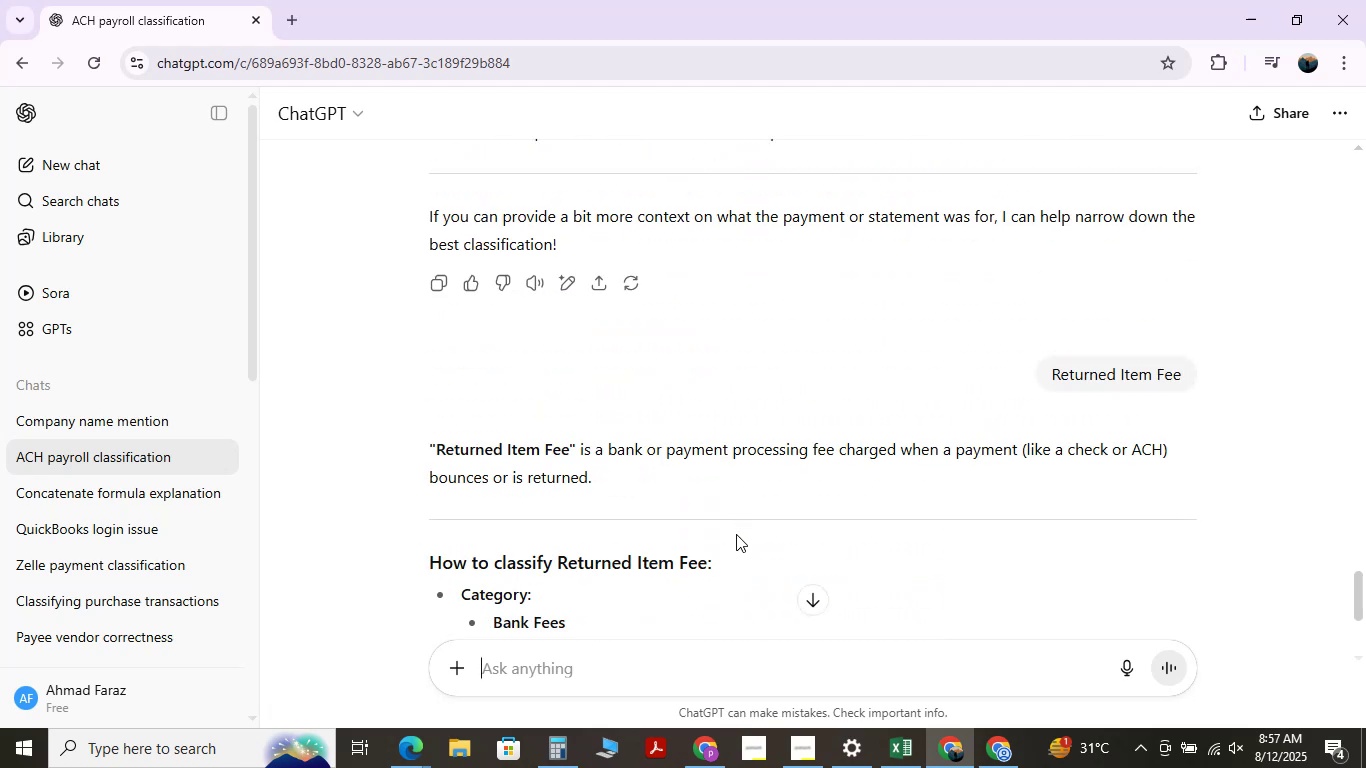 
scroll: coordinate [762, 486], scroll_direction: down, amount: 2.0
 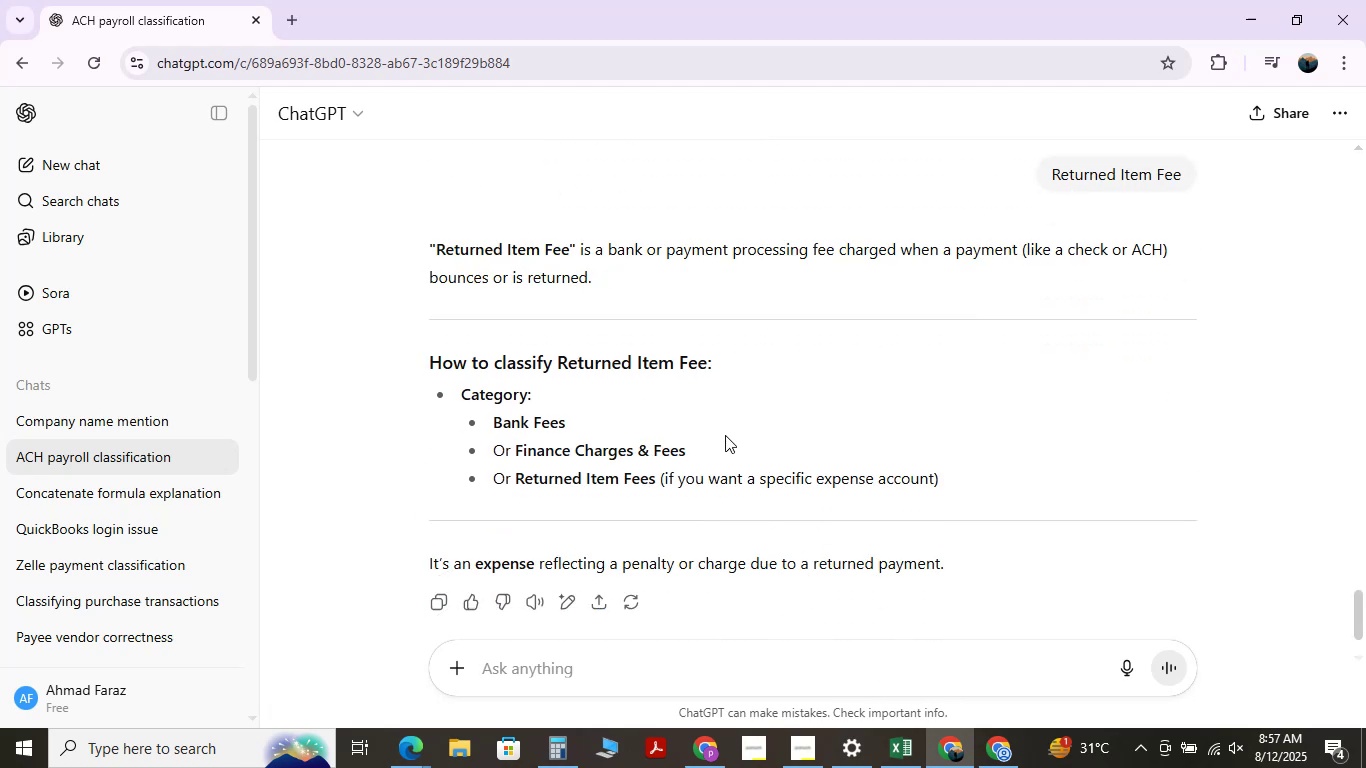 
wait(9.57)
 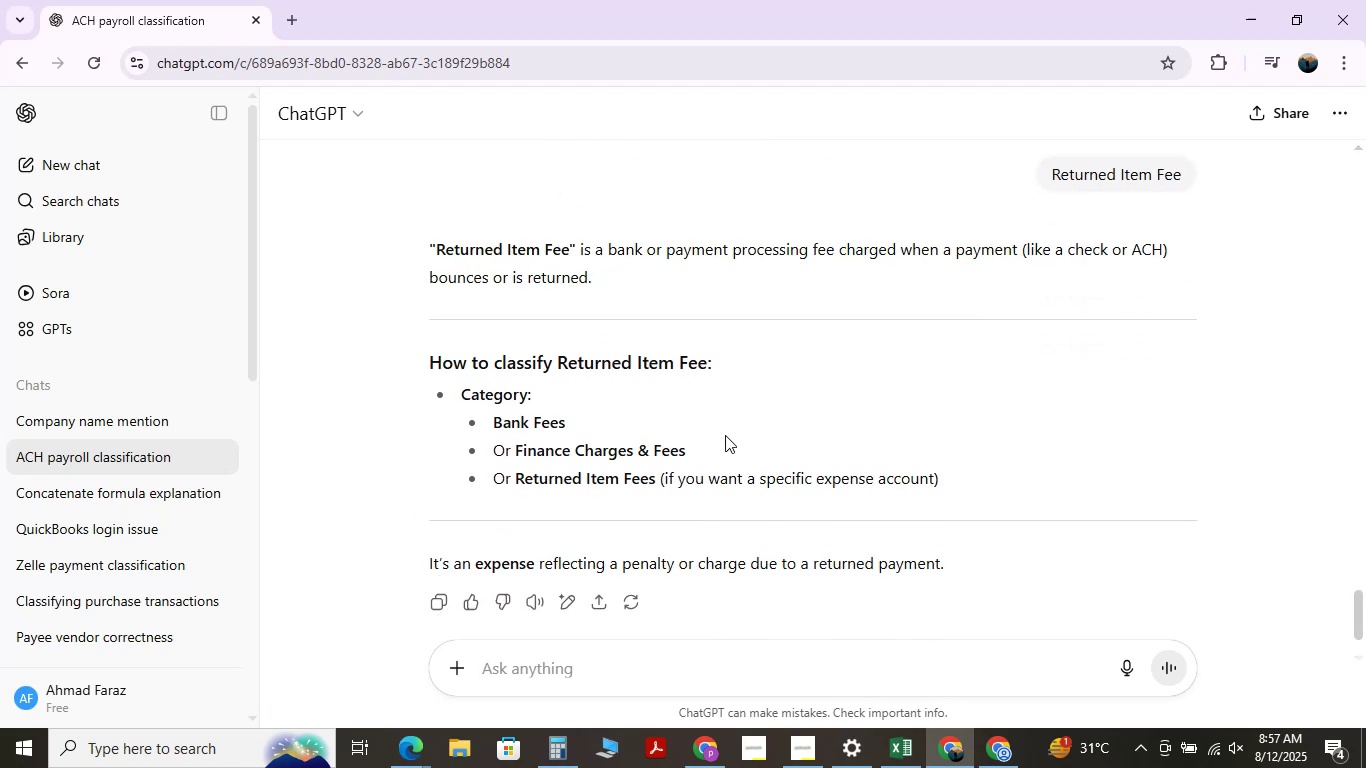 
left_click([900, 743])
 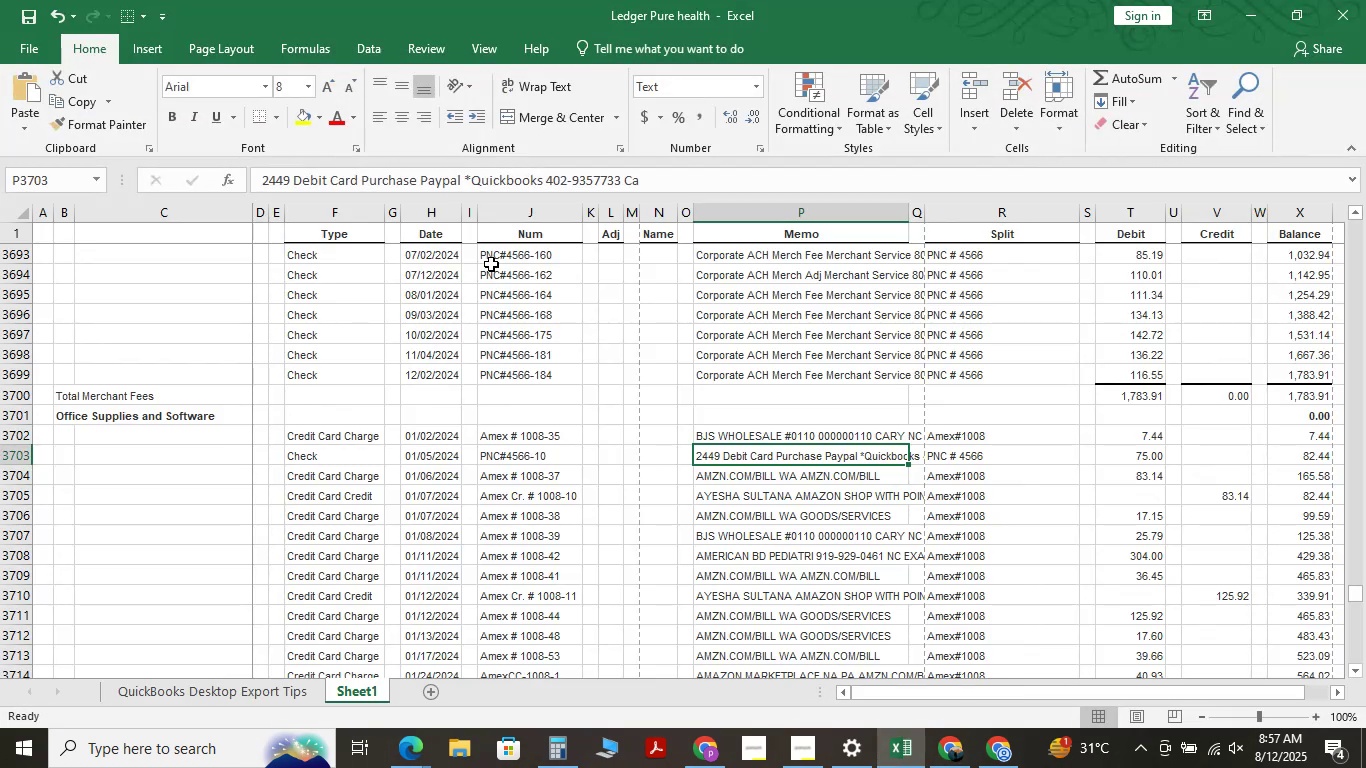 
key(Control+F)
 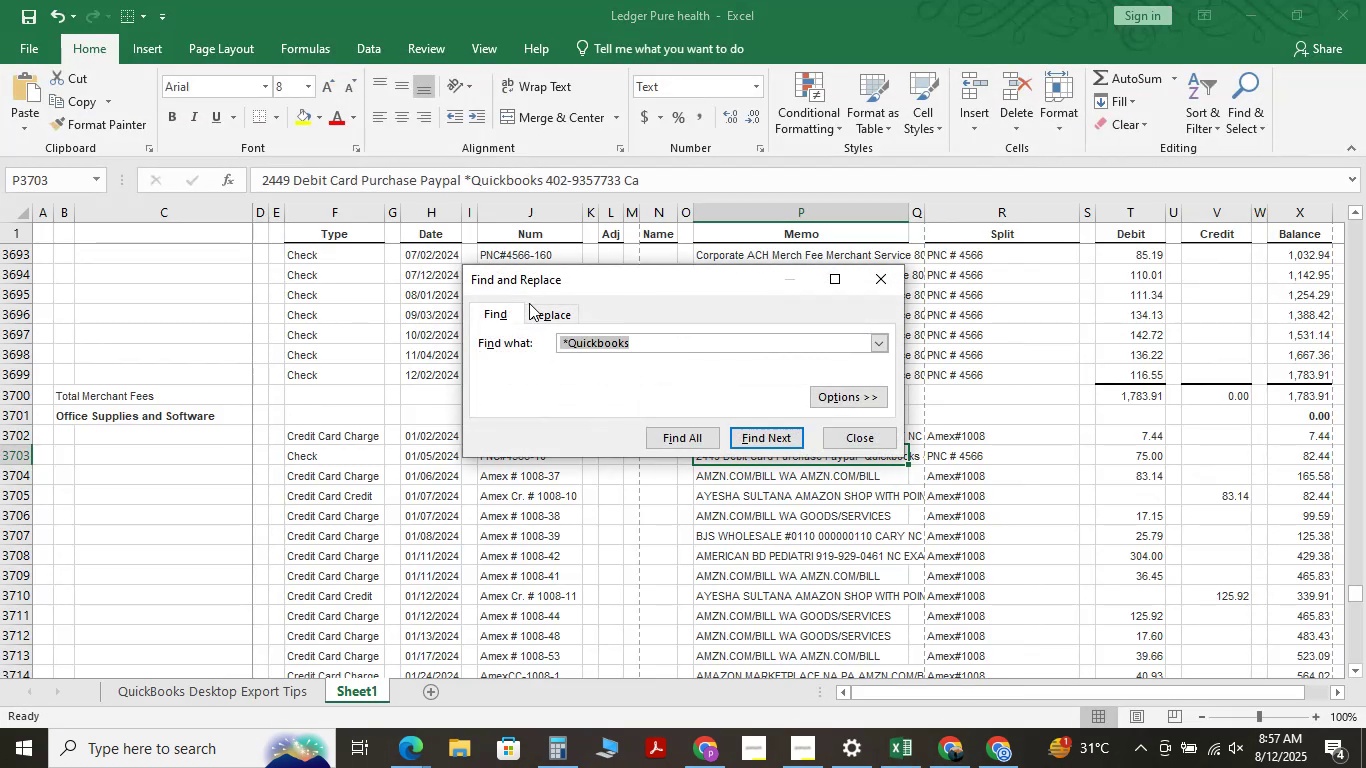 
key(Space)
 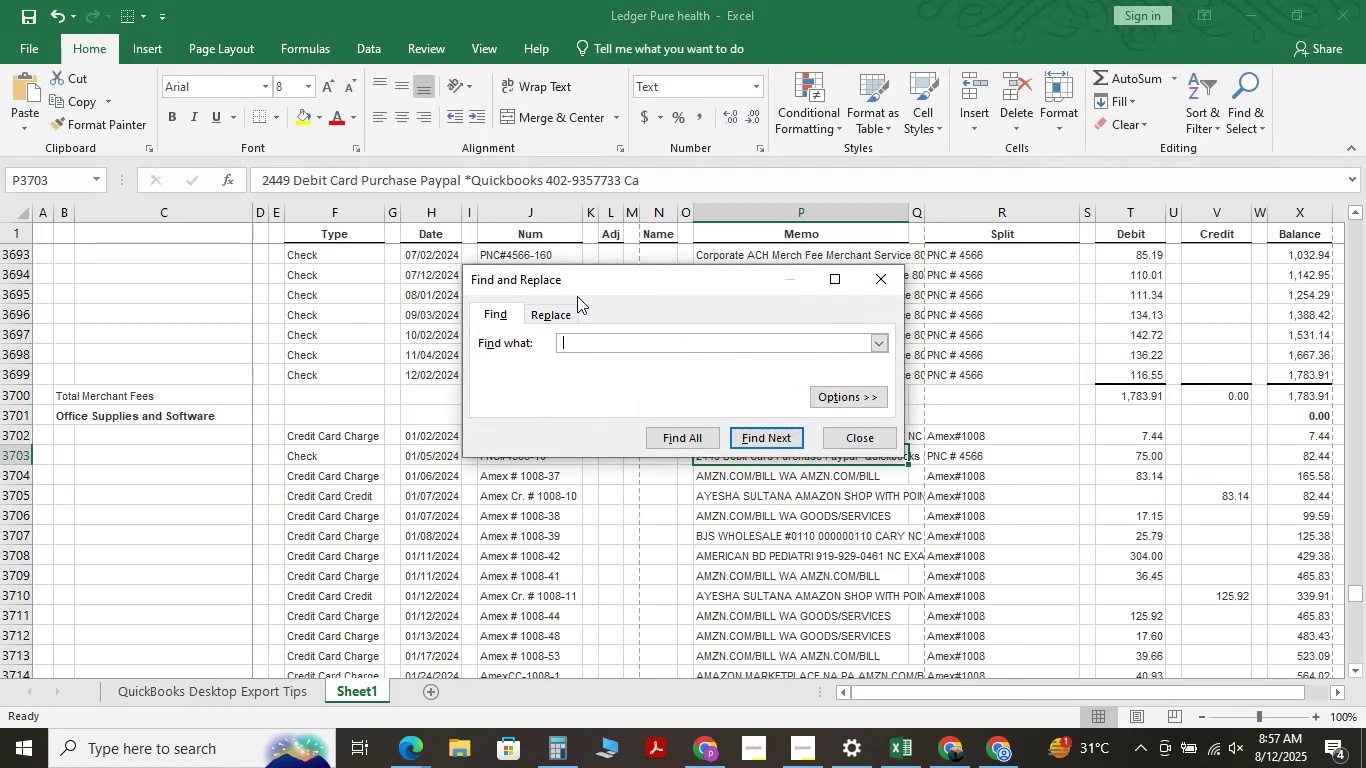 
key(Backspace)
 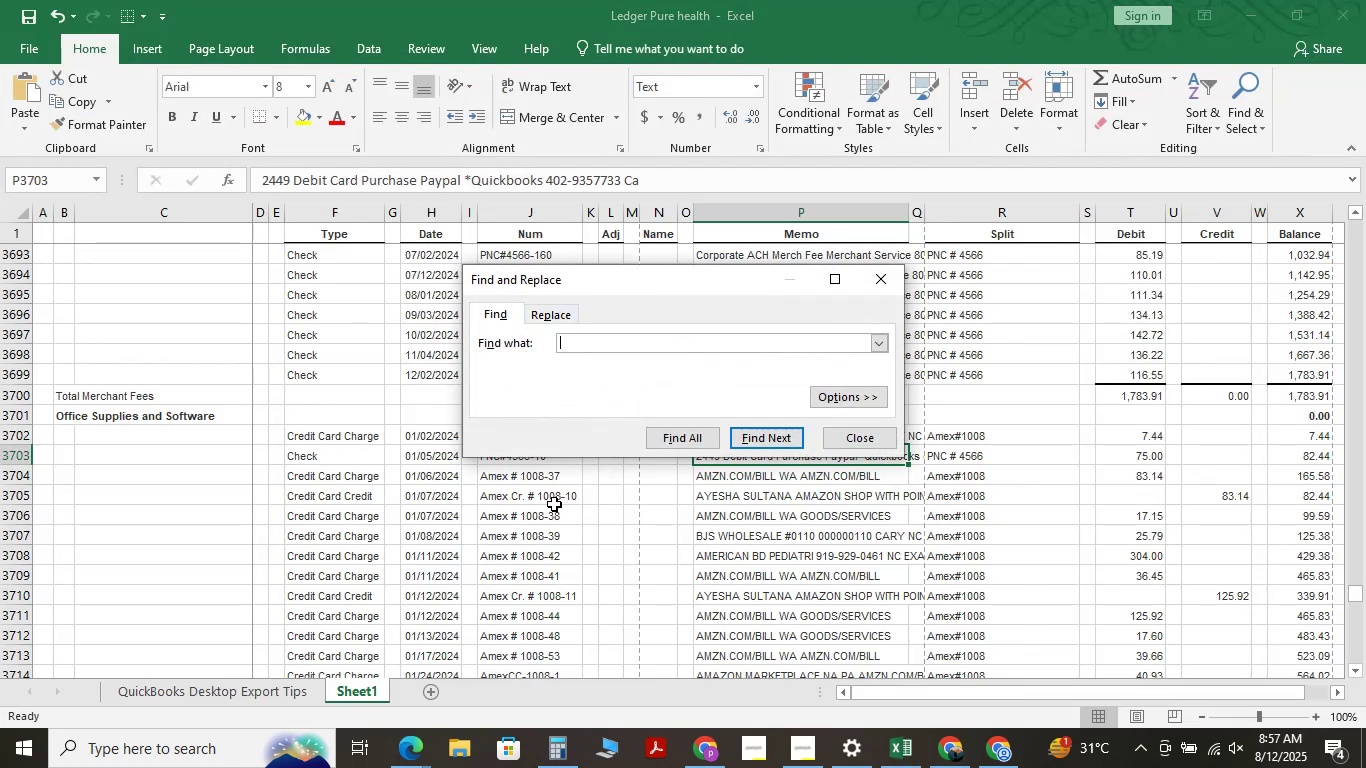 
hold_key(key=ControlLeft, duration=1.53)
 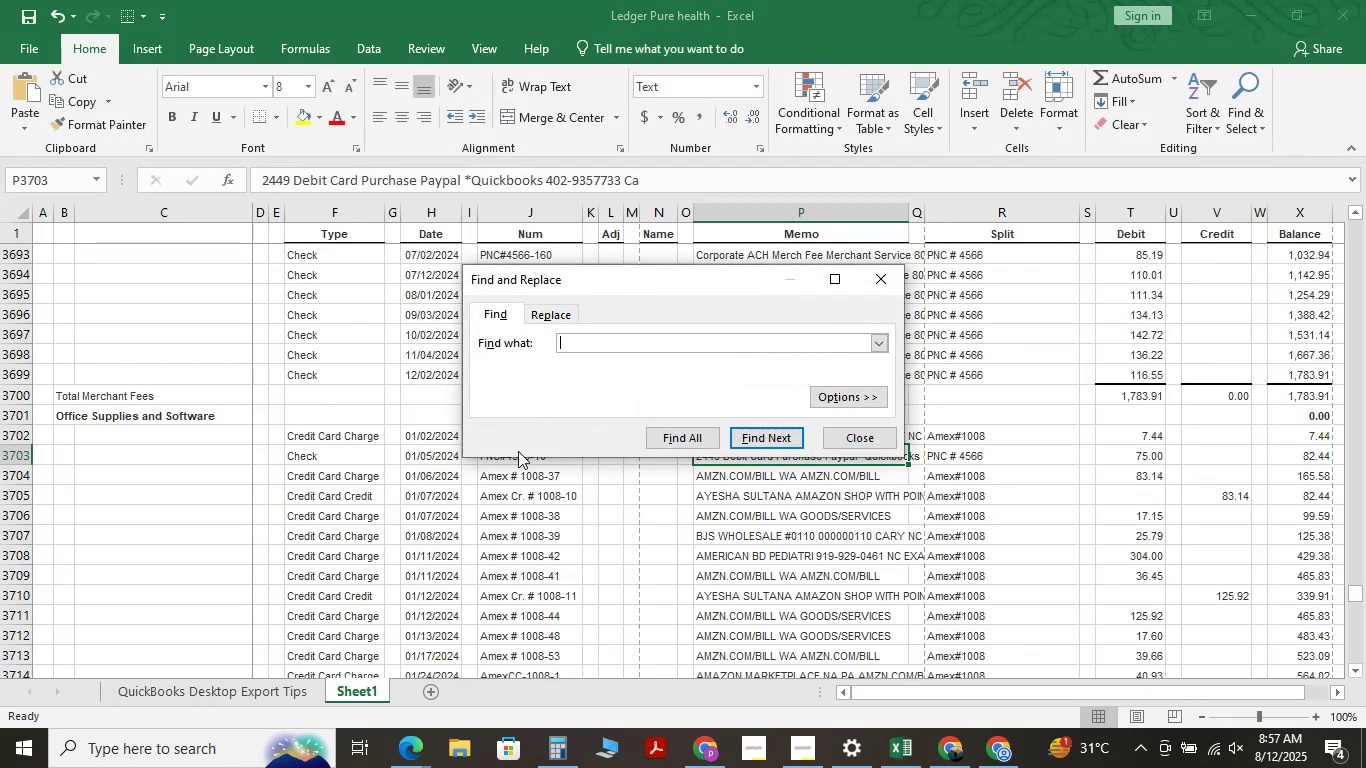 
key(Control+V)
 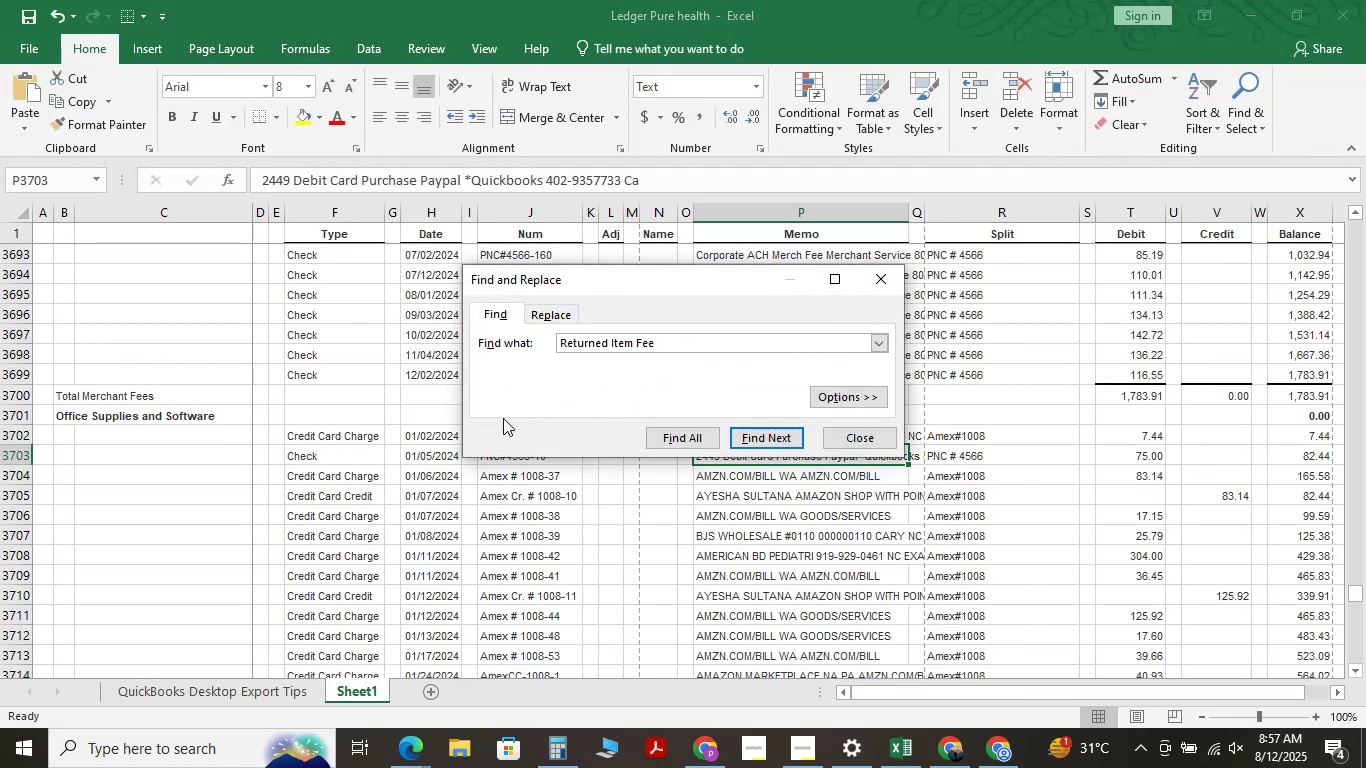 
key(NumpadEnter)
 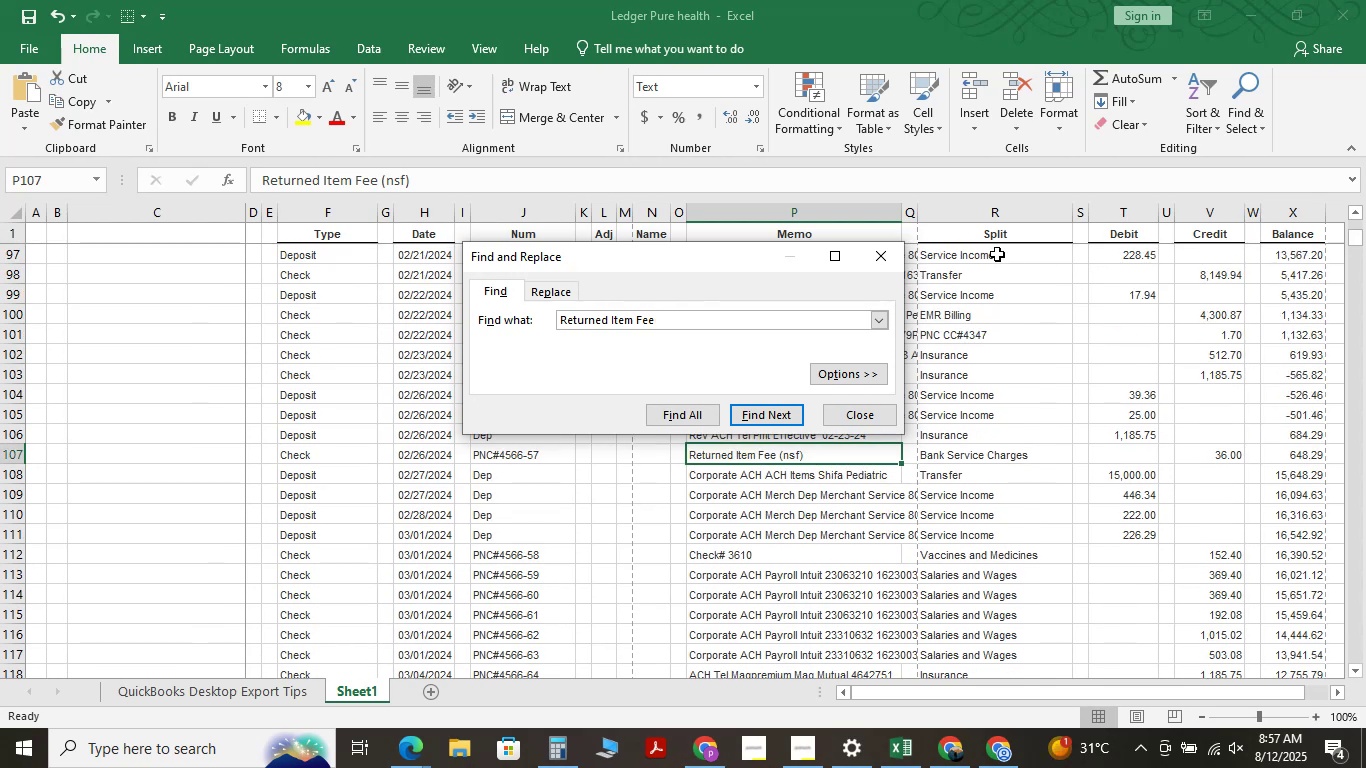 
key(NumpadEnter)
 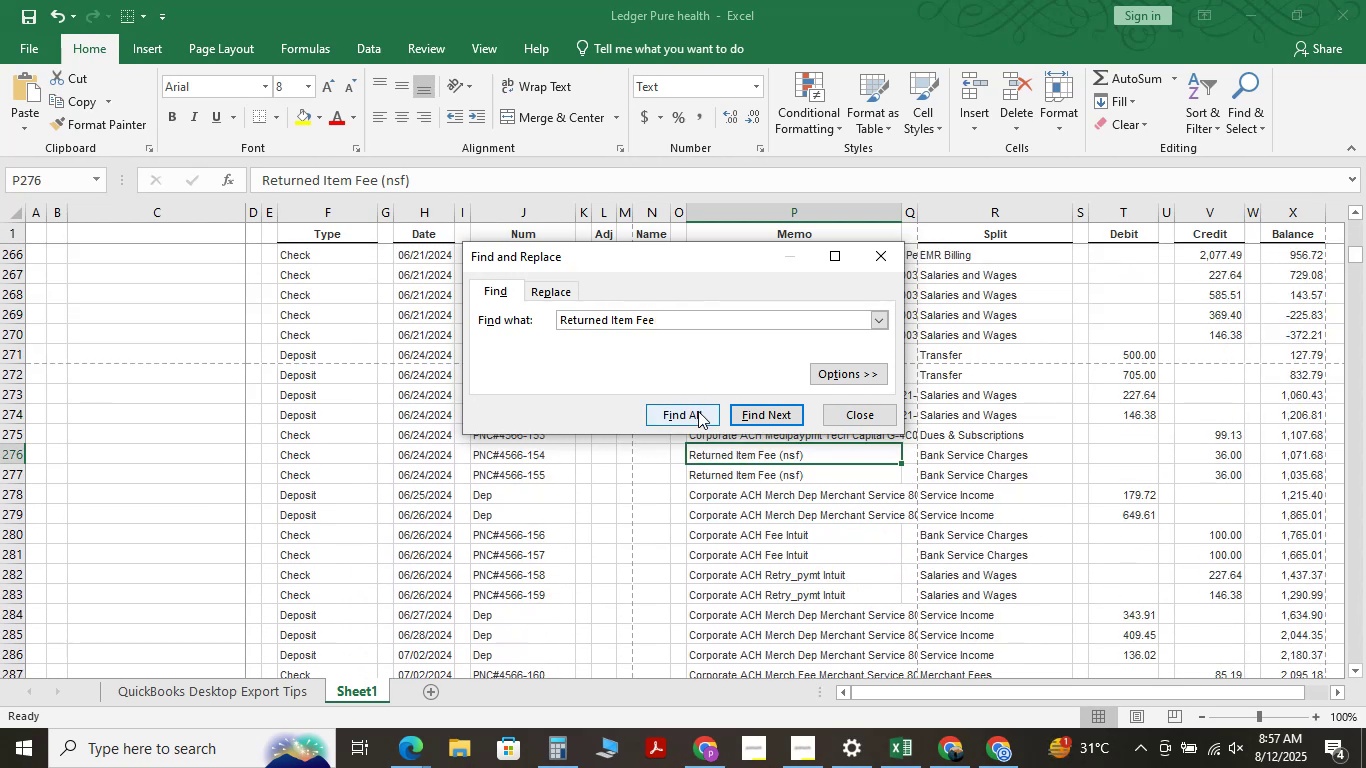 
key(NumpadEnter)
 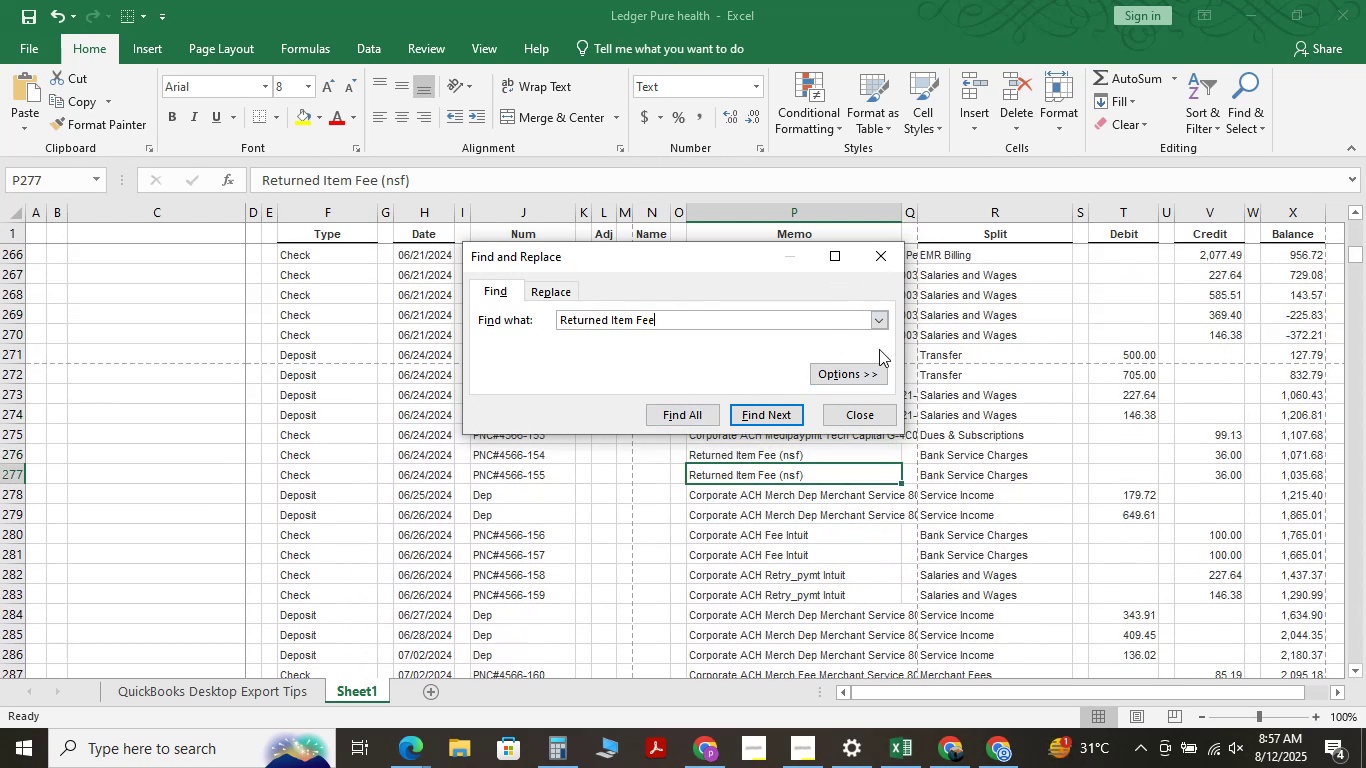 
left_click([859, 422])
 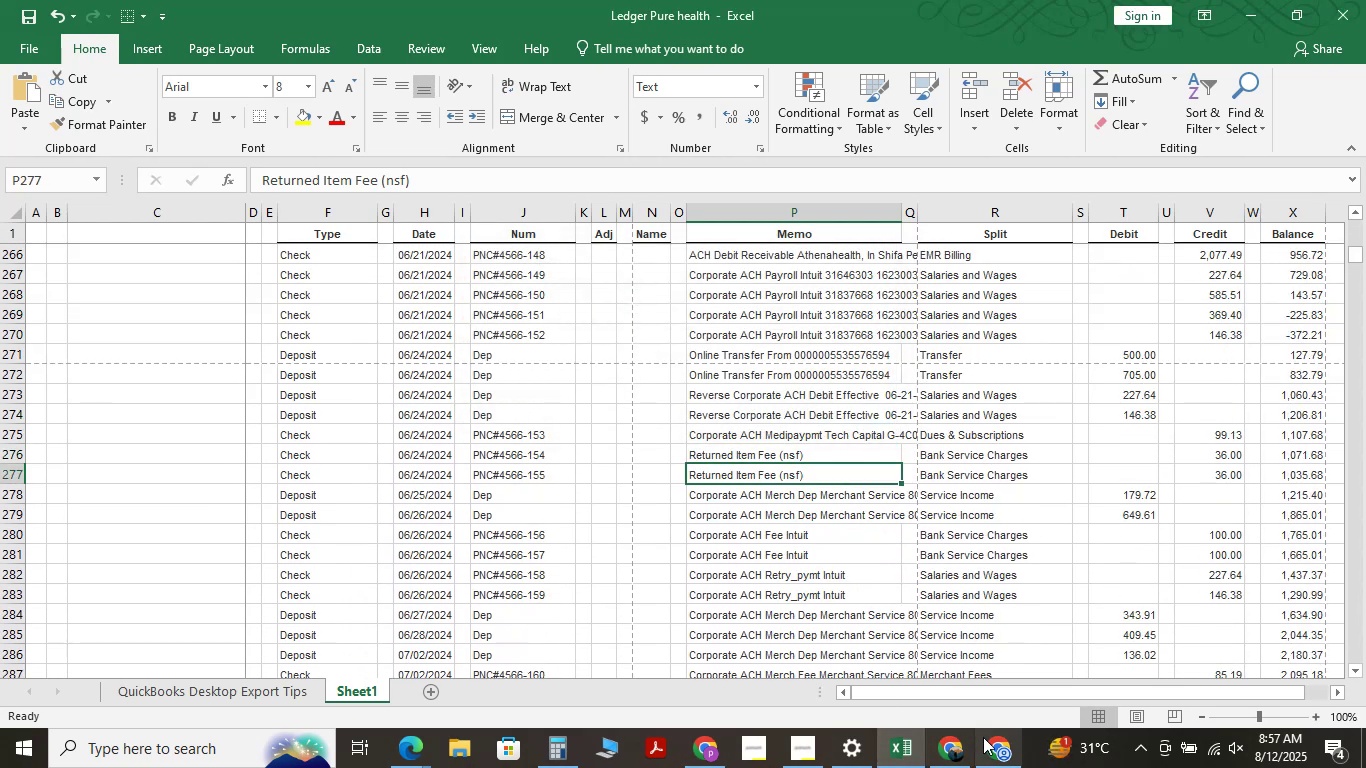 
left_click([1004, 740])
 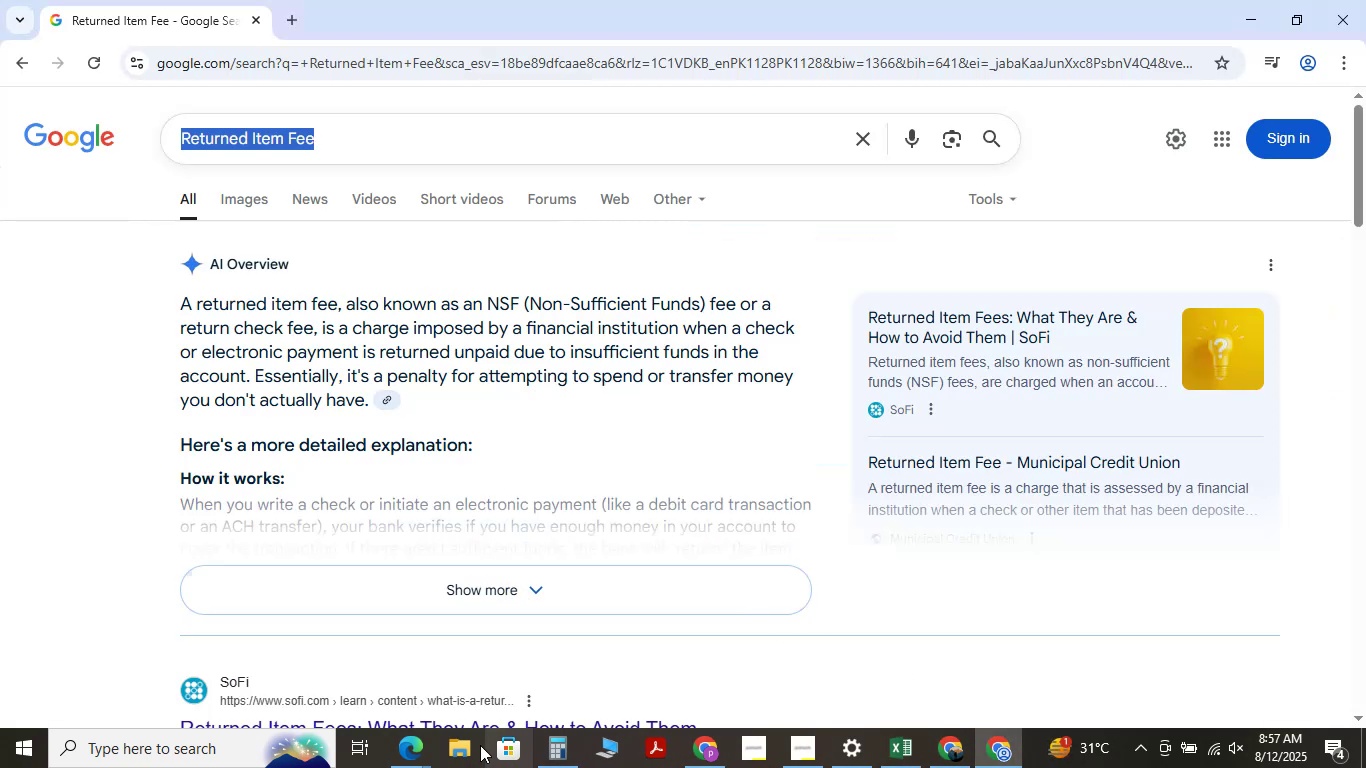 
left_click([406, 746])
 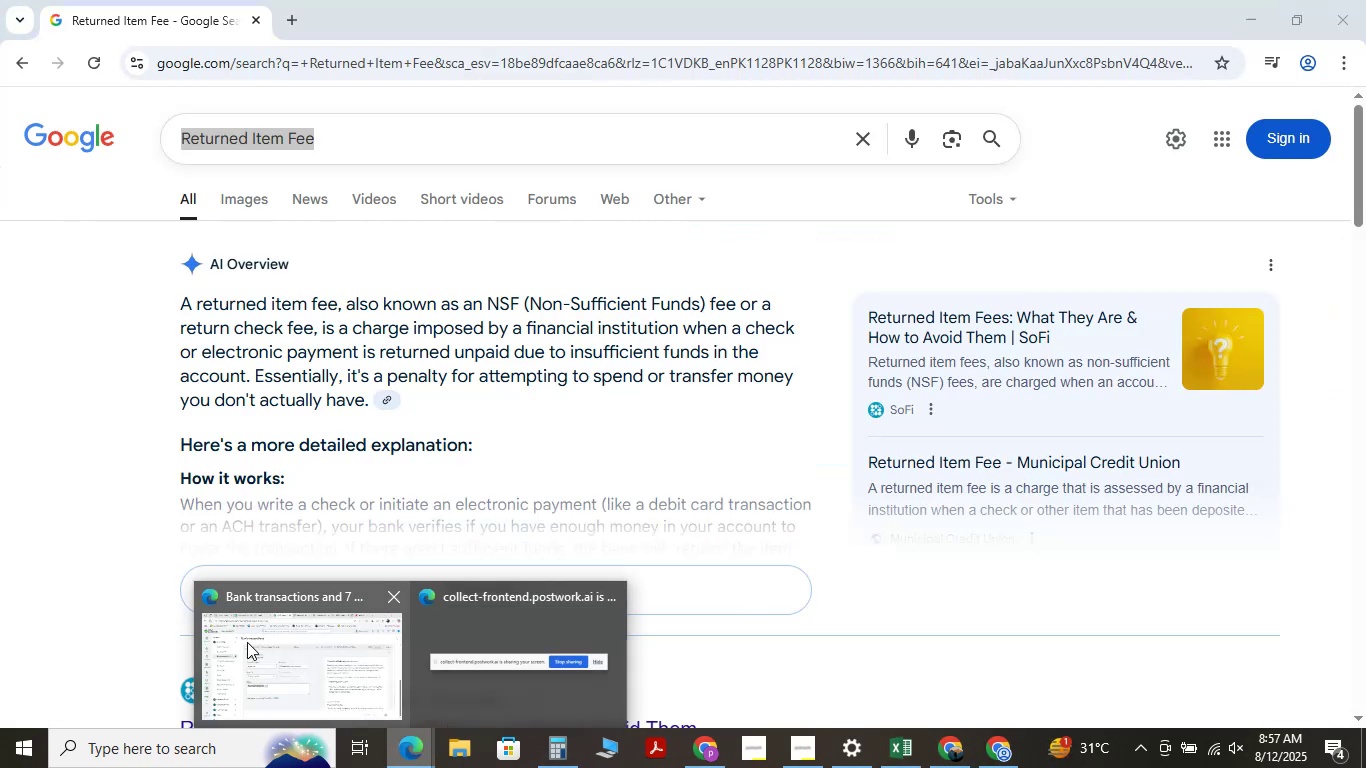 
left_click([247, 642])
 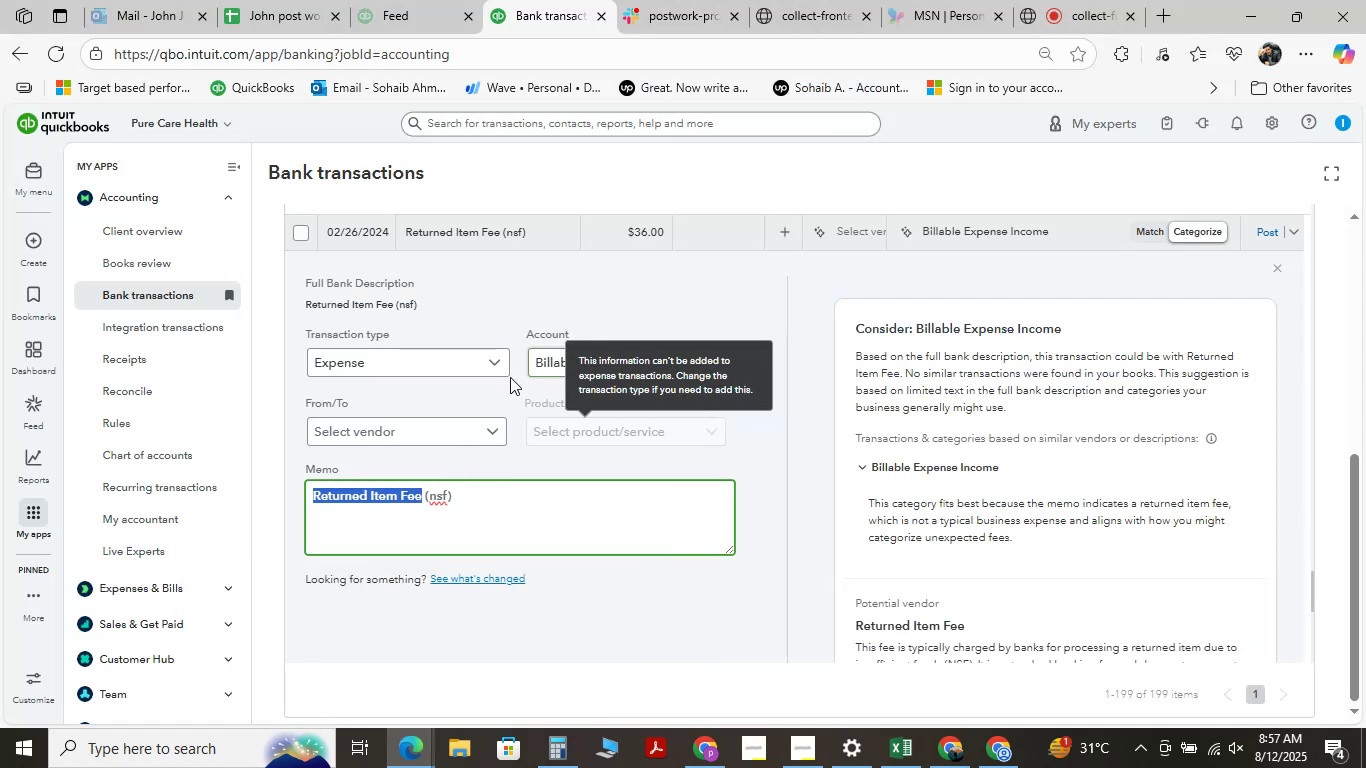 
left_click([664, 355])
 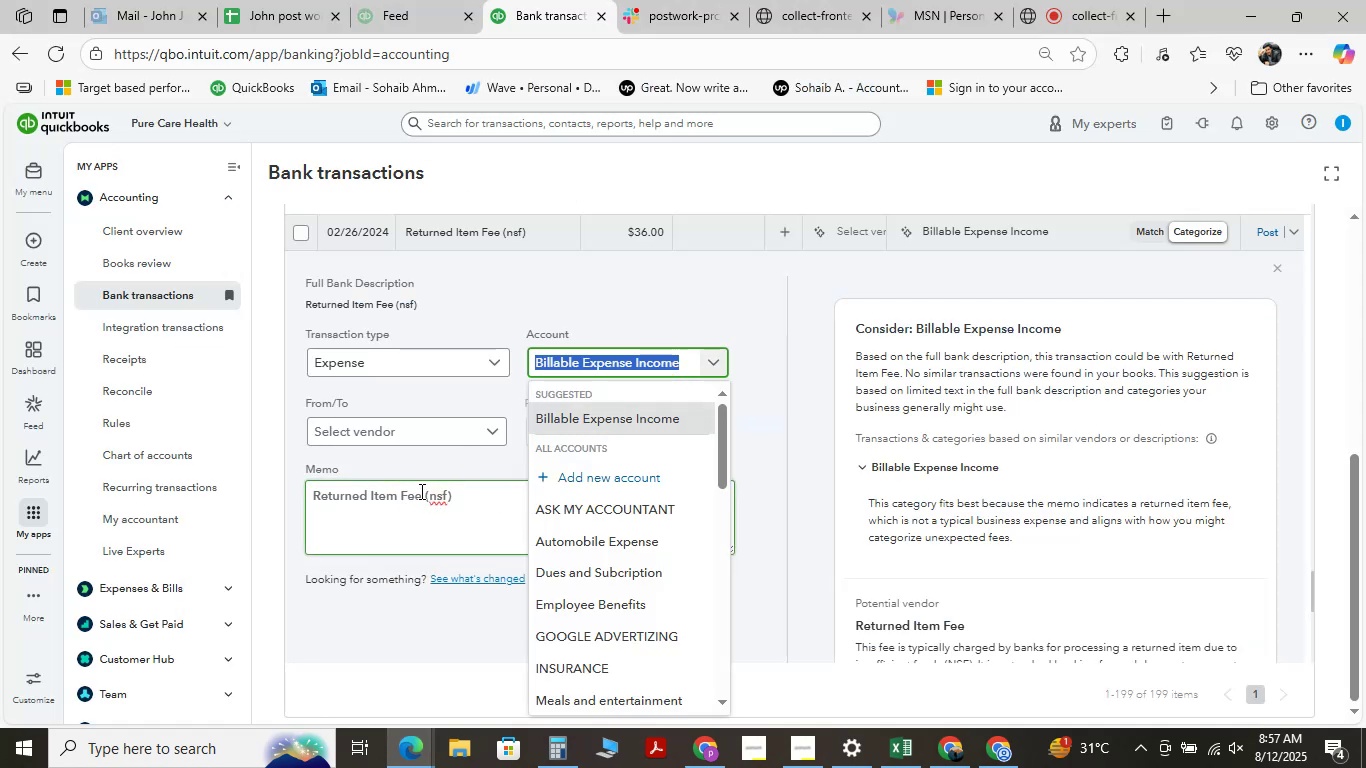 
wait(5.45)
 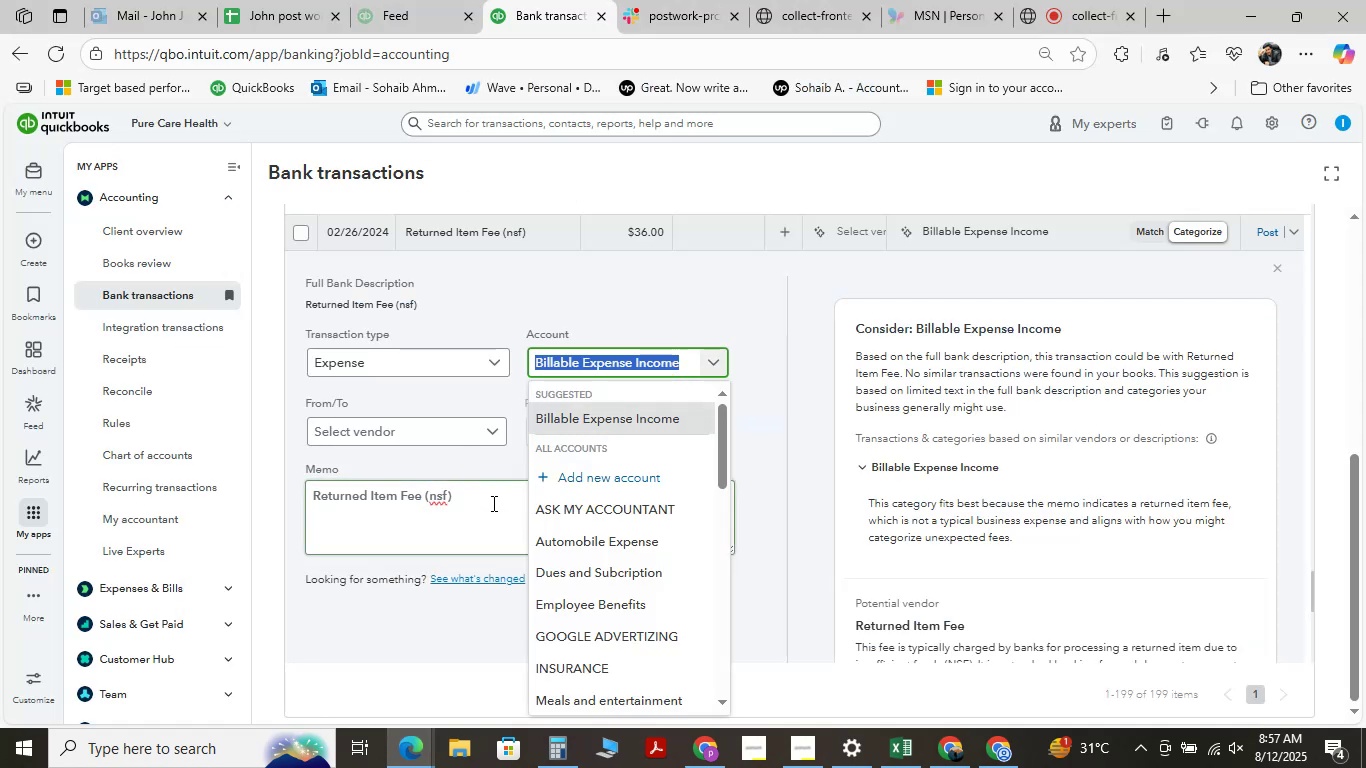 
type( )
key(Backspace)
type(Bank Service Charges)
 